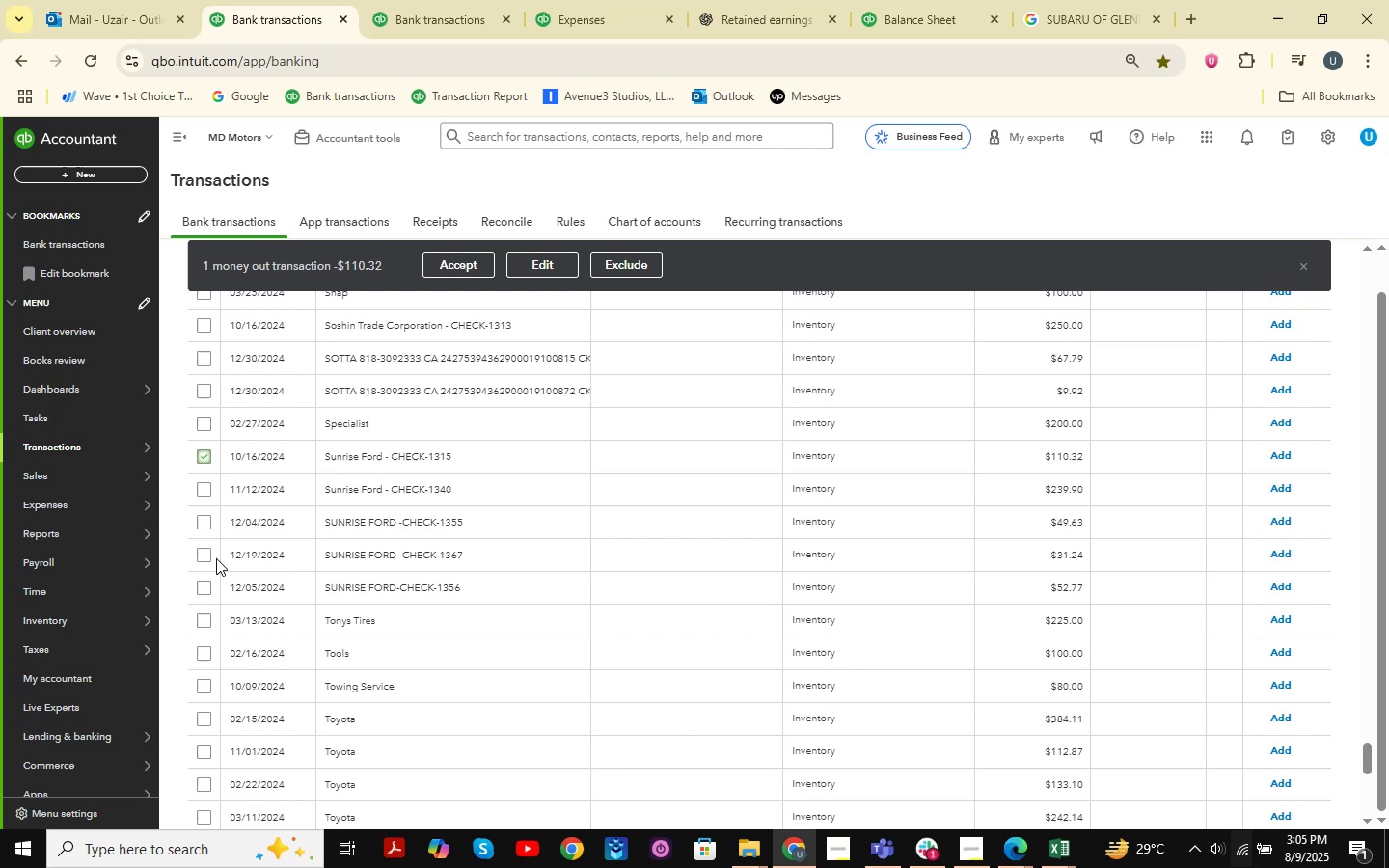 
hold_key(key=ShiftLeft, duration=1.45)
left_click([201, 587])
 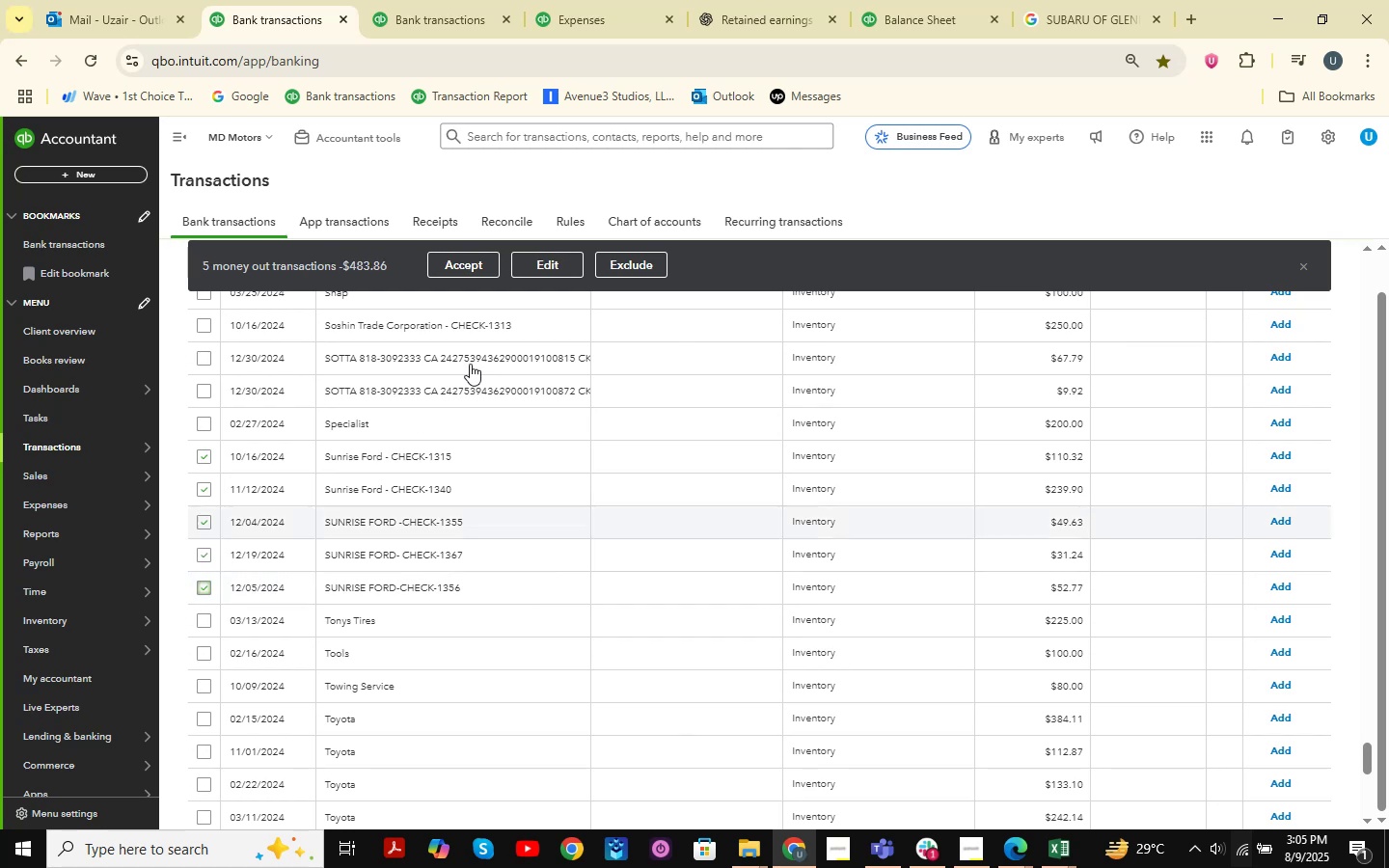 
left_click([539, 268])
 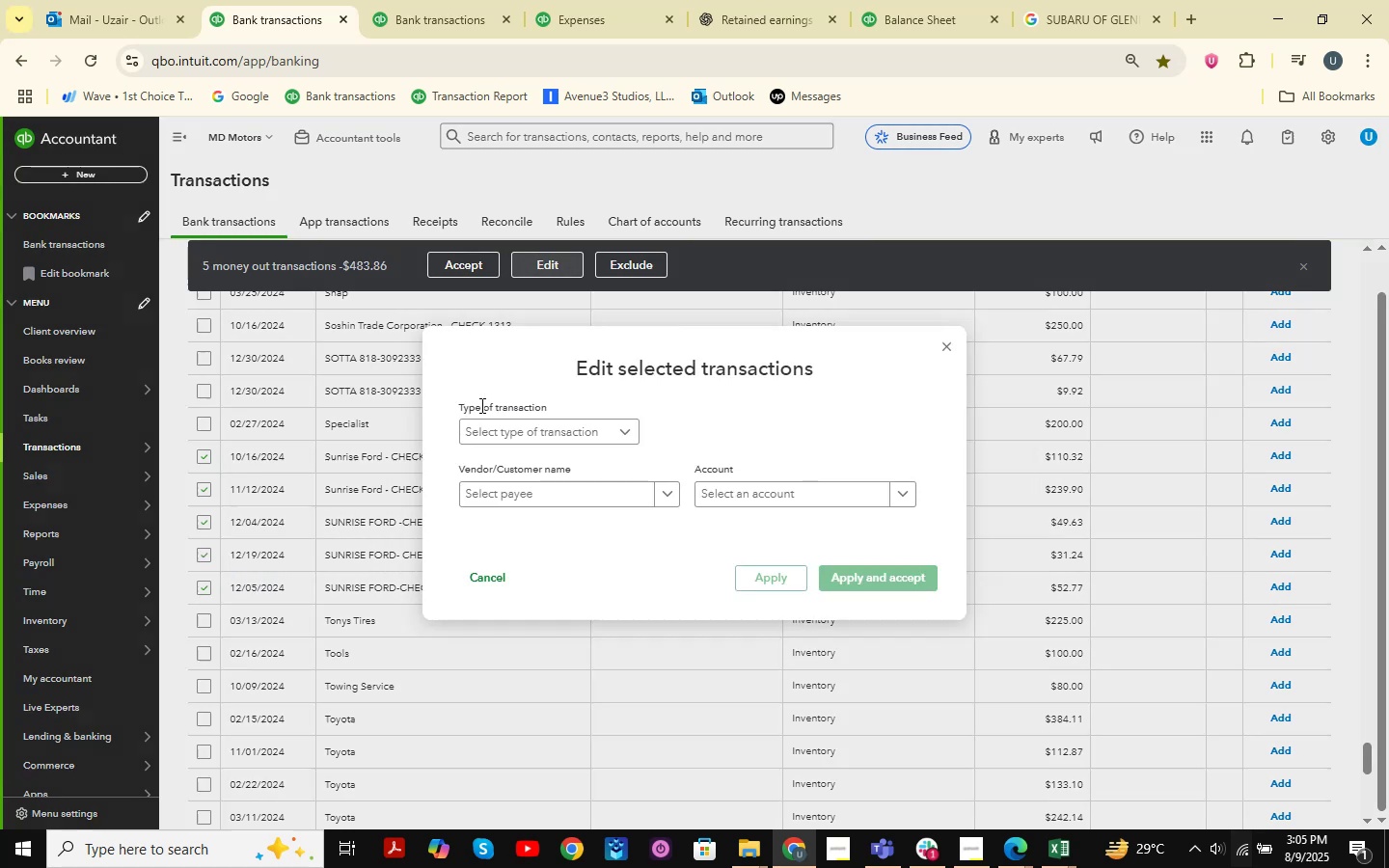 
left_click([531, 445])
 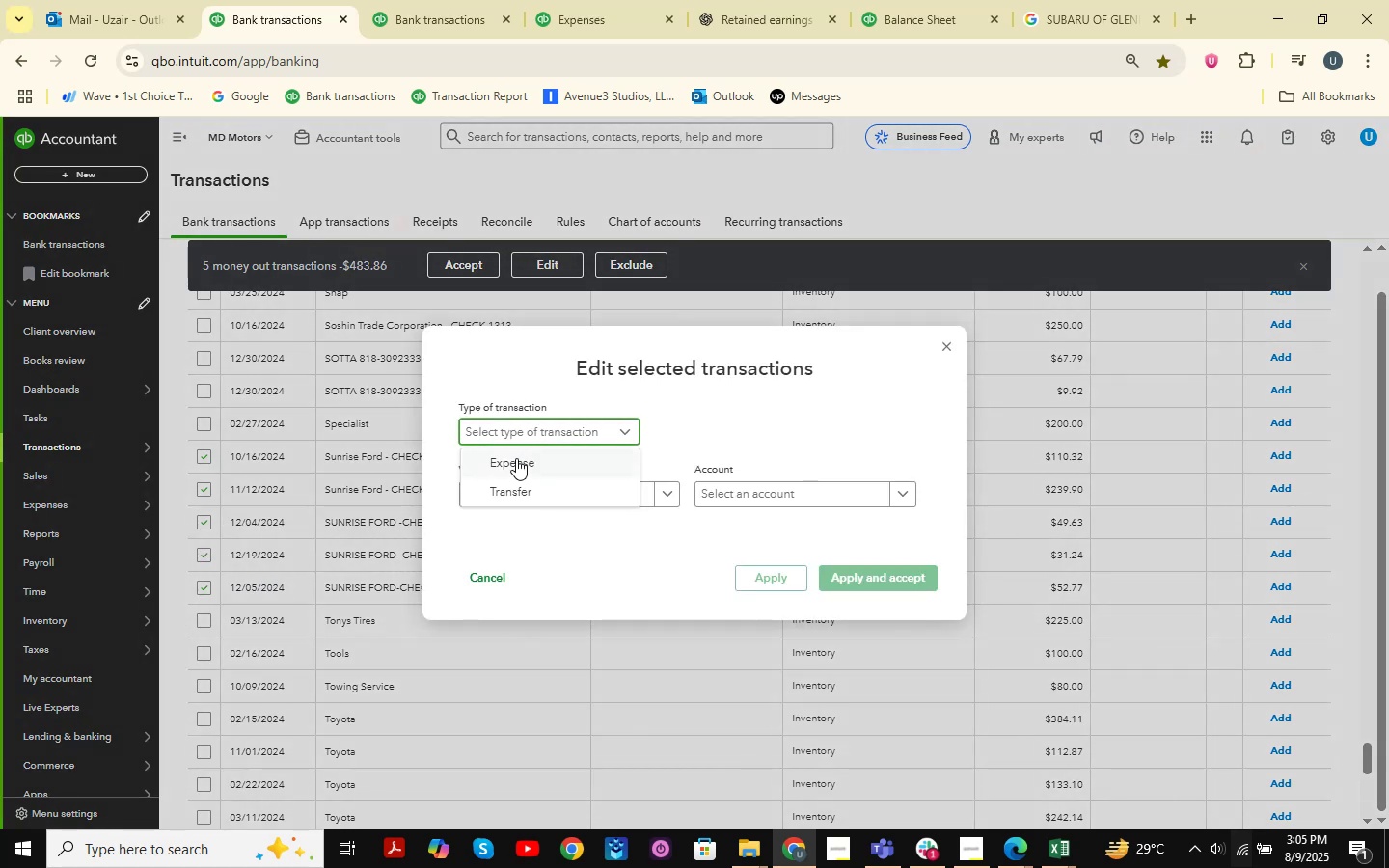 
left_click([504, 463])
 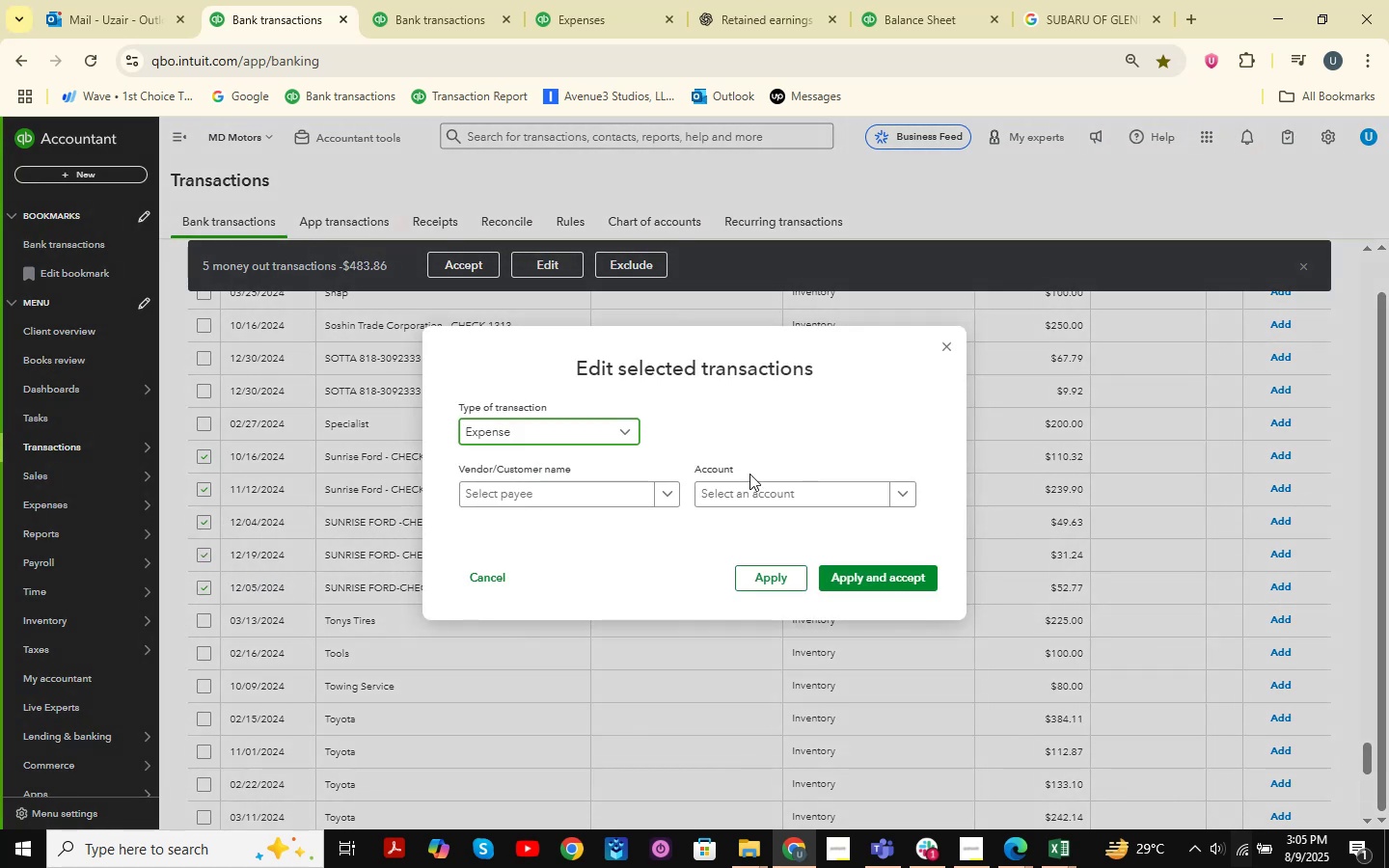 
left_click([742, 488])
 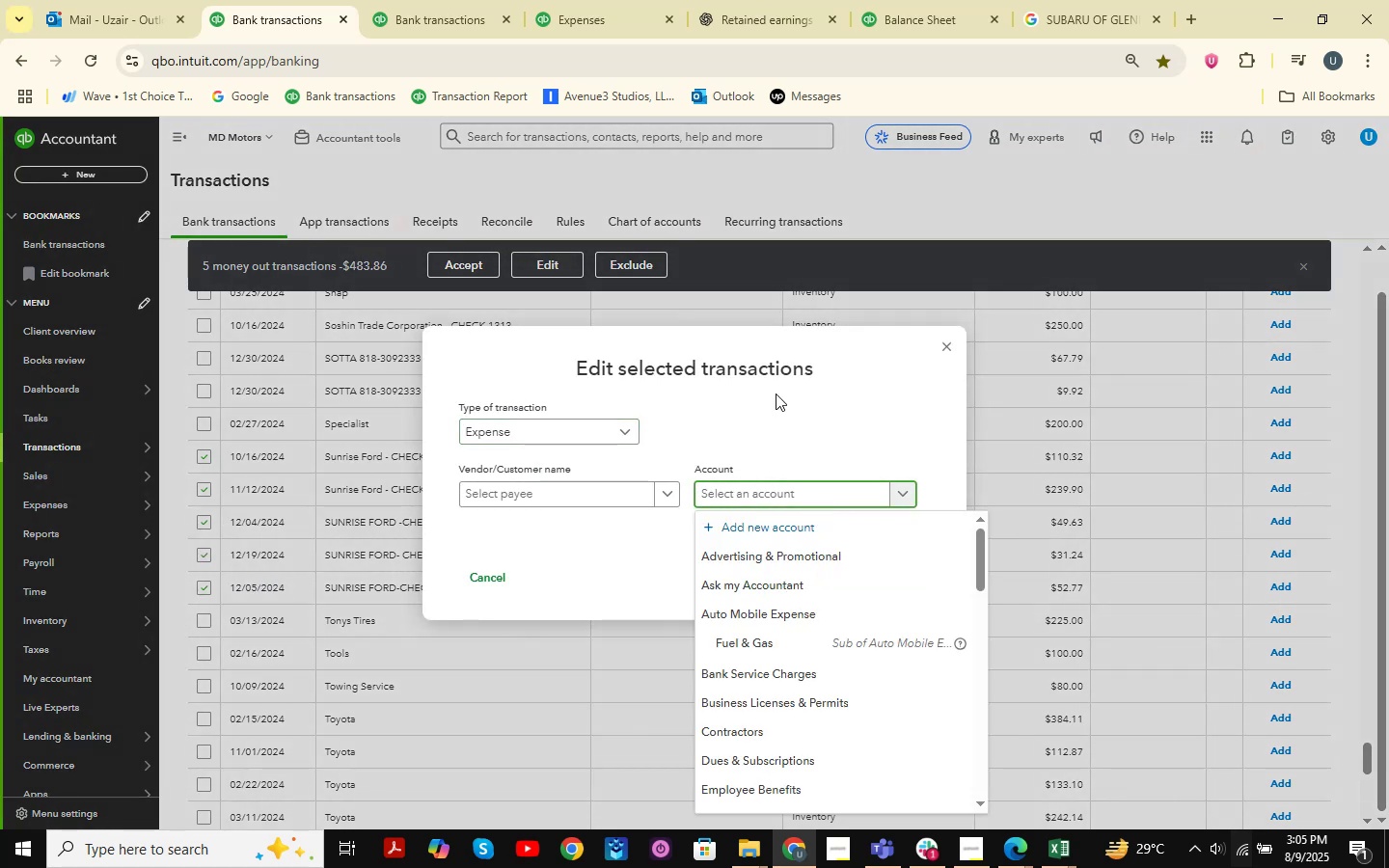 
type(sunri)
key(Backspace)
key(Backspace)
key(Backspace)
key(Backspace)
key(Backspace)
key(Backspace)
type(supple)
key(Backspace)
key(Backspace)
type(lies )
 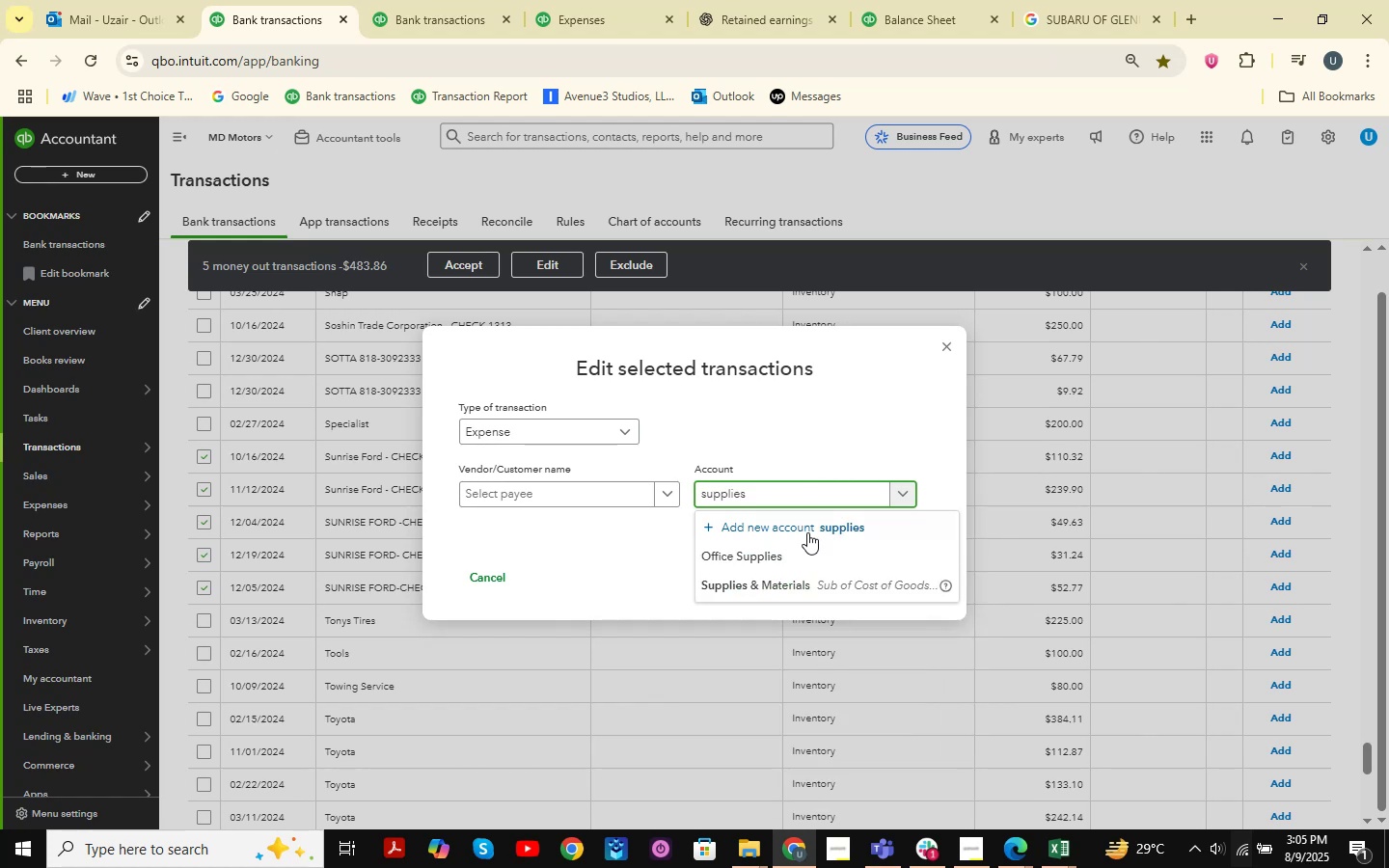 
left_click([791, 578])
 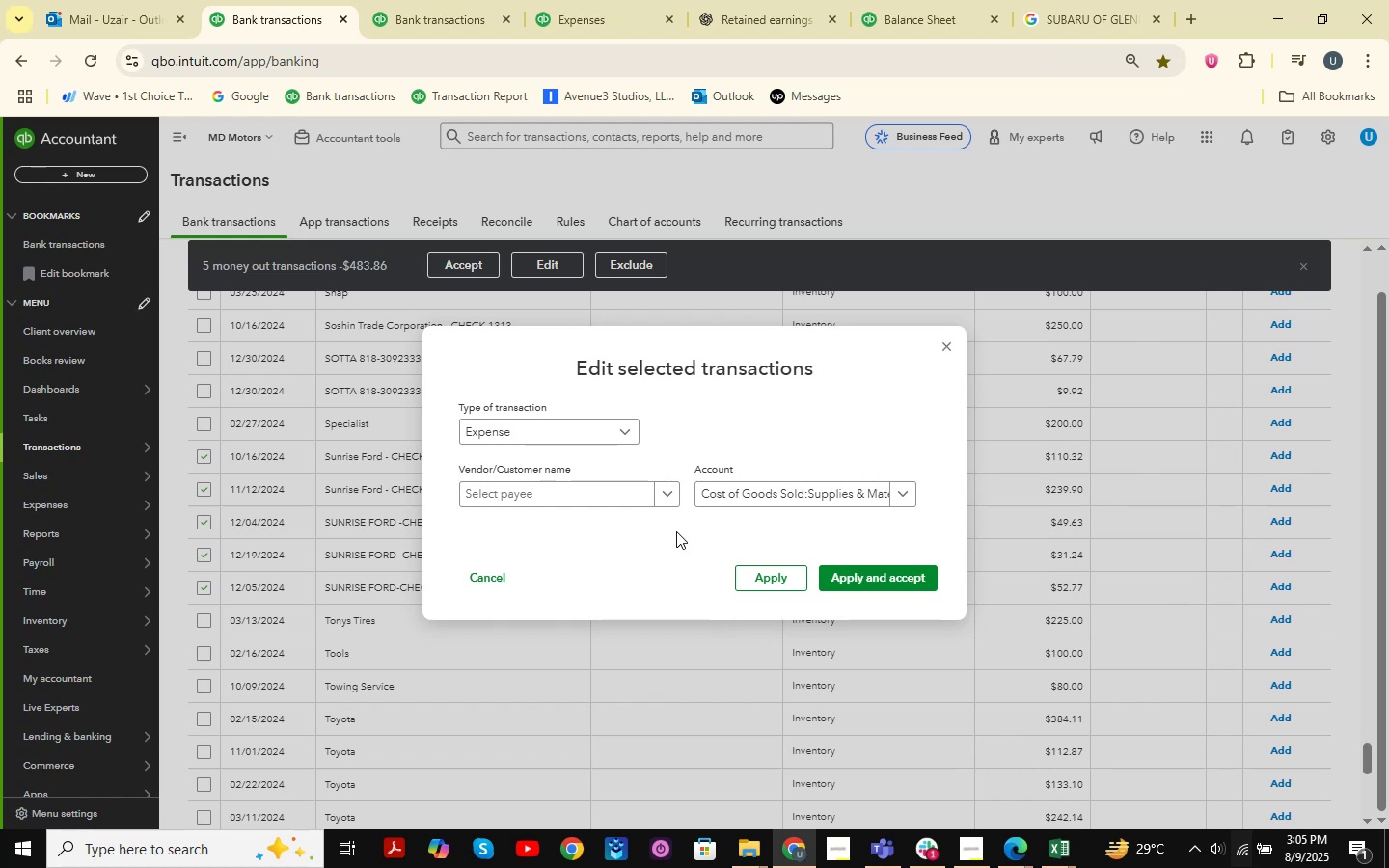 
wait(6.14)
 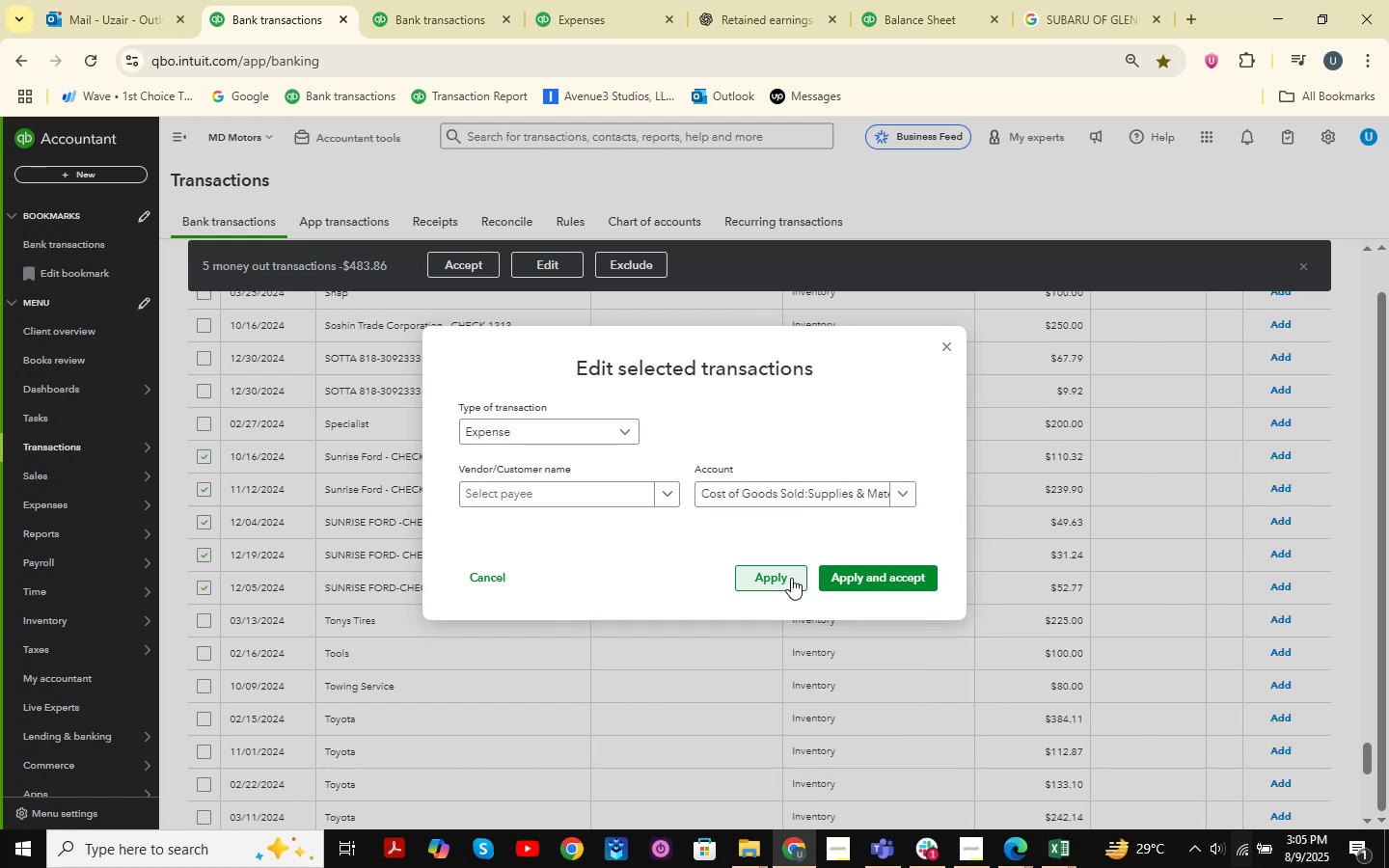 
type(Sunrise Ford )
 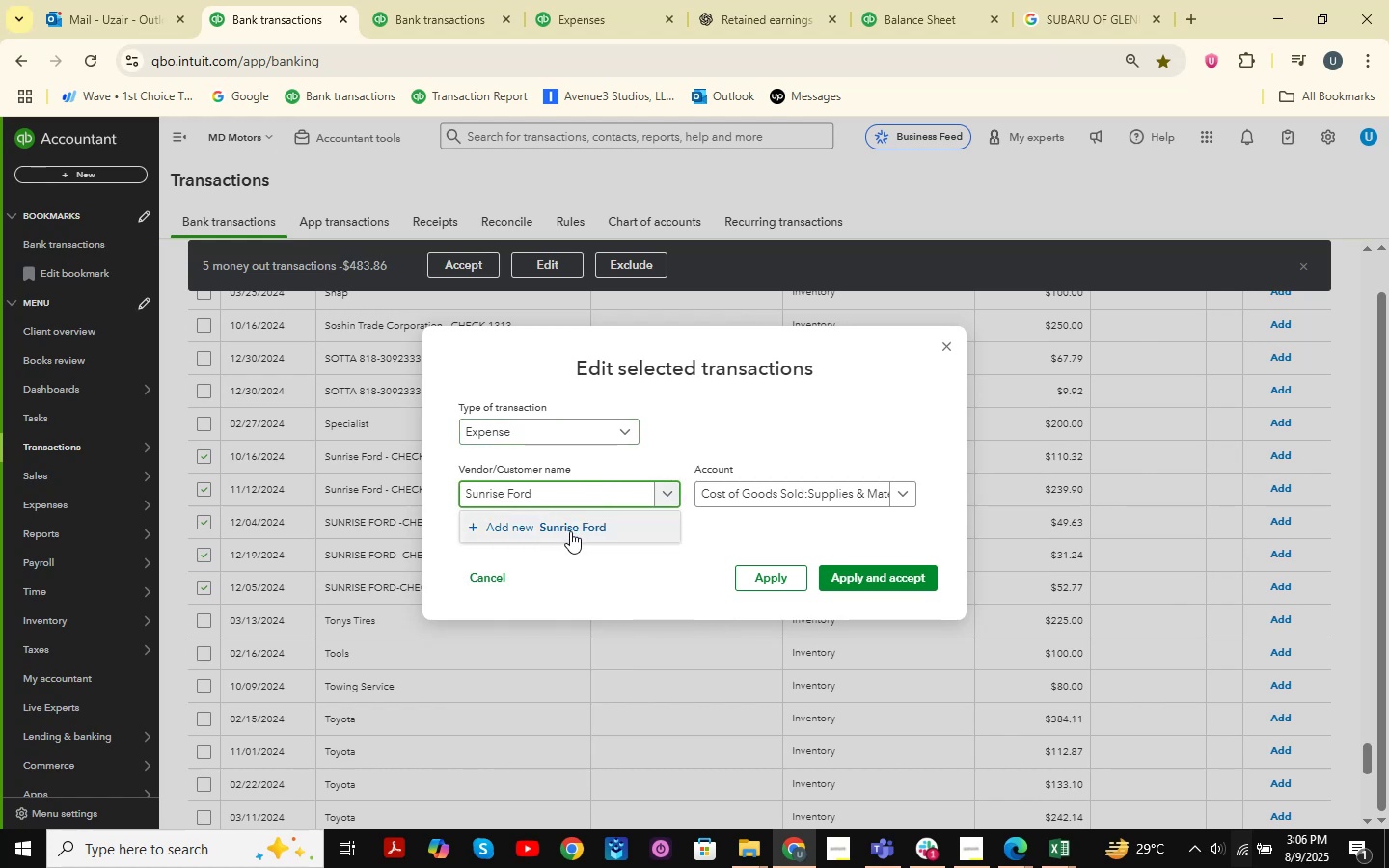 
left_click([570, 531])
 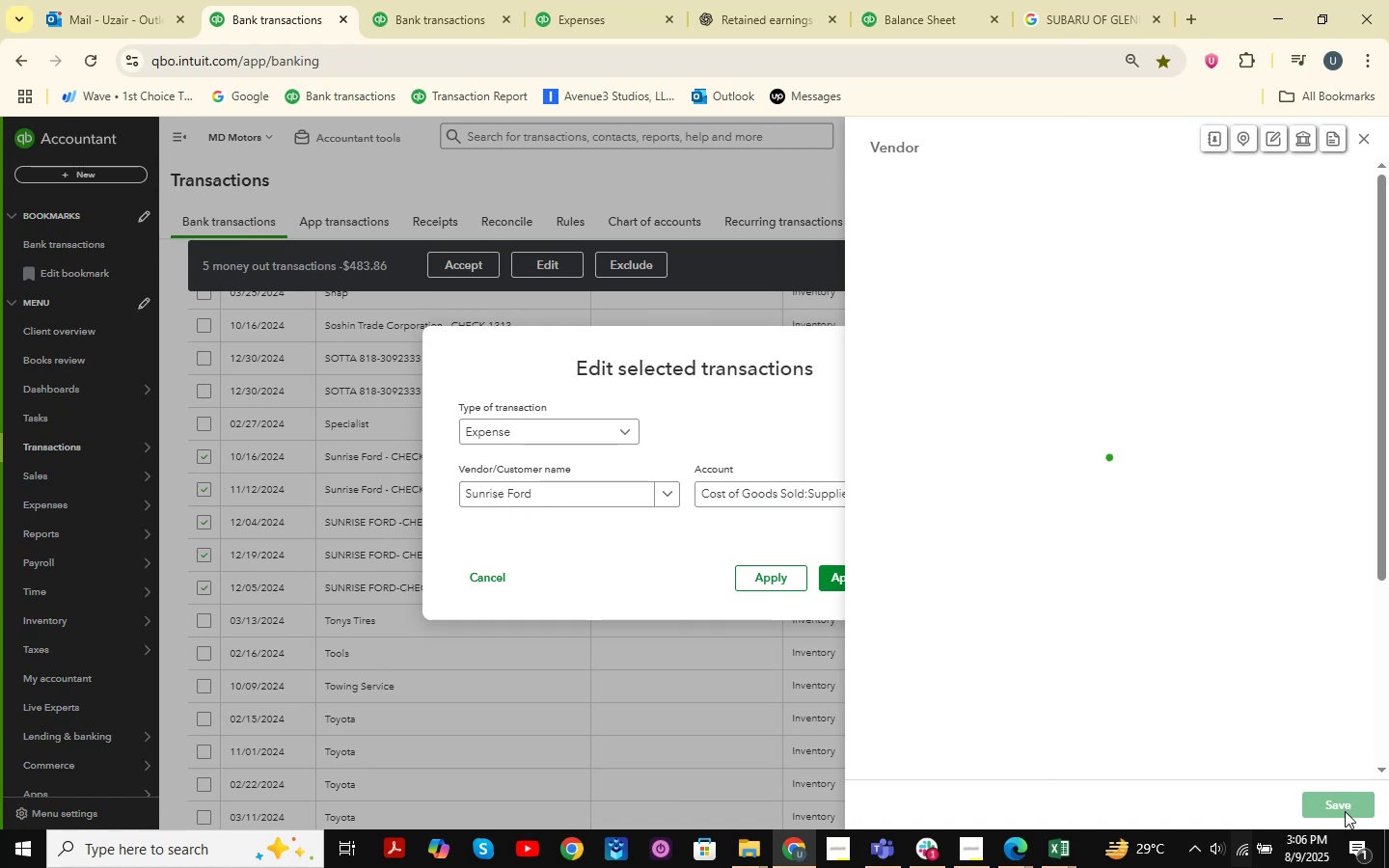 
left_click([1345, 804])
 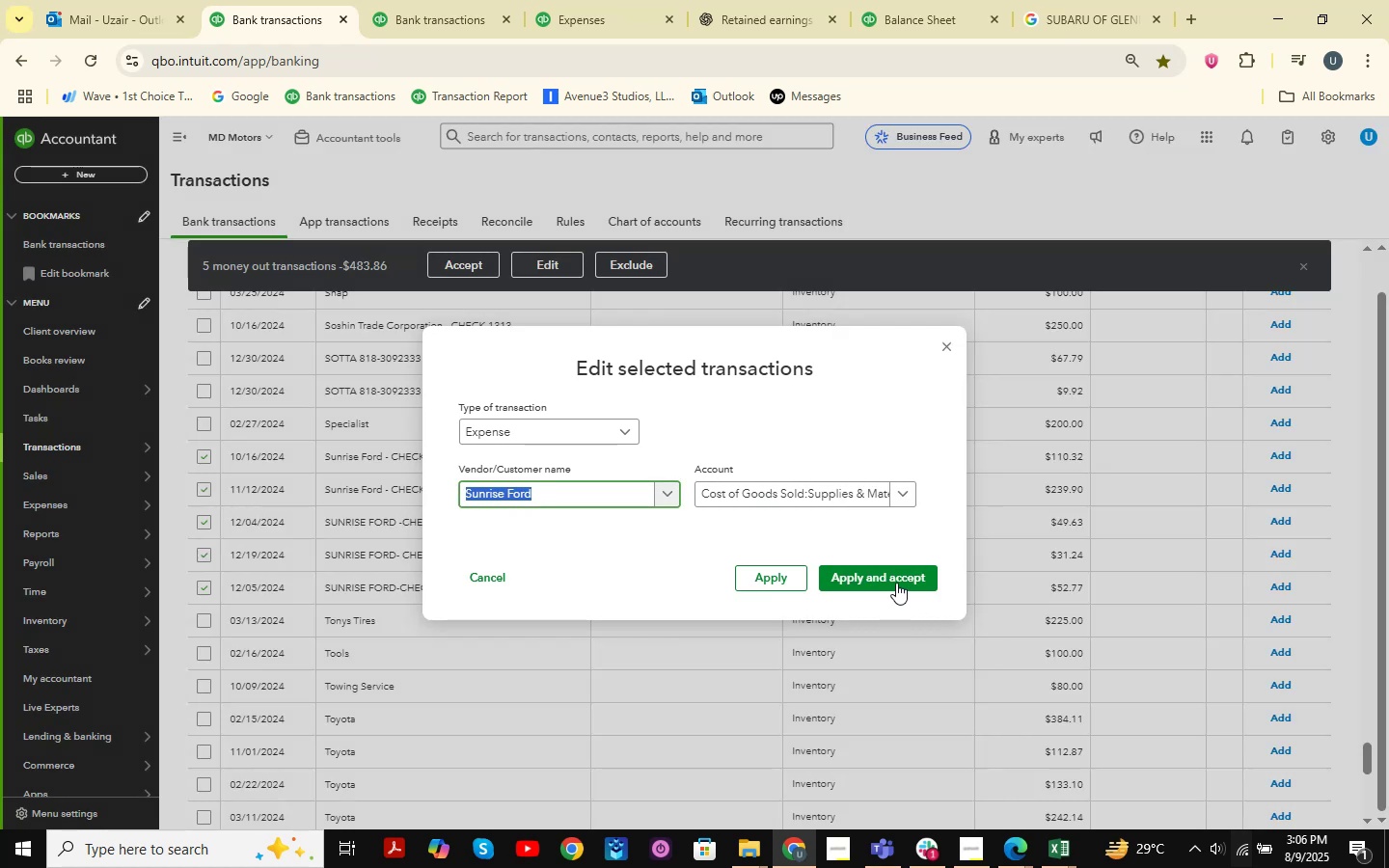 
left_click([892, 580])
 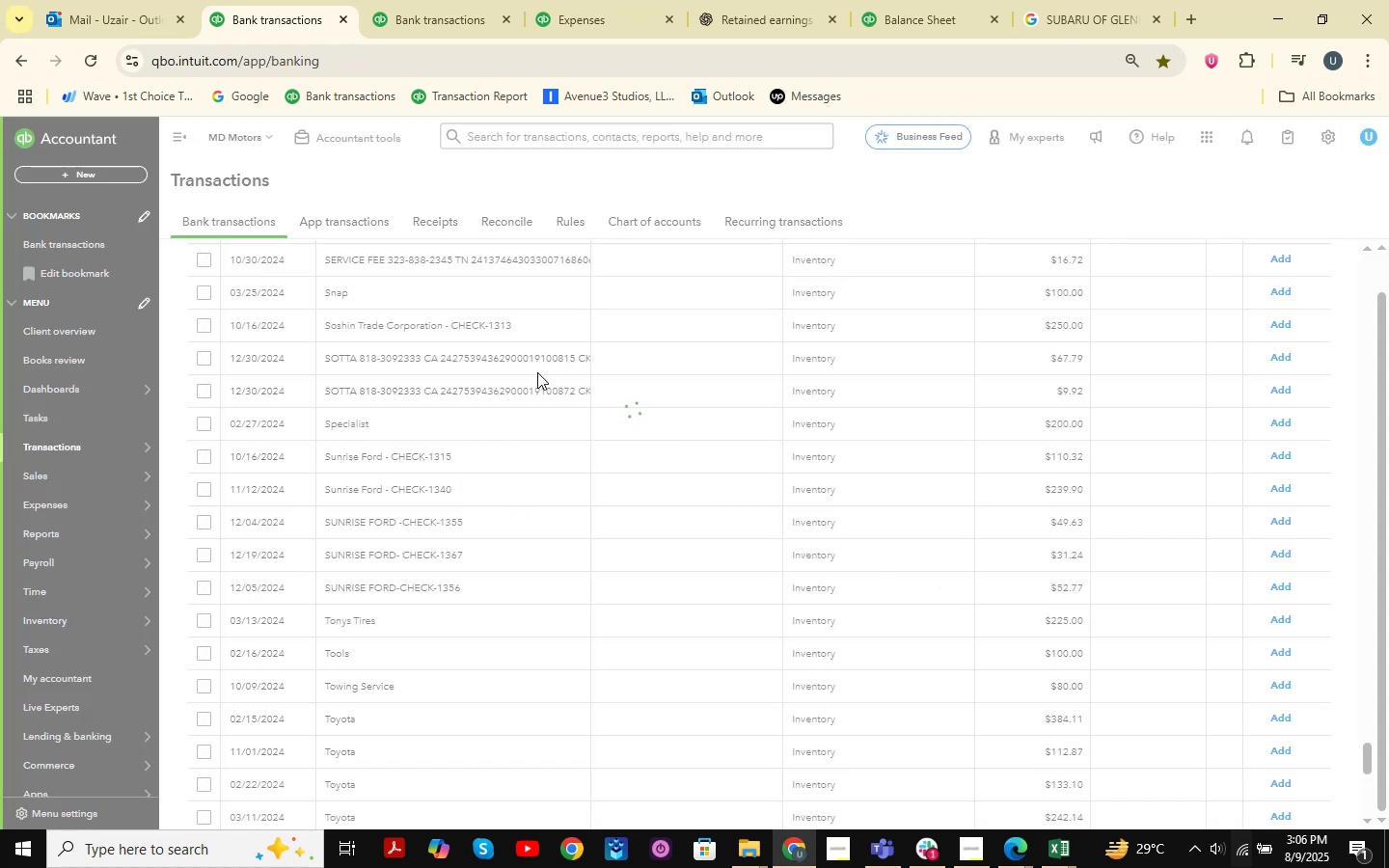 
scroll: coordinate [552, 456], scroll_direction: up, amount: 1.0
 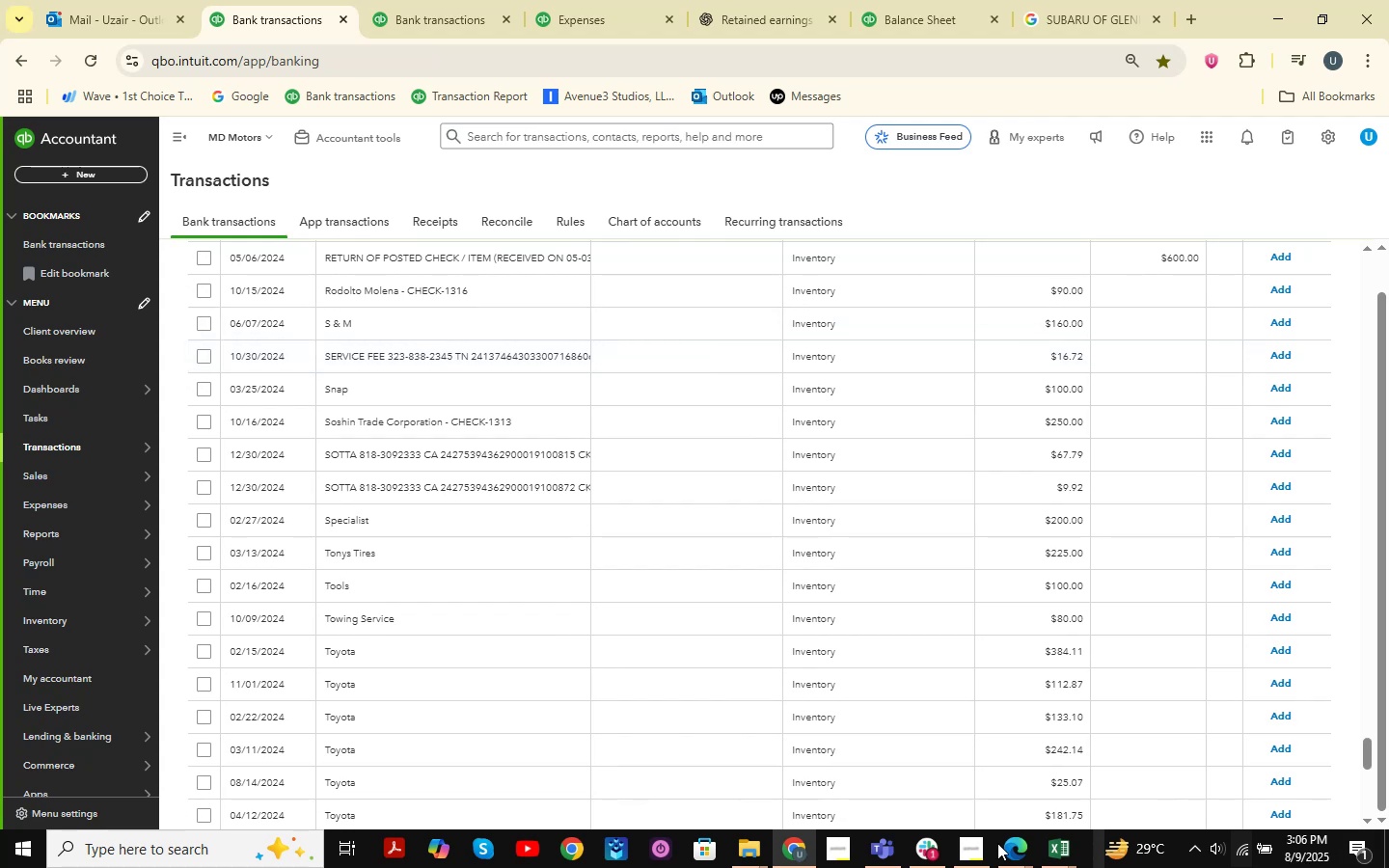 
wait(5.79)
 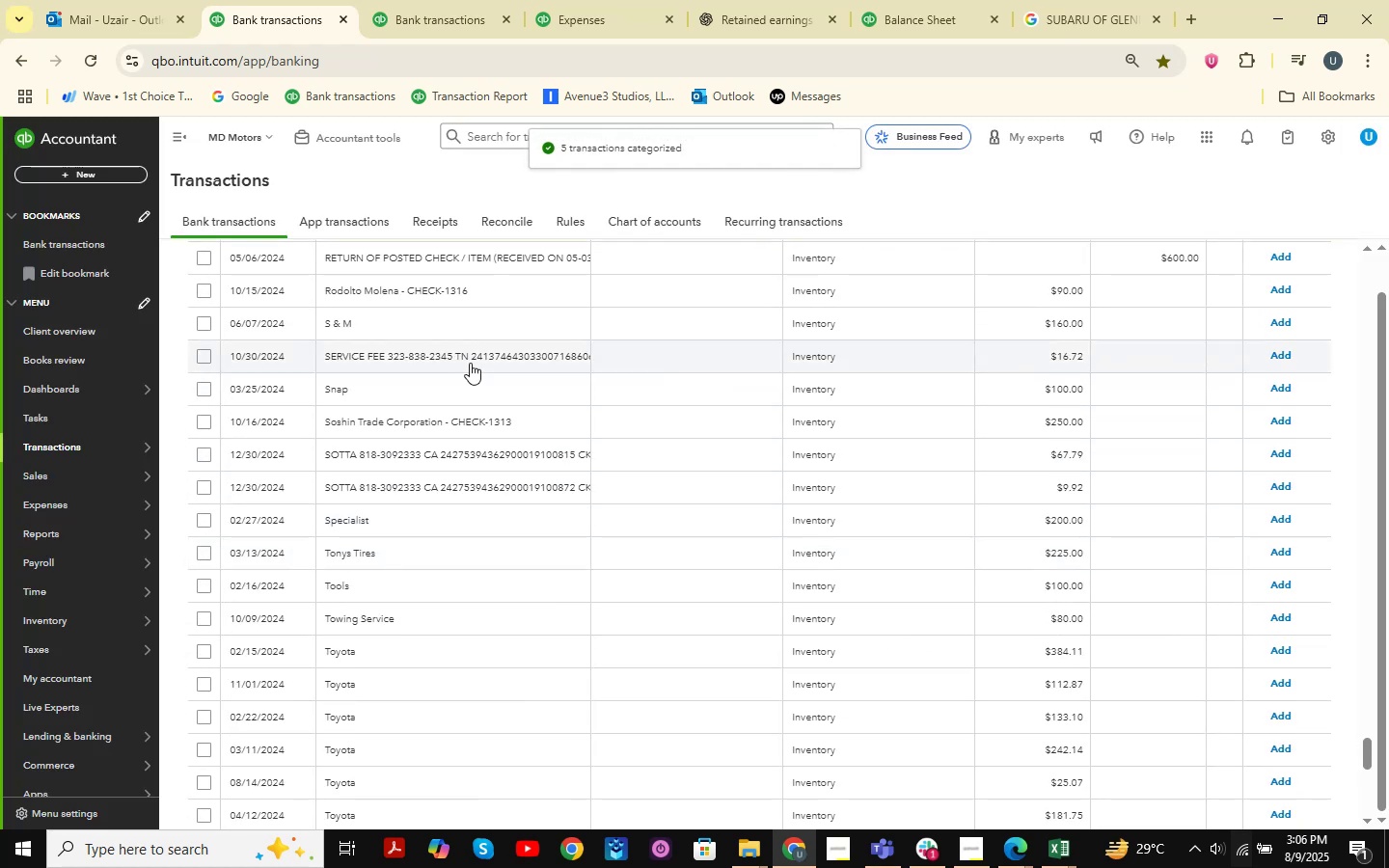 
left_click([470, 359])
 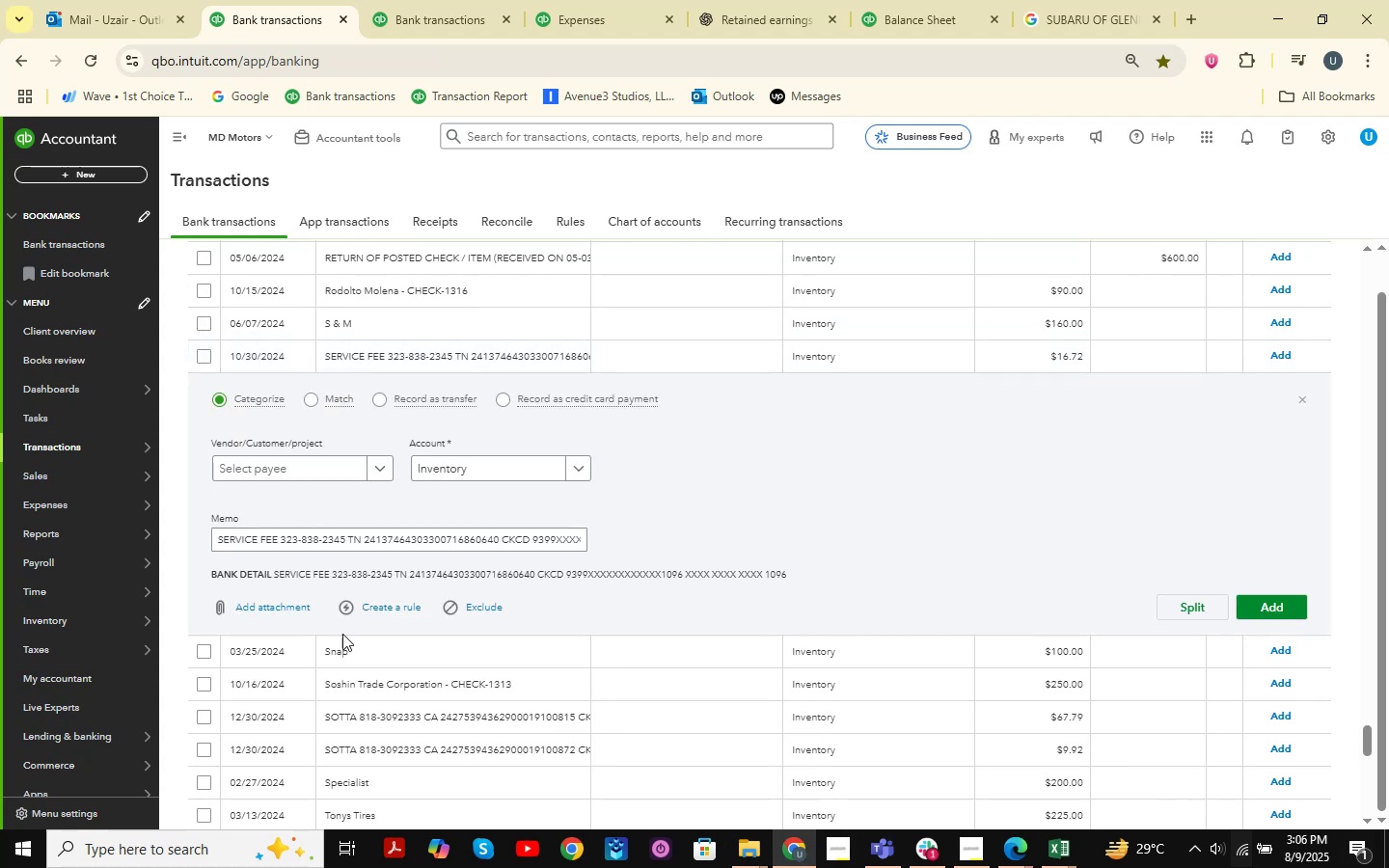 
mouse_move([384, 469])
 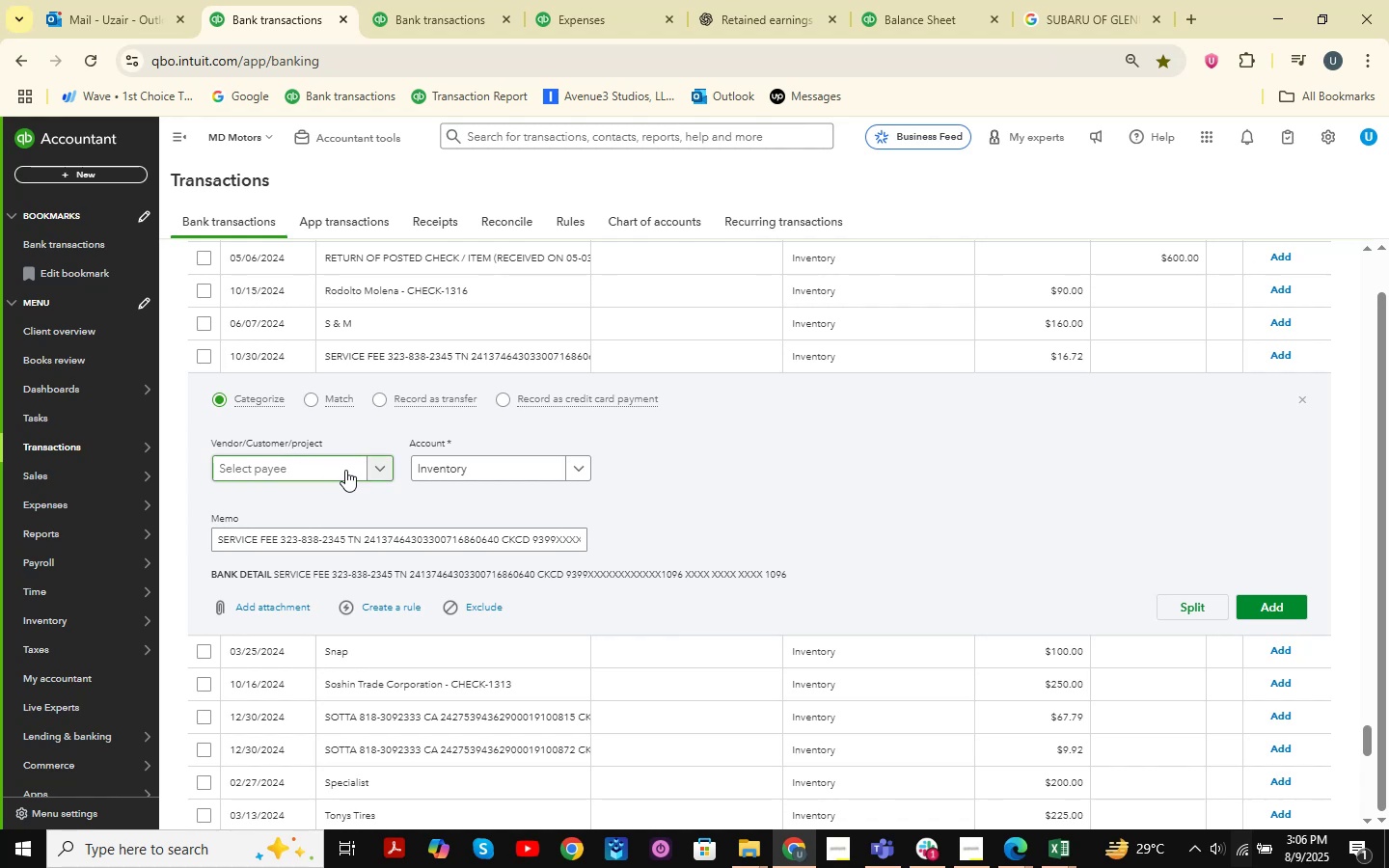 
wait(8.09)
 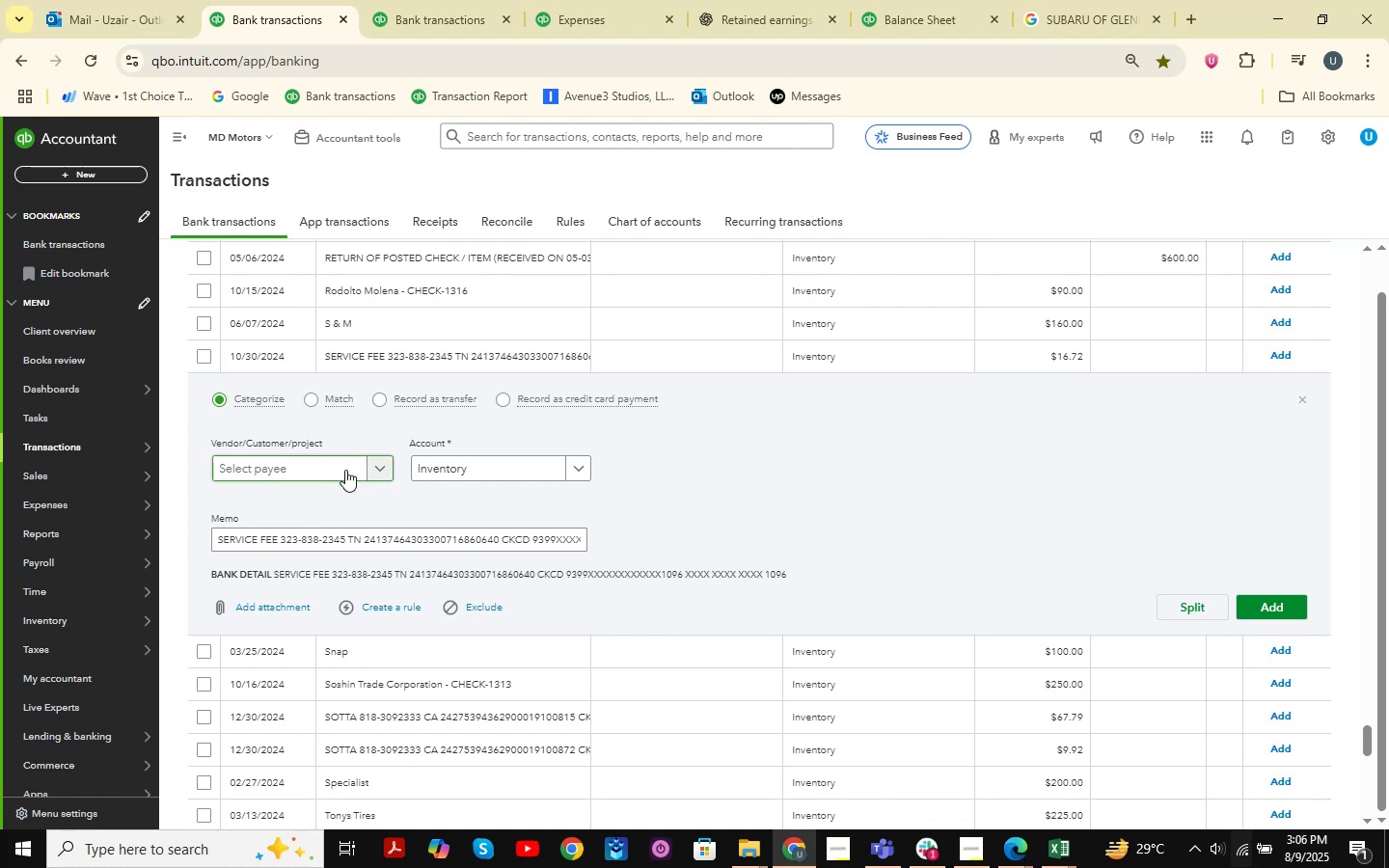 
left_click([352, 466])
 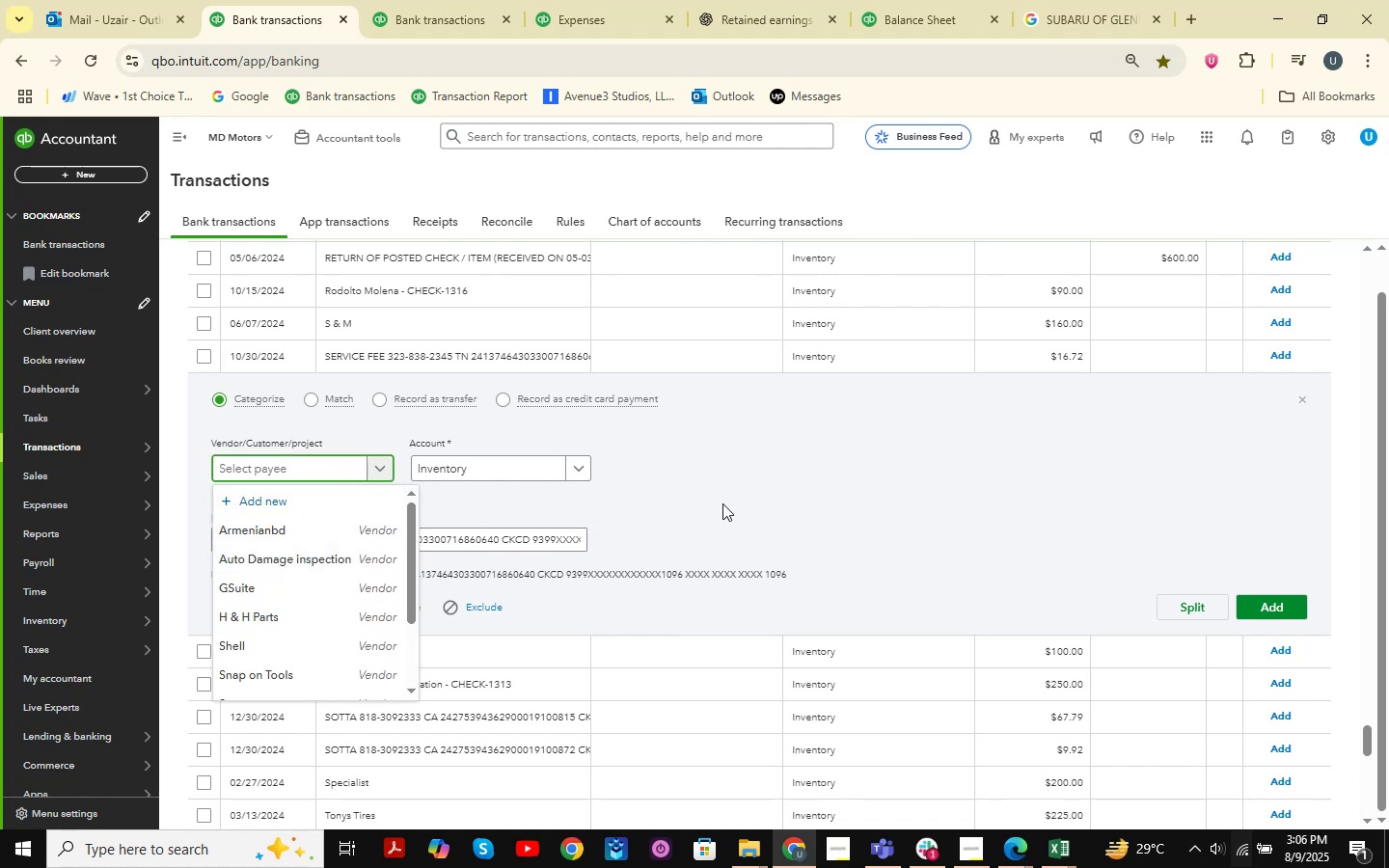 
type(SE)
key(Backspace)
type(ERVU)
key(Backspace)
key(Backspace)
key(Backspace)
key(Backspace)
type(ervu)
key(Backspace)
type(ice)
 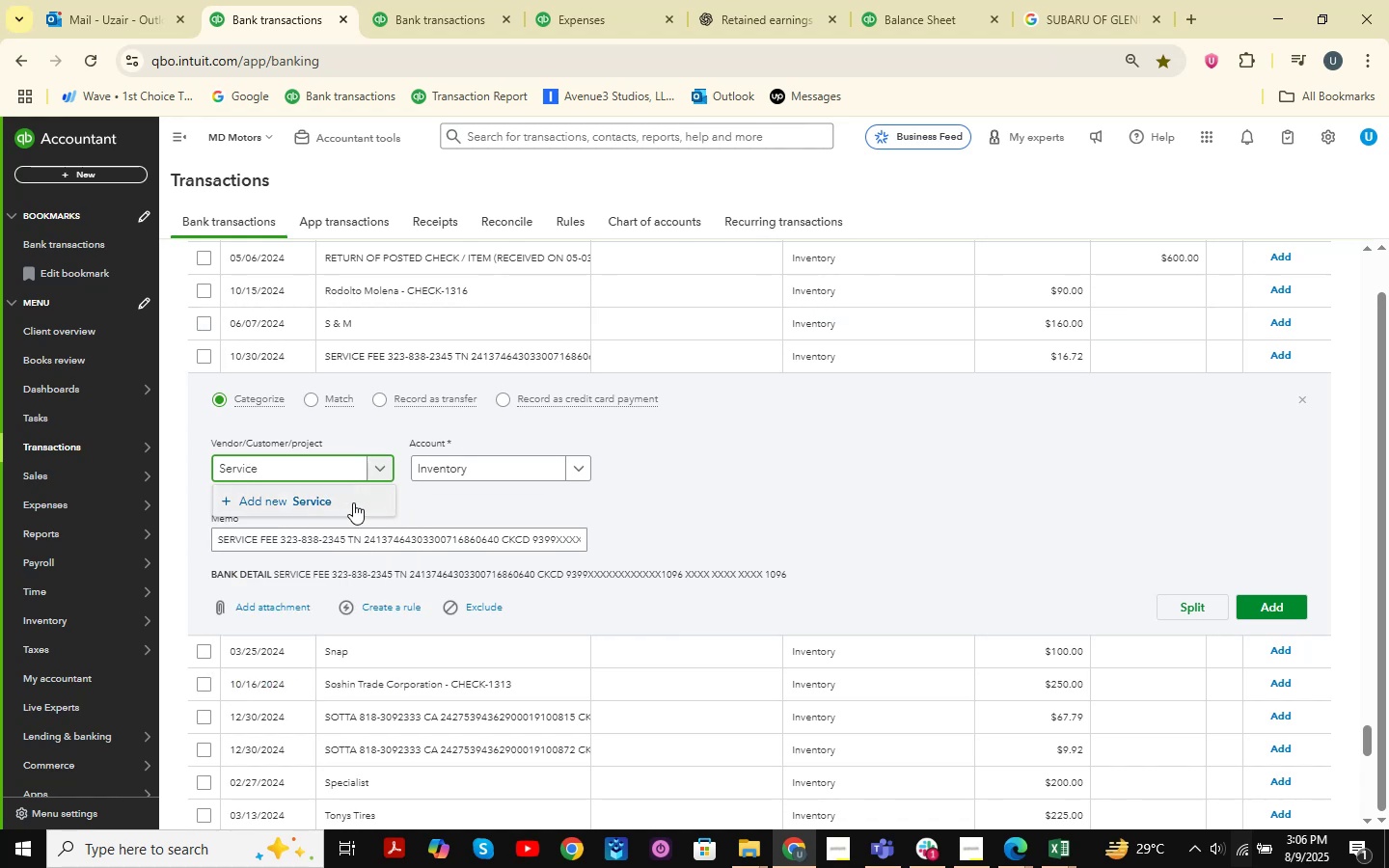 
left_click([353, 502])
 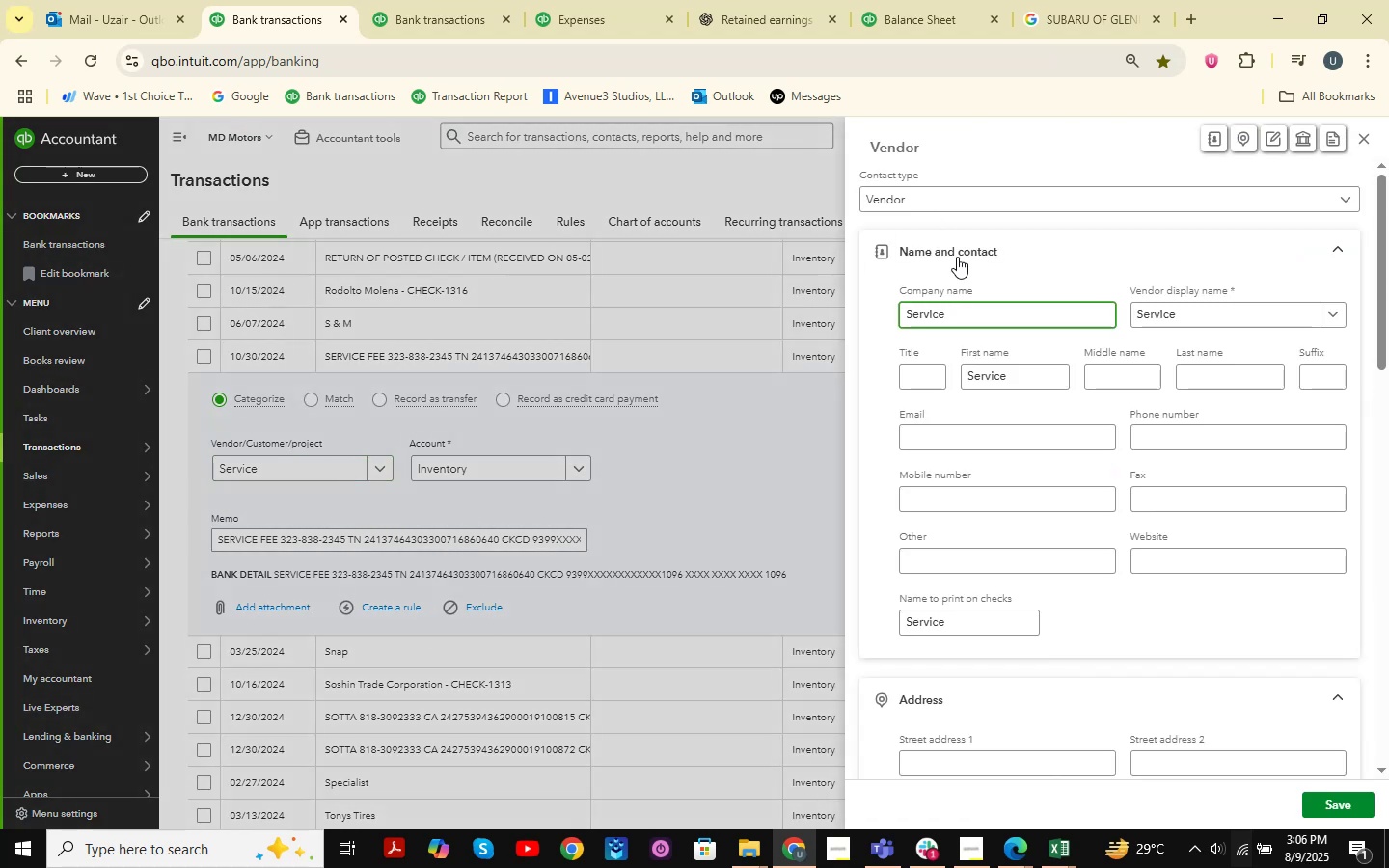 
wait(6.63)
 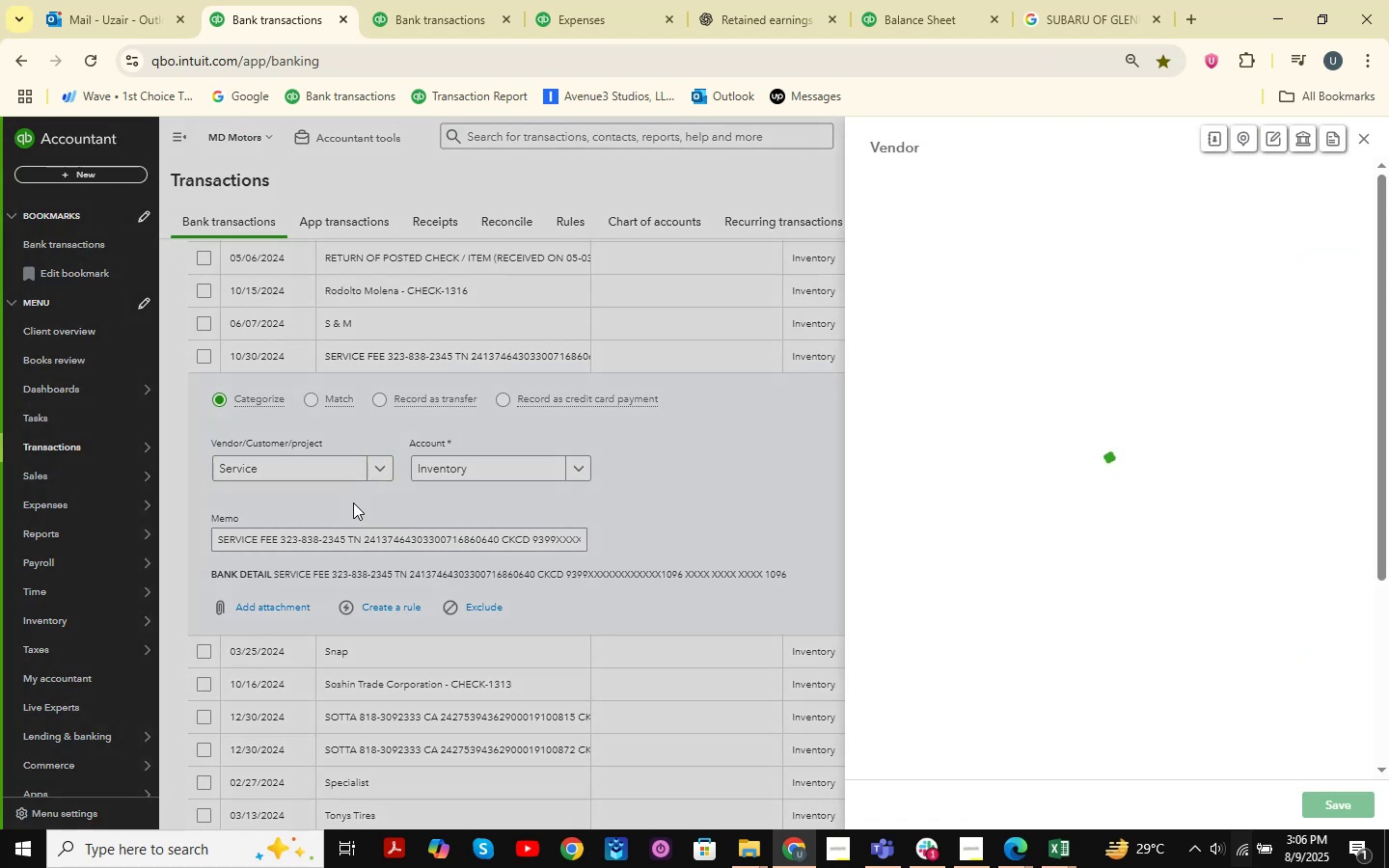 
type( Fee)
 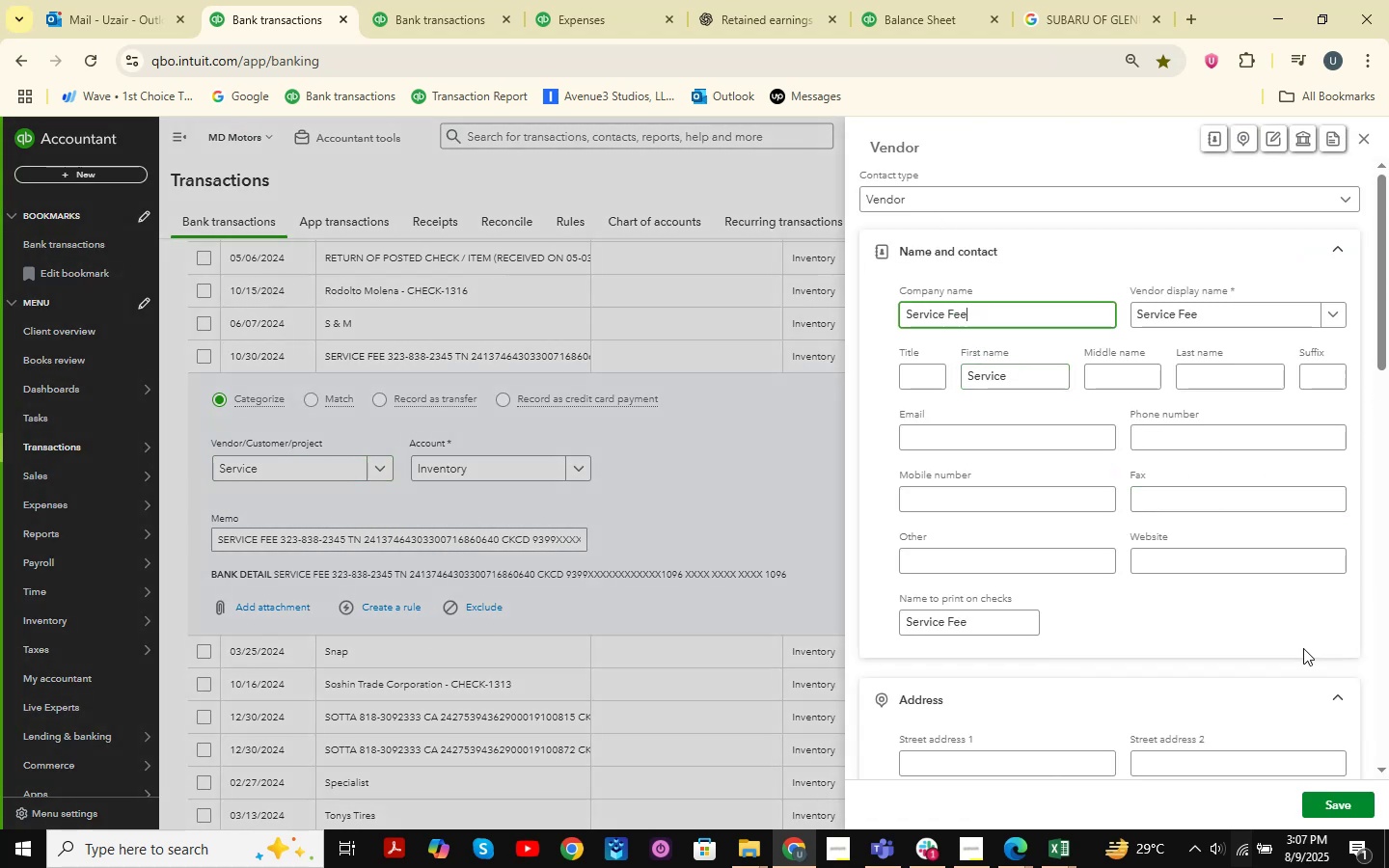 
left_click([1333, 800])
 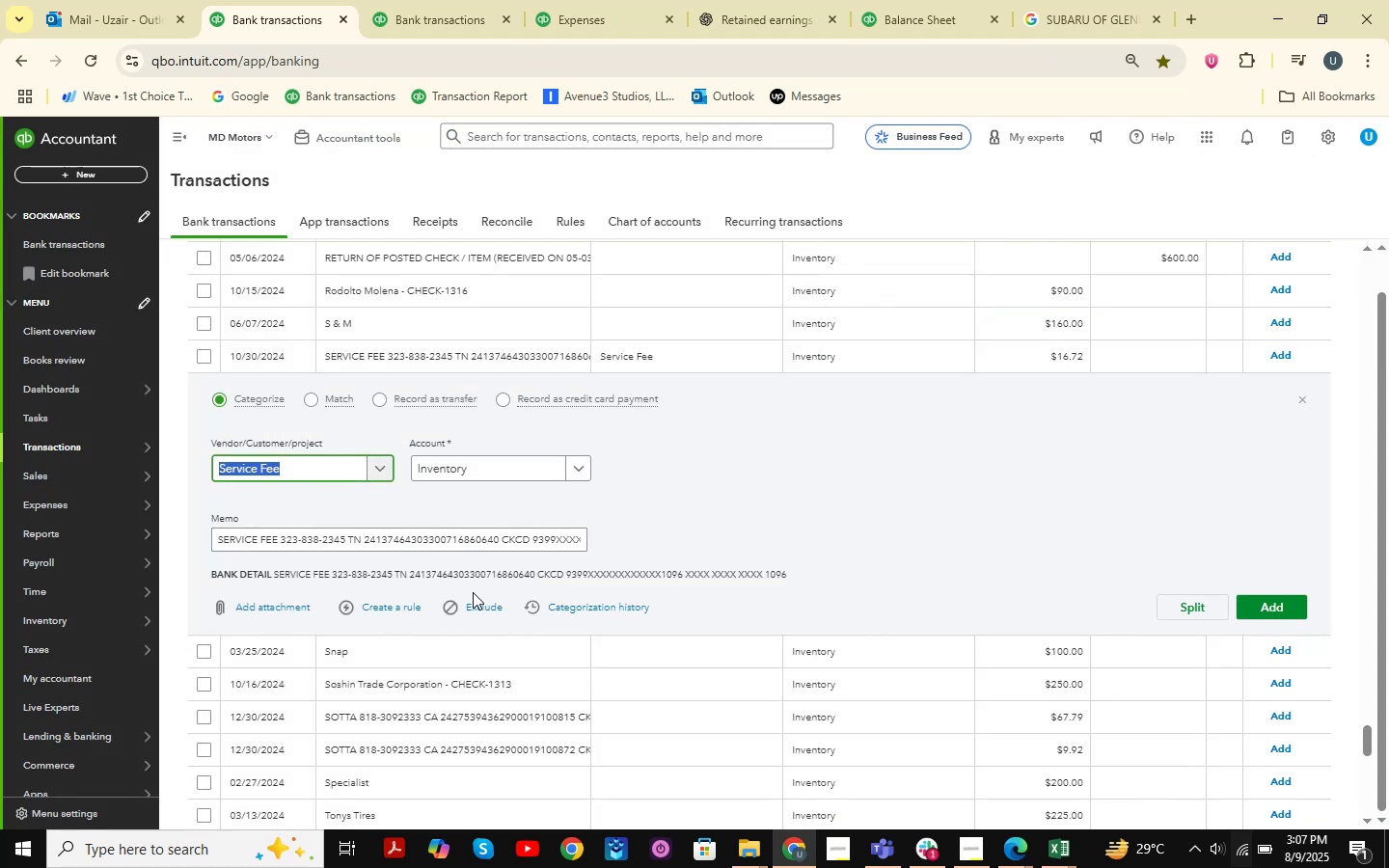 
left_click([582, 470])
 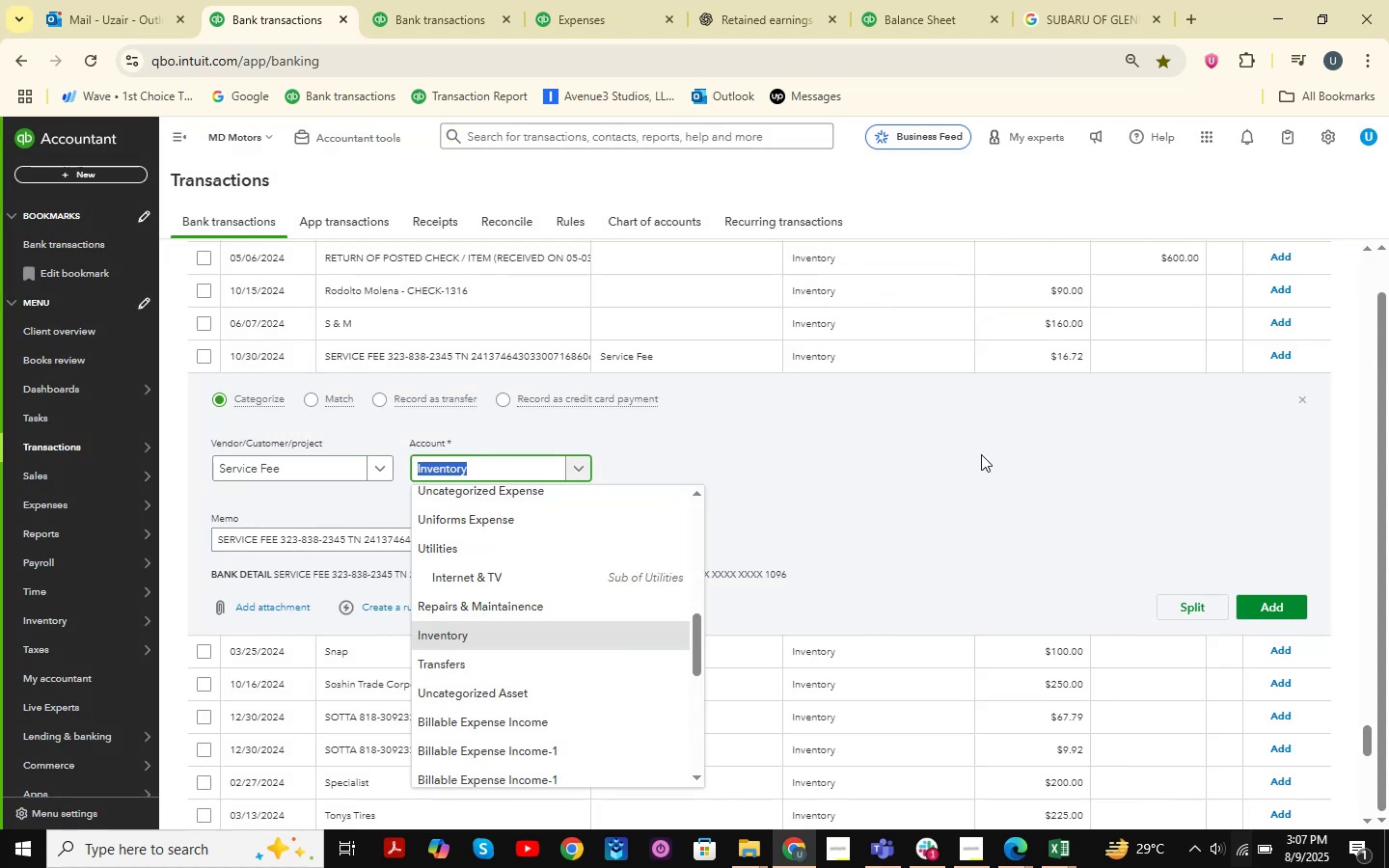 
type(bank )
 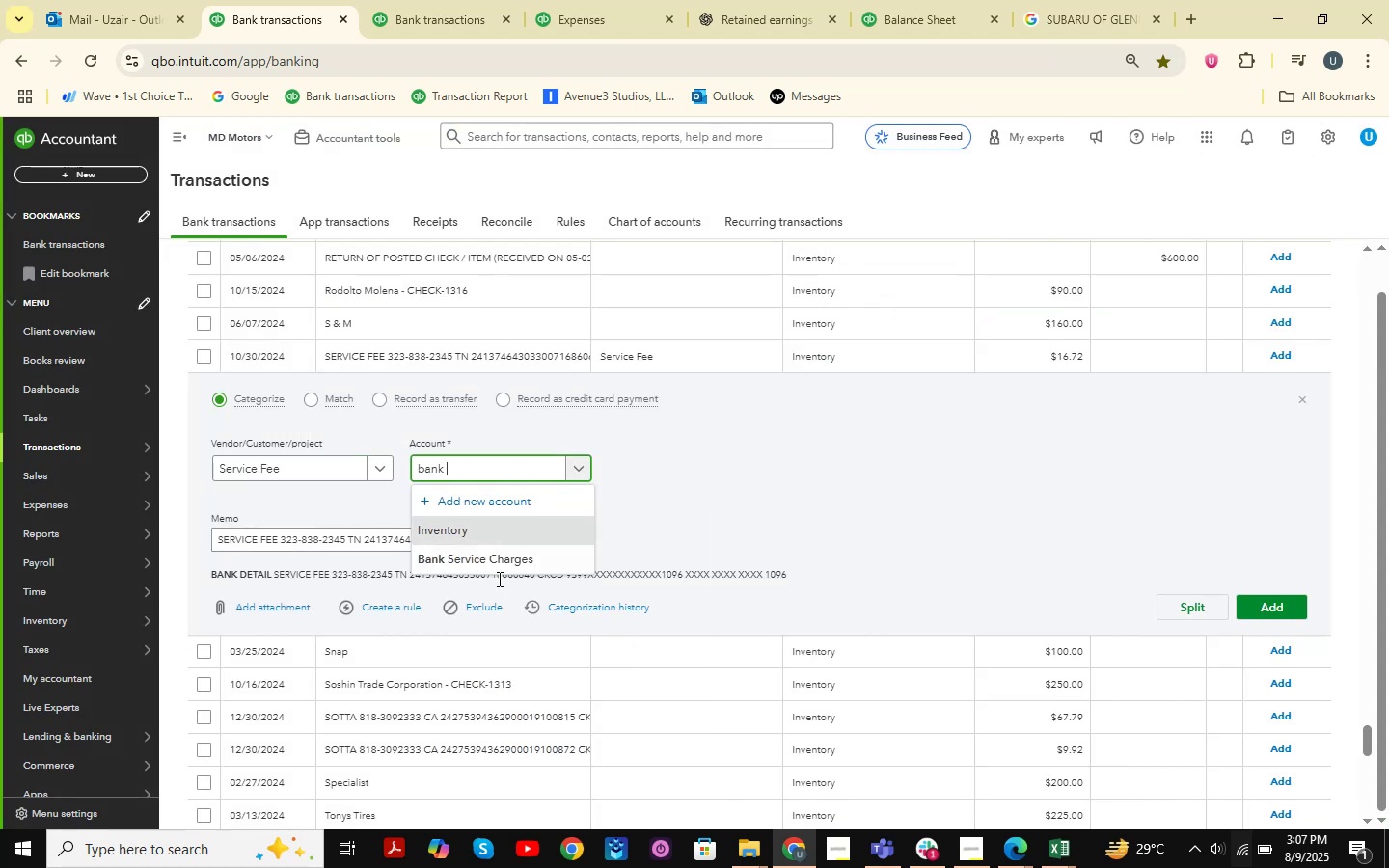 
left_click([501, 559])
 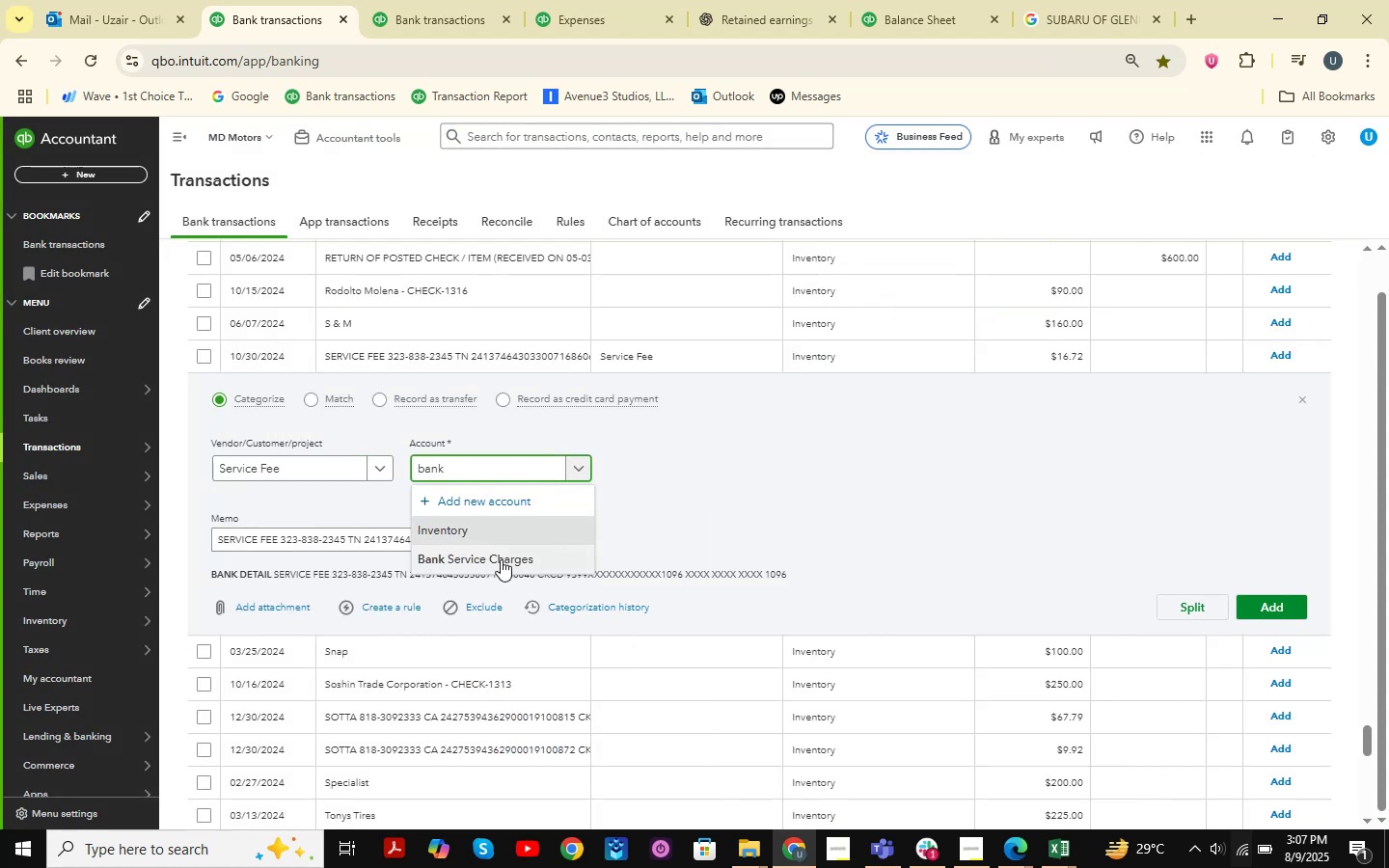 
left_click([501, 559])
 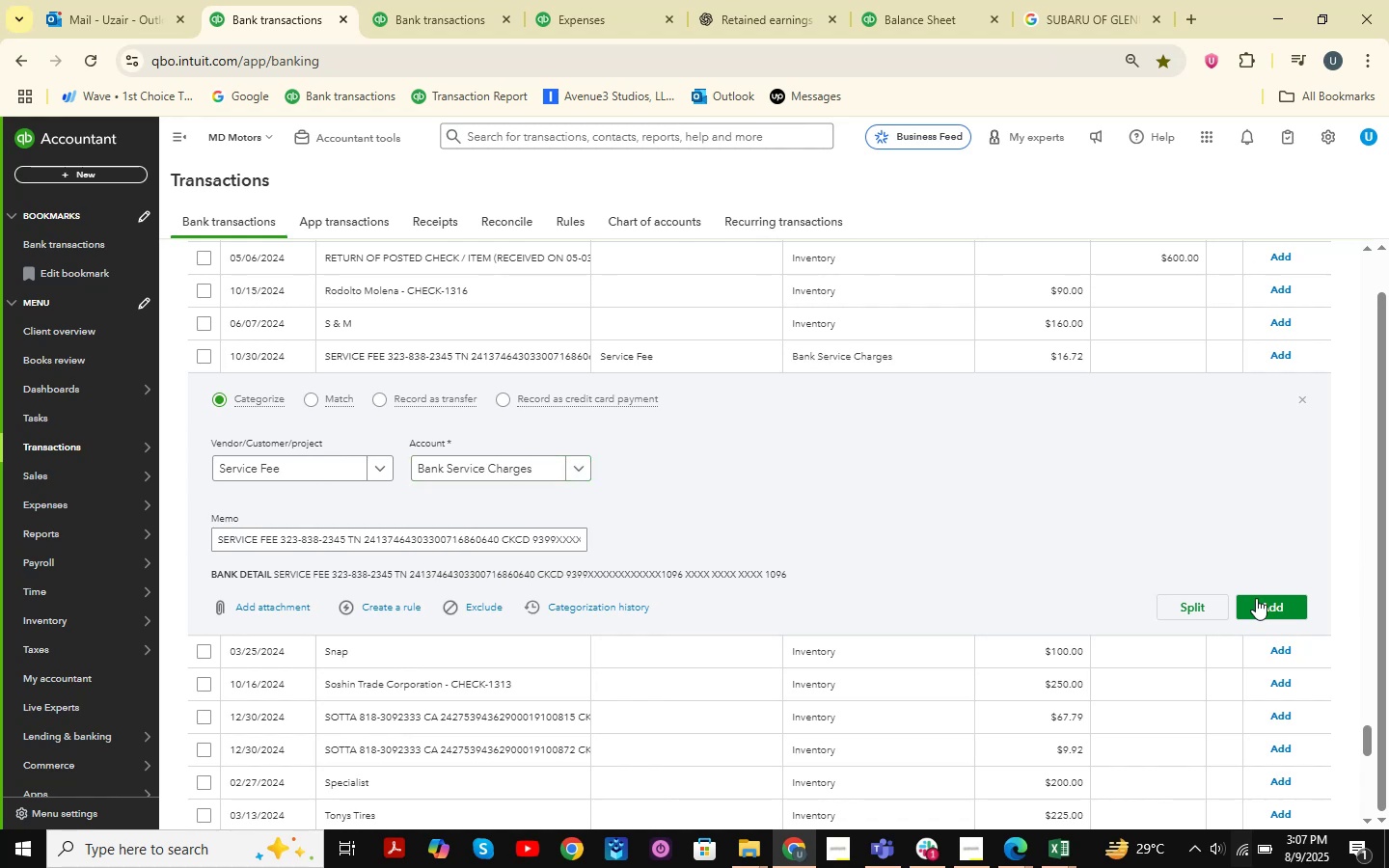 
left_click([1265, 602])
 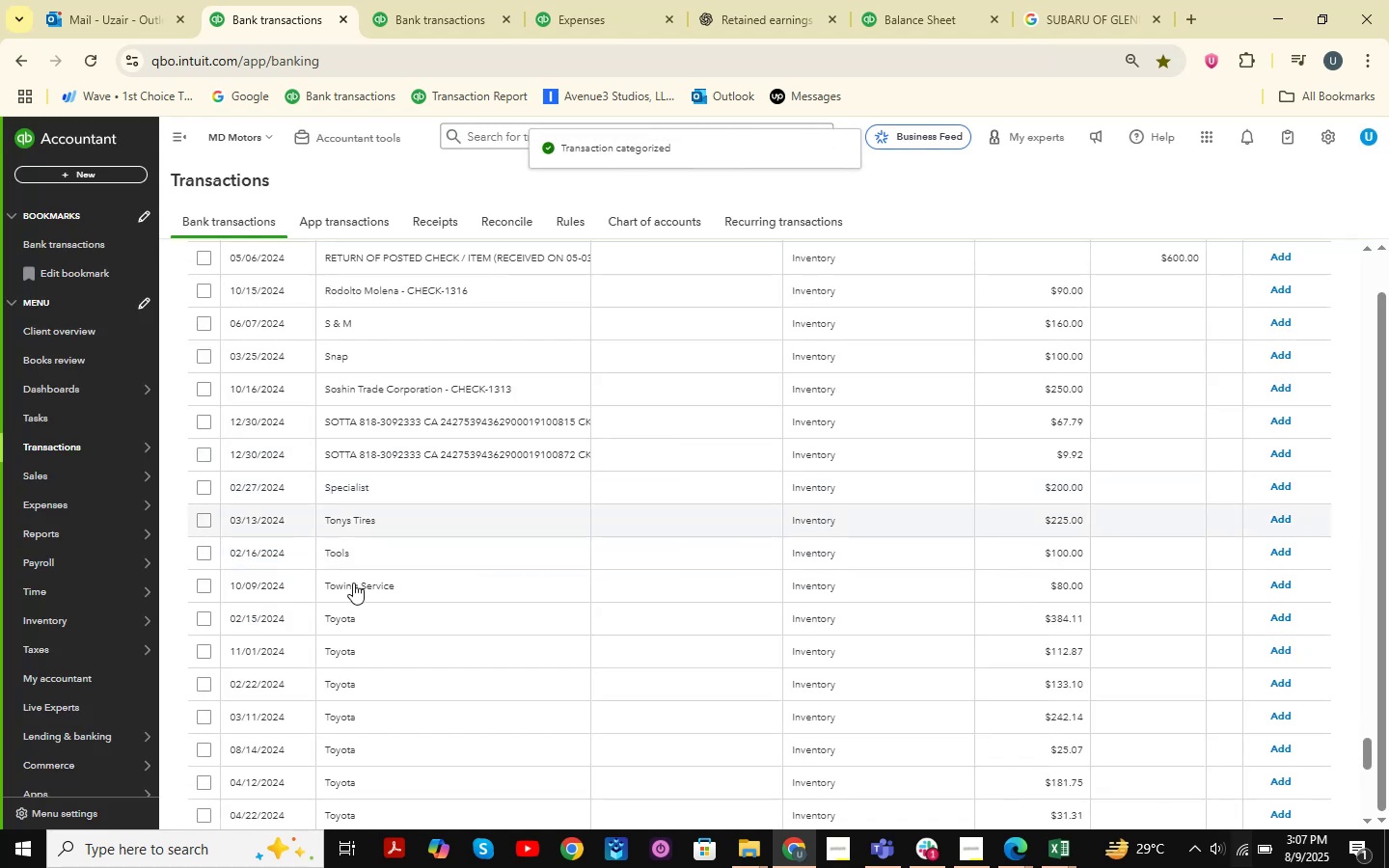 
wait(7.34)
 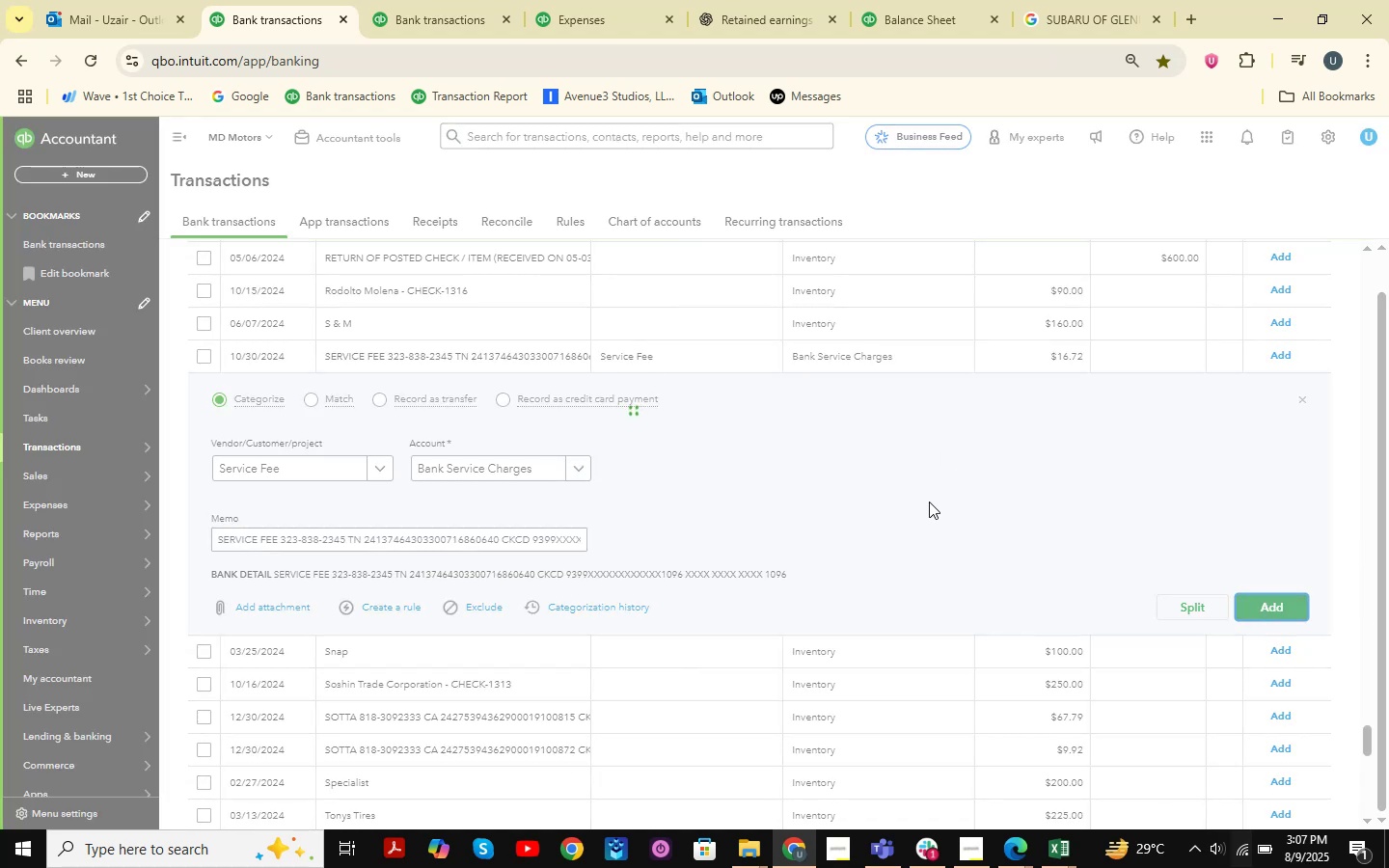 
left_click([340, 617])
 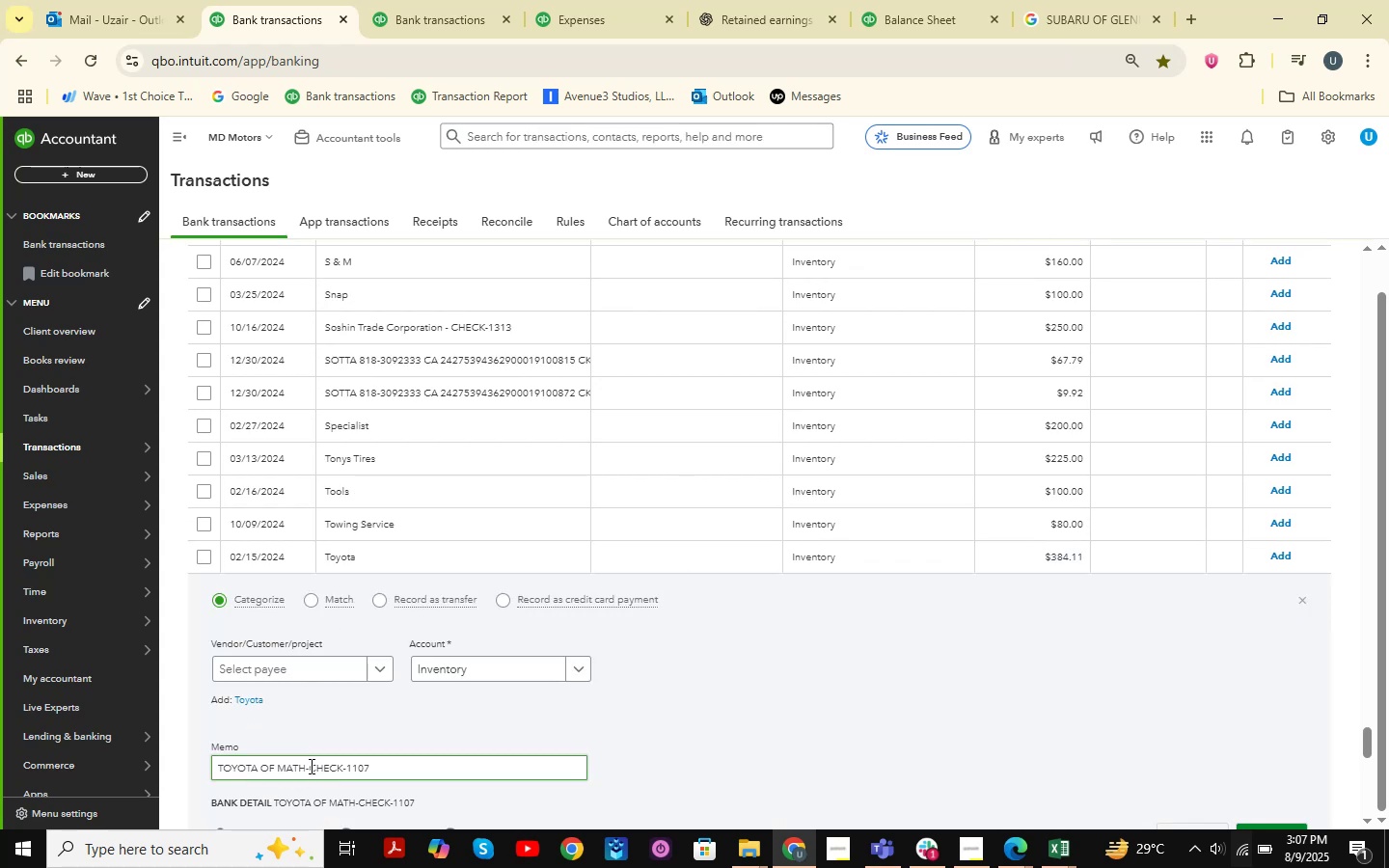 
left_click_drag(start_coordinate=[341, 769], to_coordinate=[188, 761])
 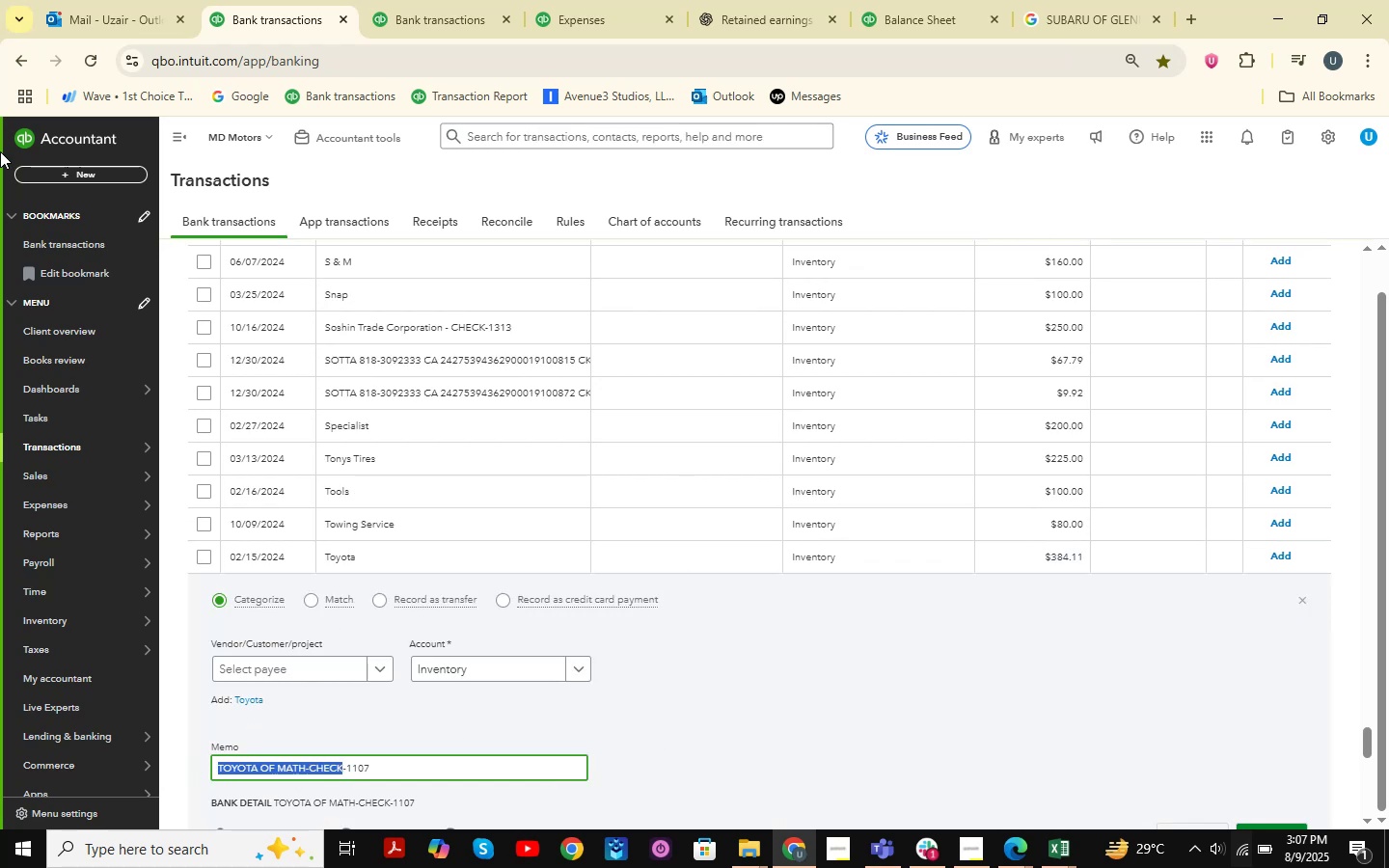 
scroll: coordinate [1287, 658], scroll_direction: down, amount: 2.0
 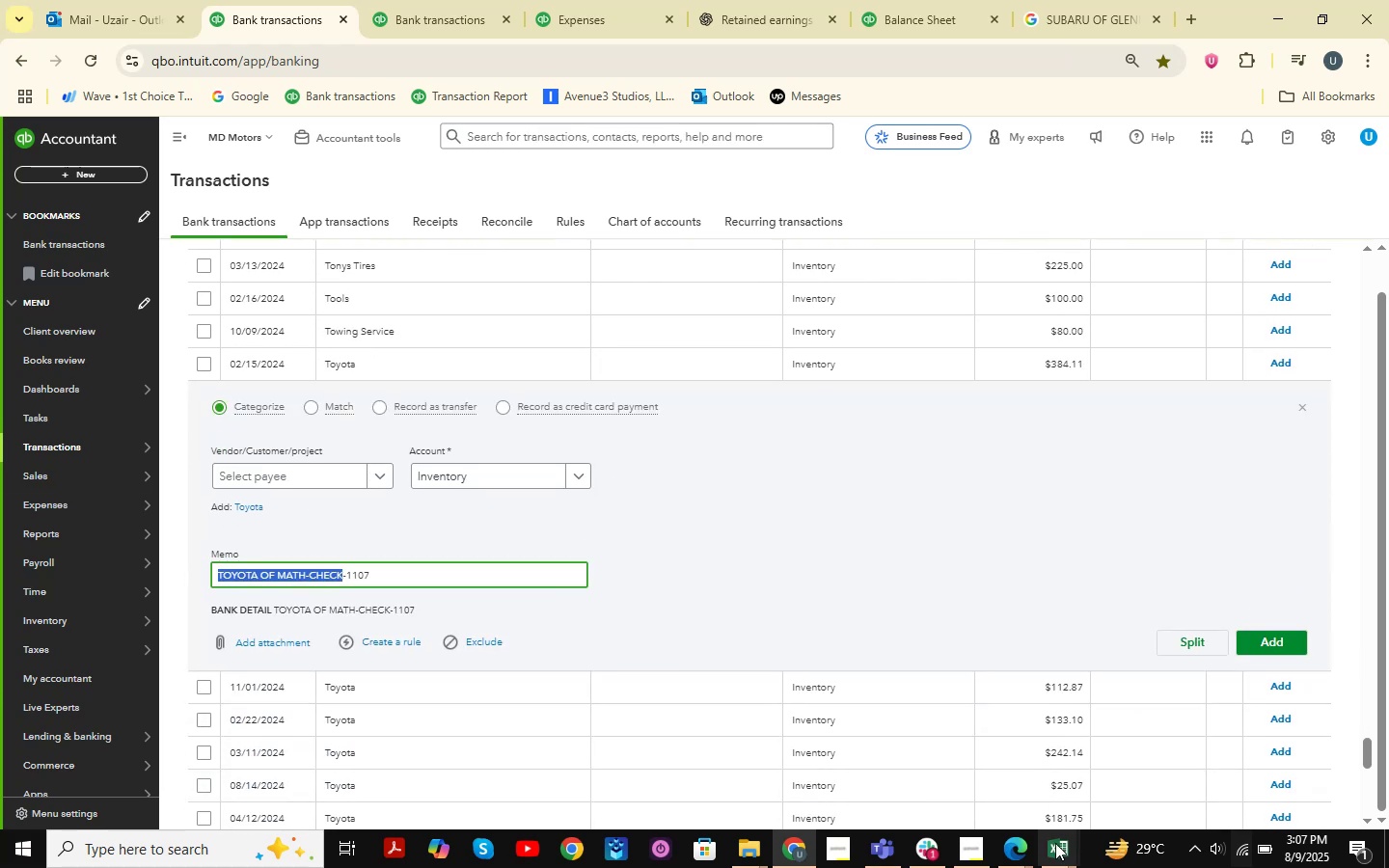 
left_click([1062, 867])
 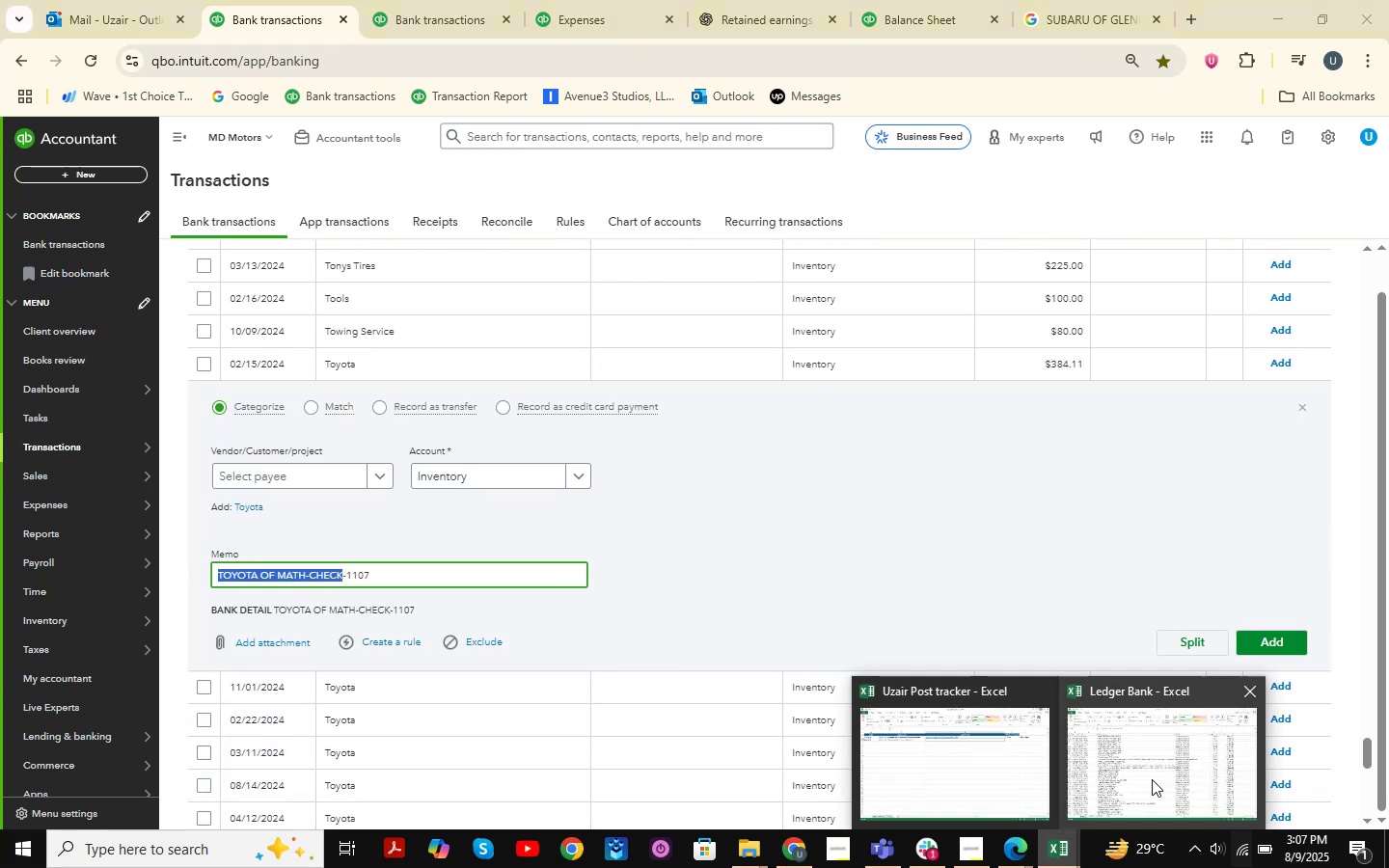 
left_click([1118, 756])
 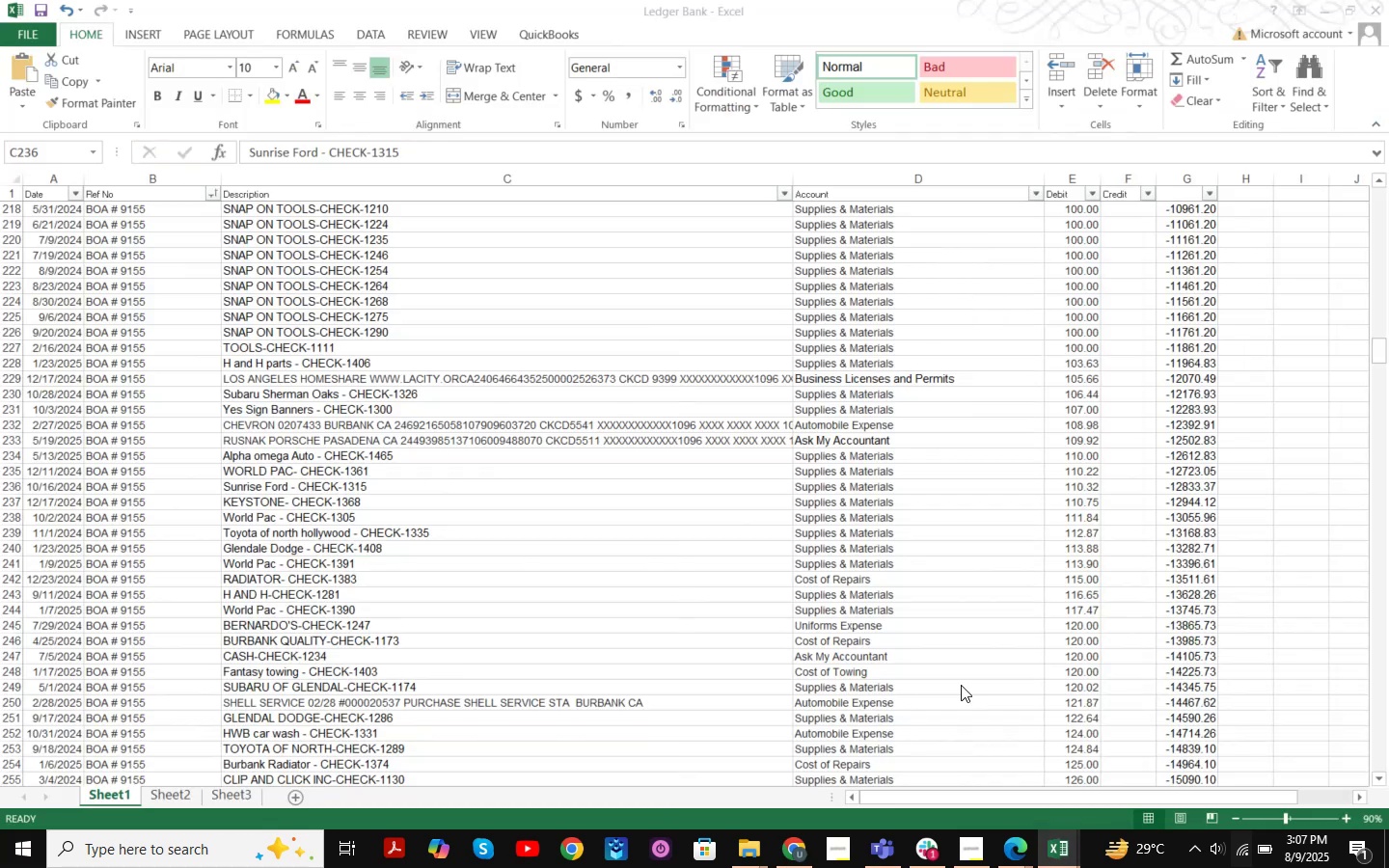 
scroll: coordinate [679, 383], scroll_direction: down, amount: 5.0
 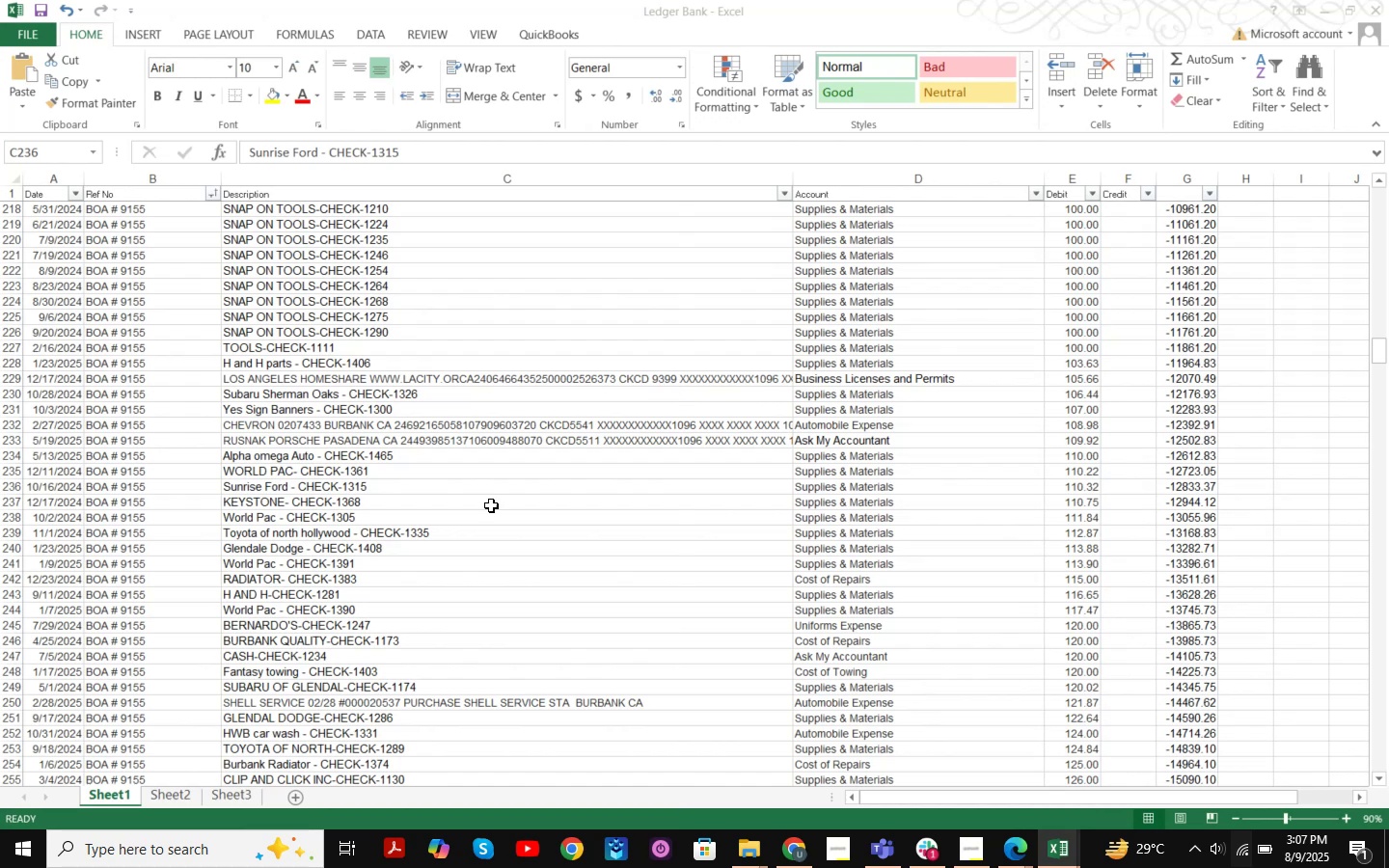 
left_click([398, 560])
 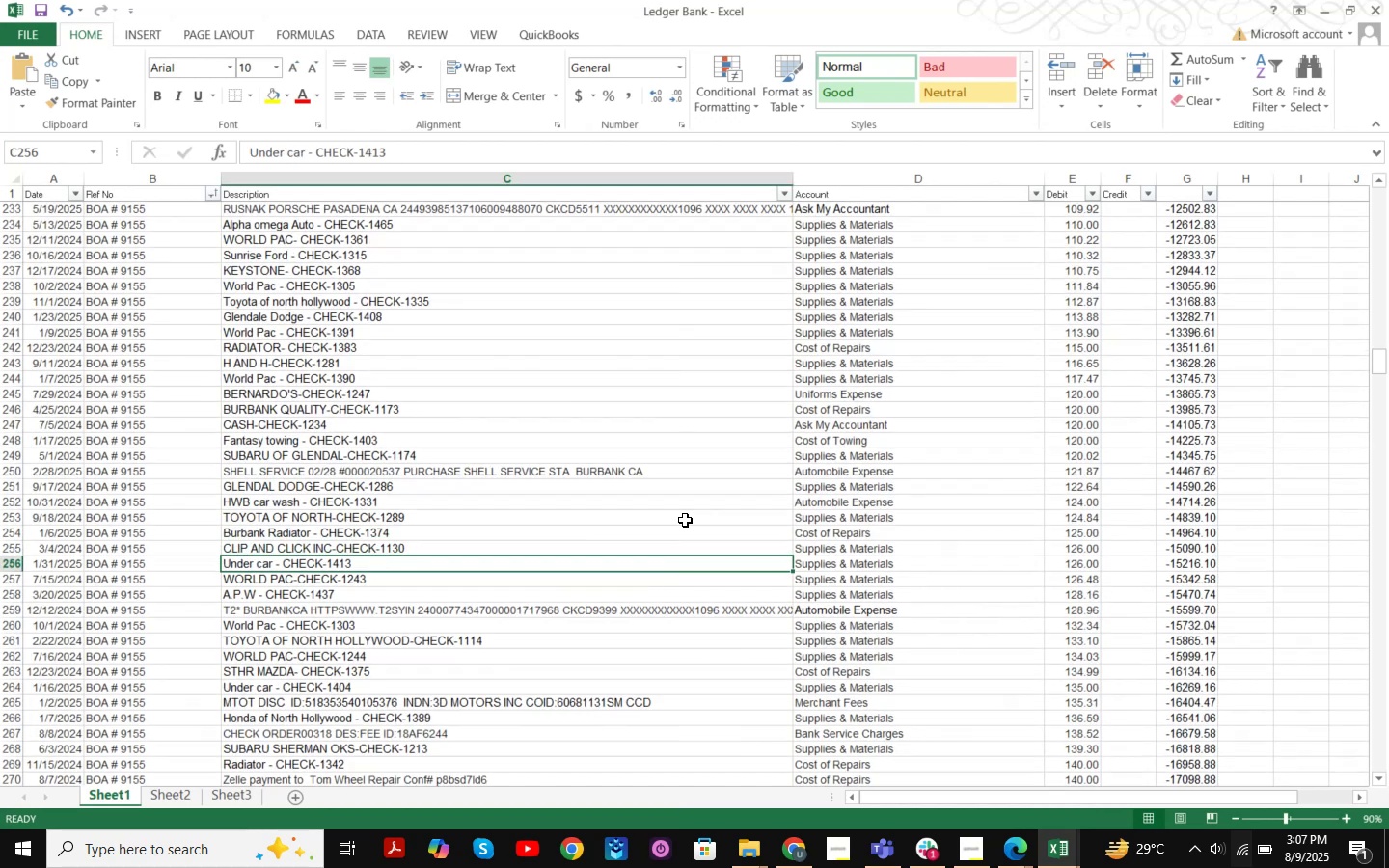 
key(Control+F)
 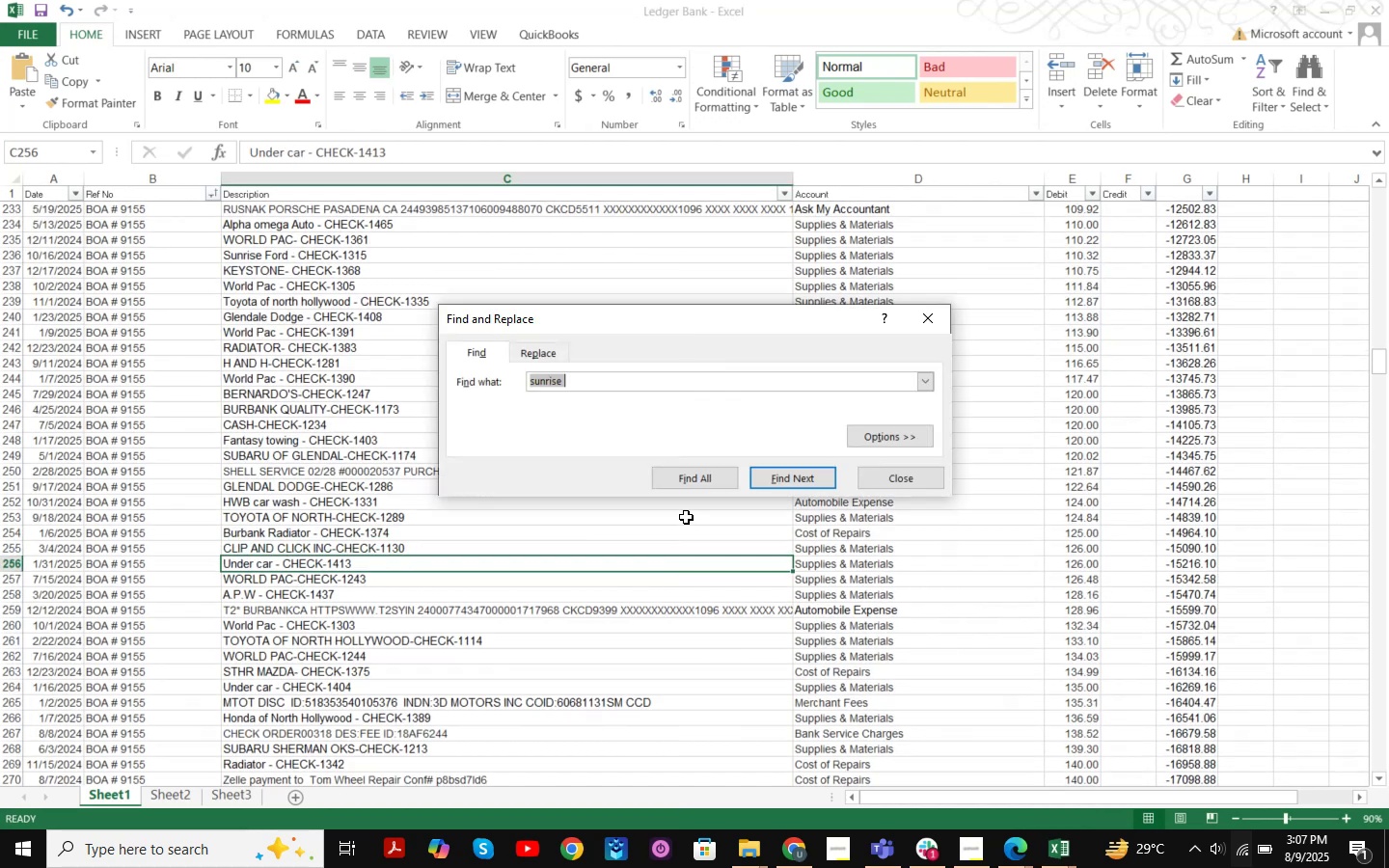 
type(toyota )
 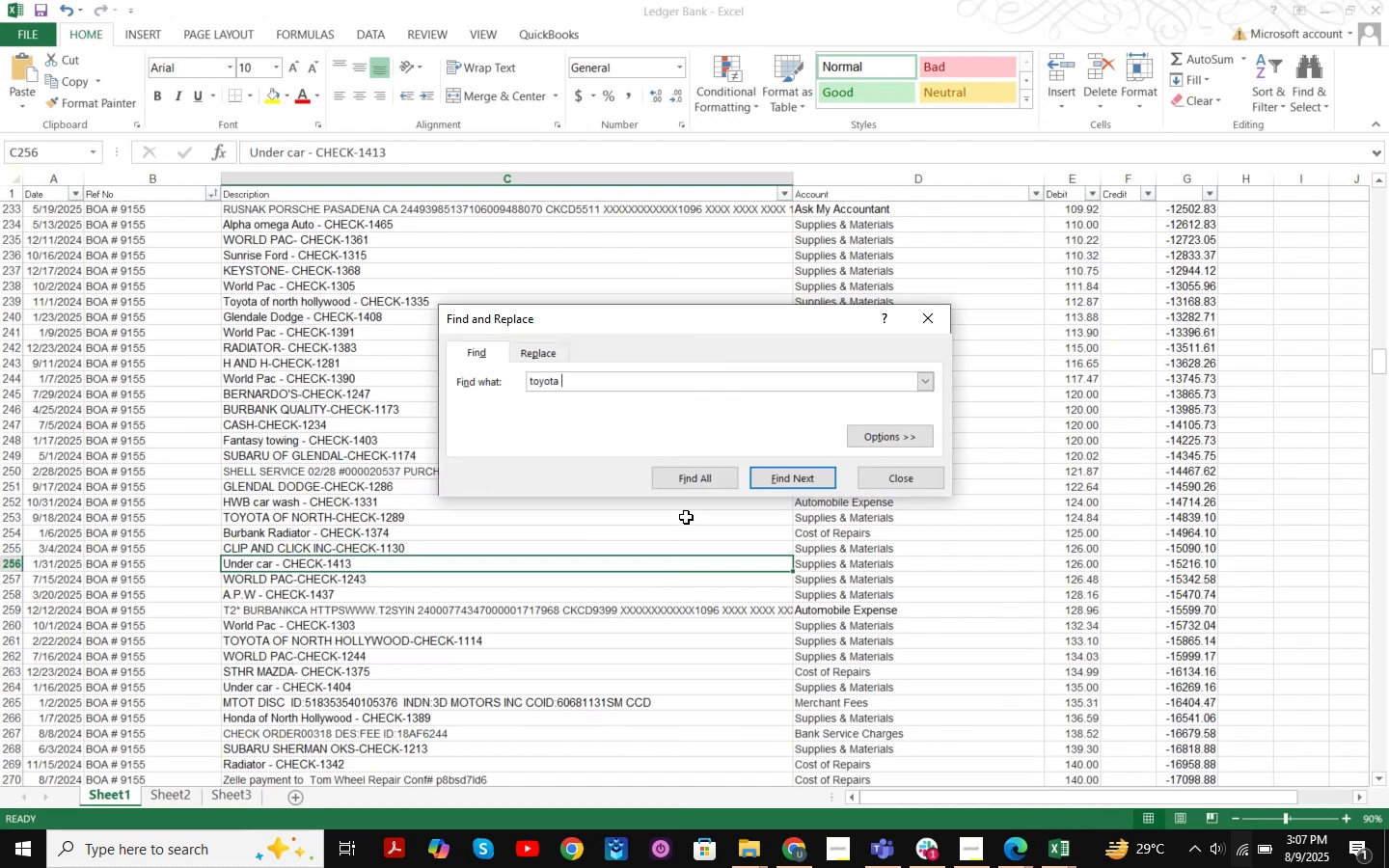 
key(Enter)
 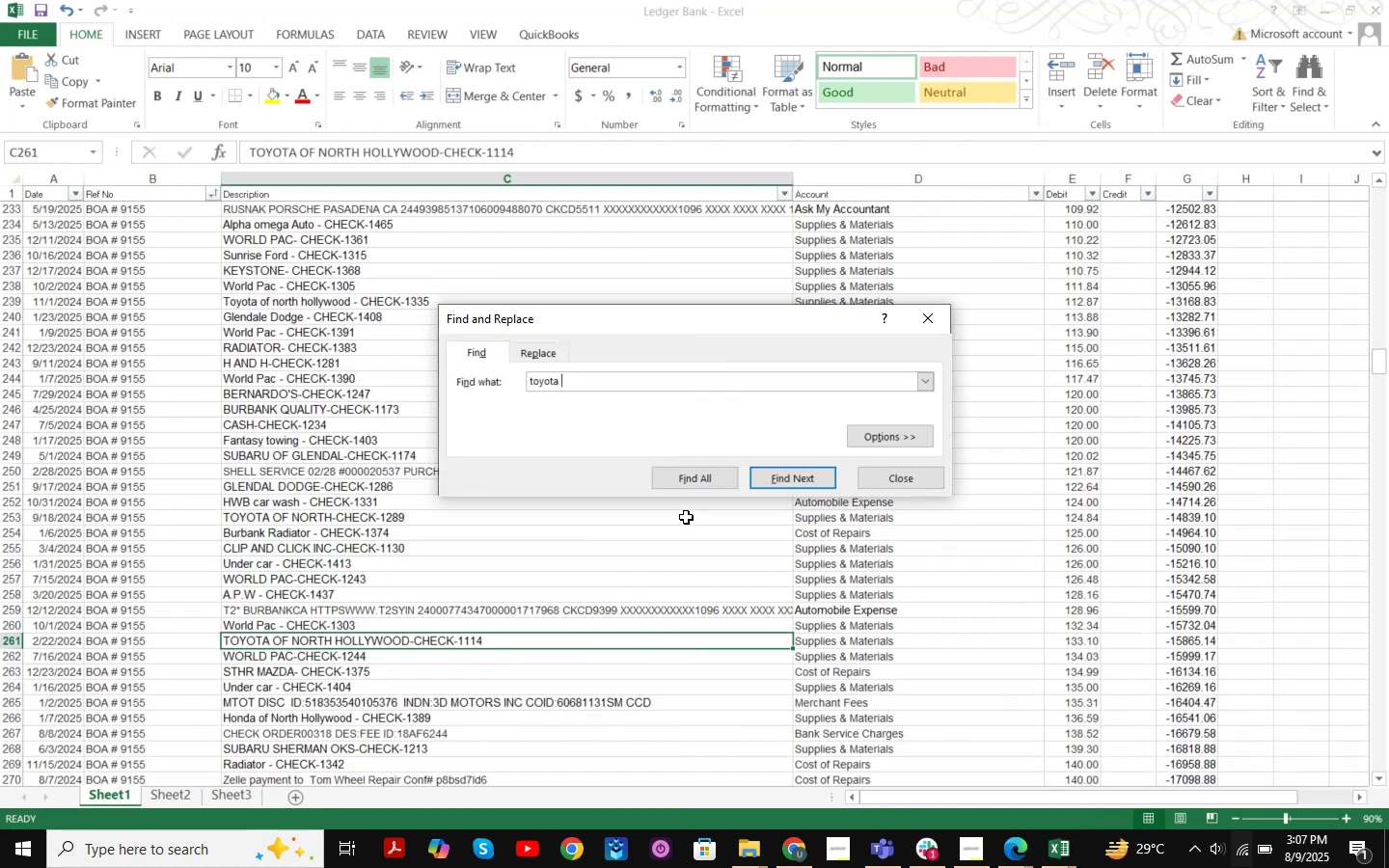 
key(Enter)
 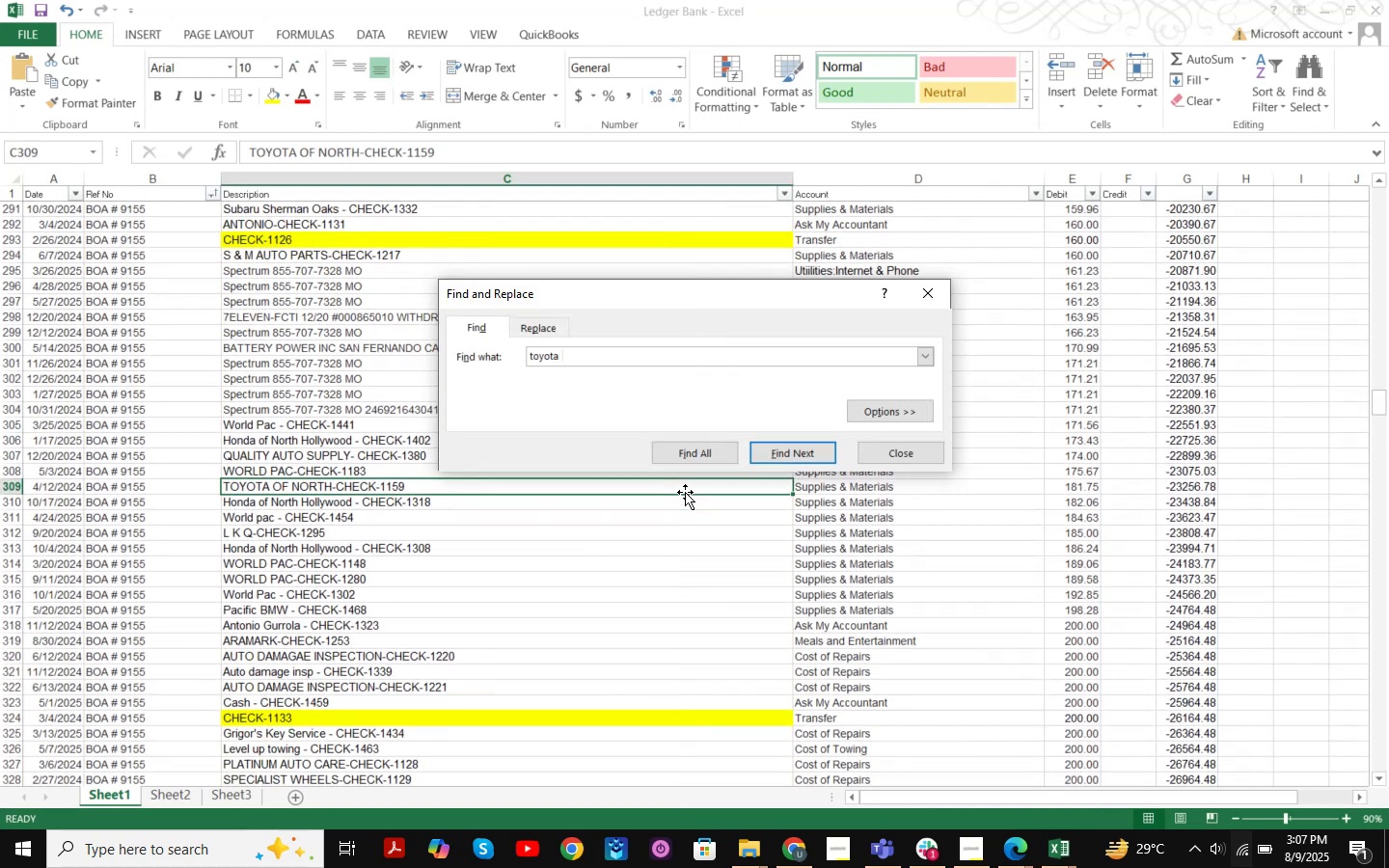 
key(Enter)
 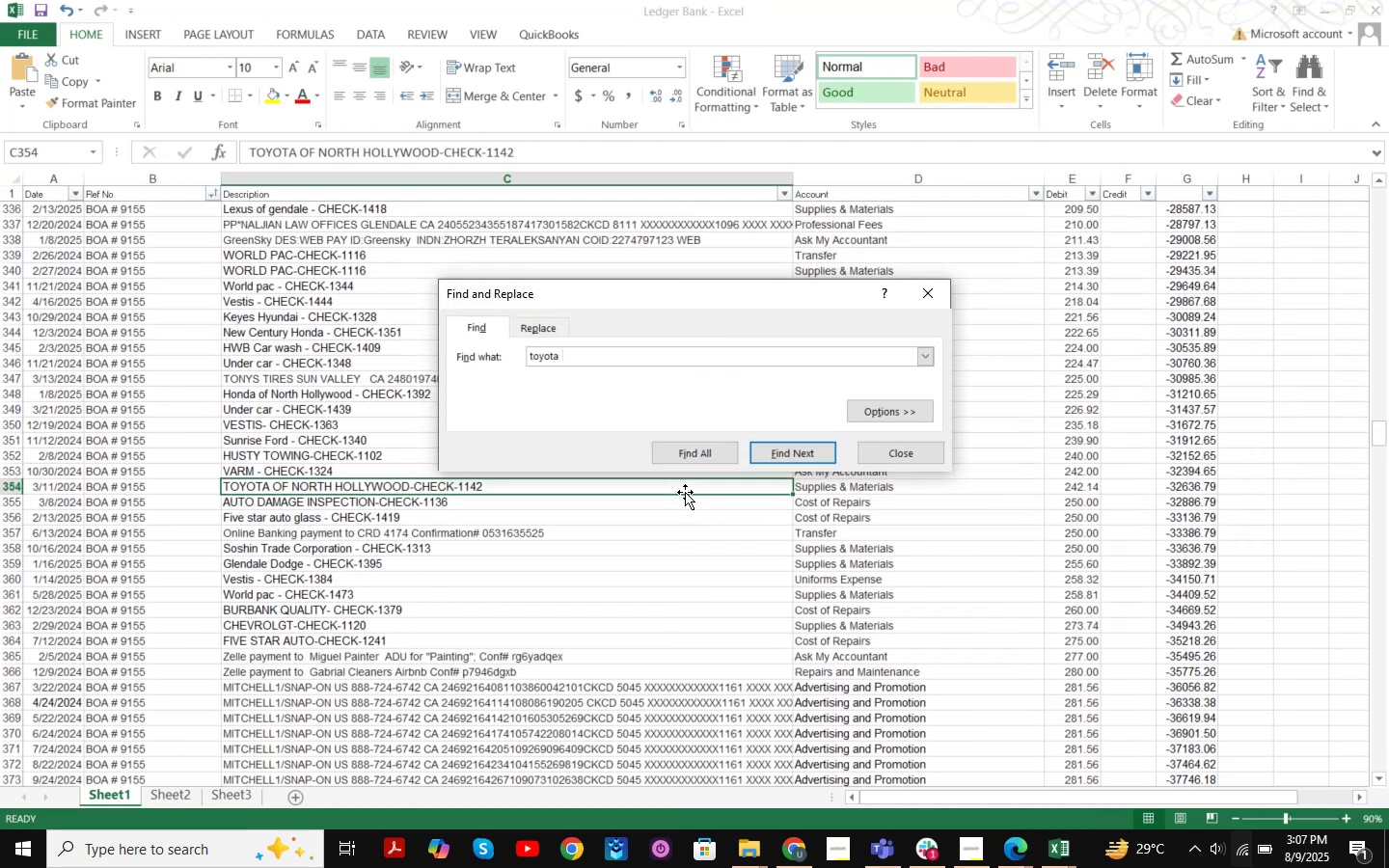 
key(Enter)
 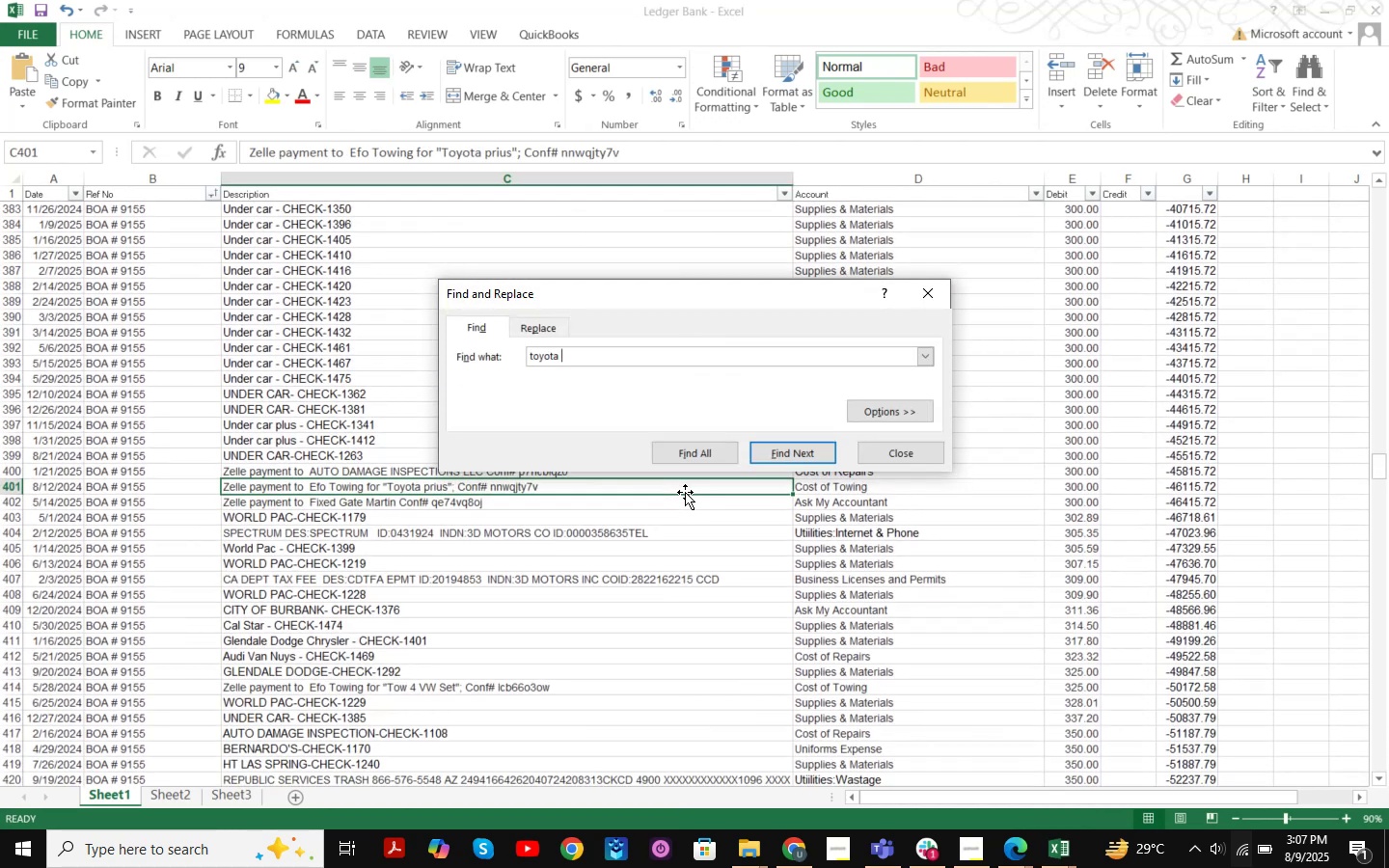 
key(Enter)
 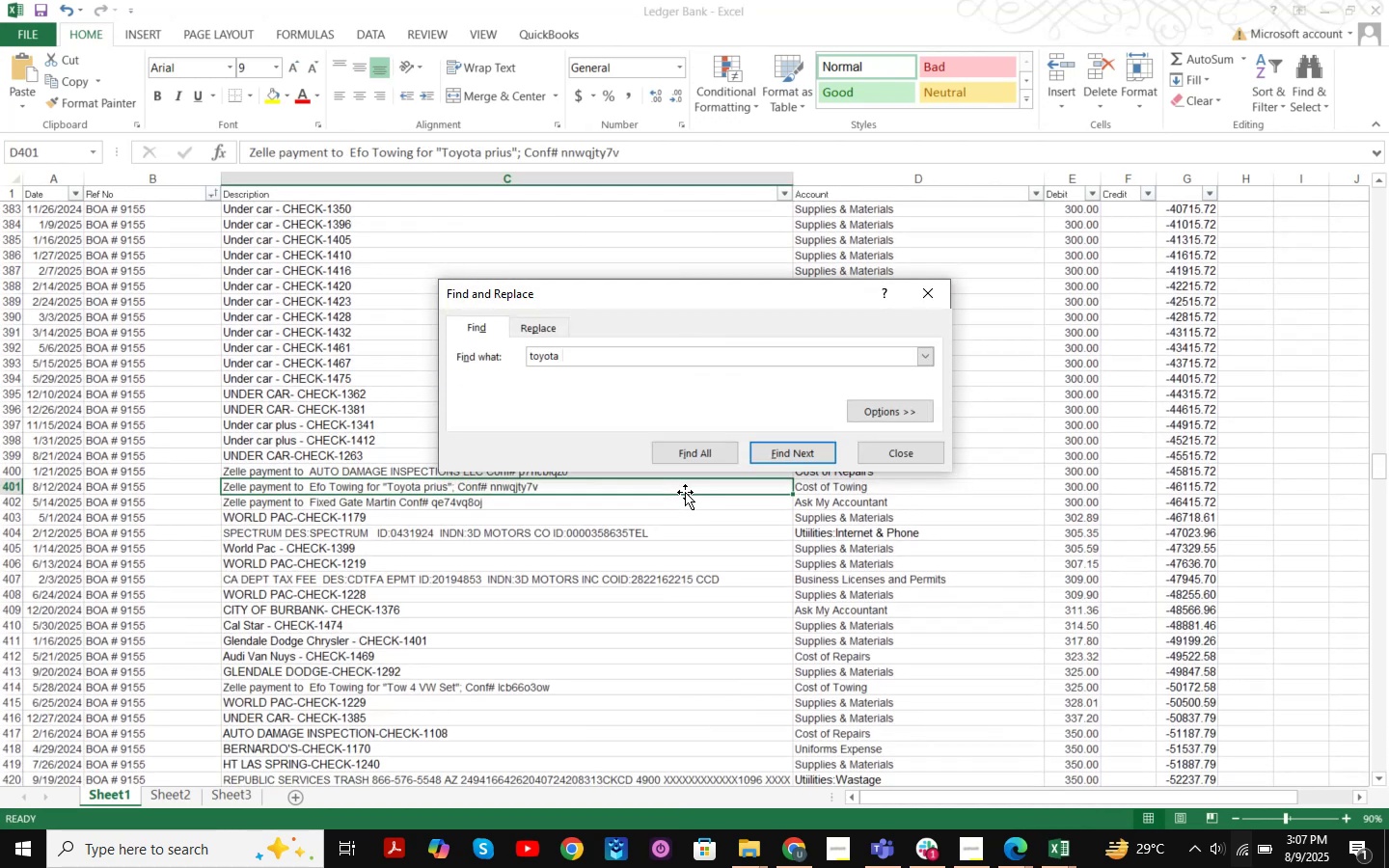 
key(Enter)
 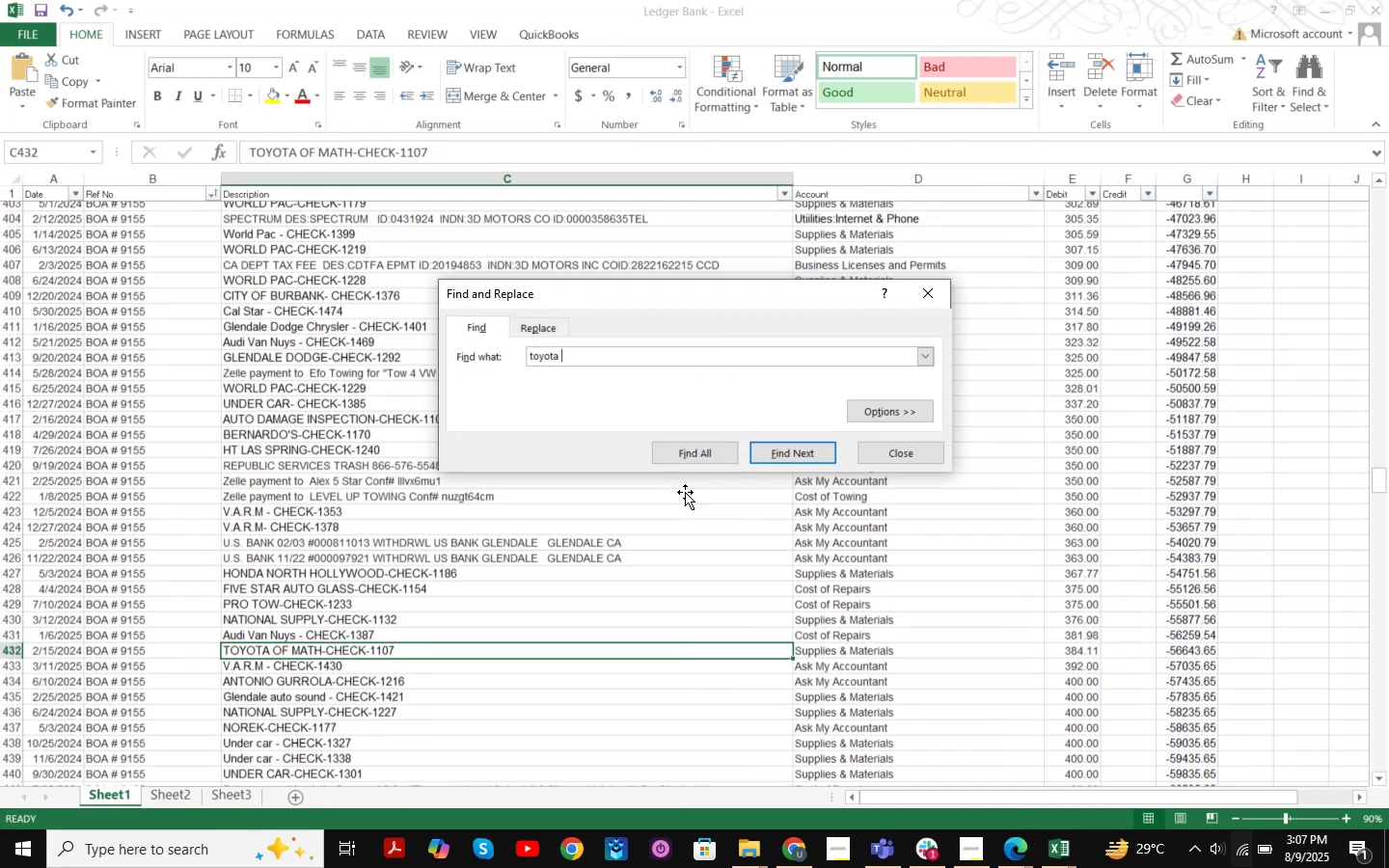 
key(Enter)
 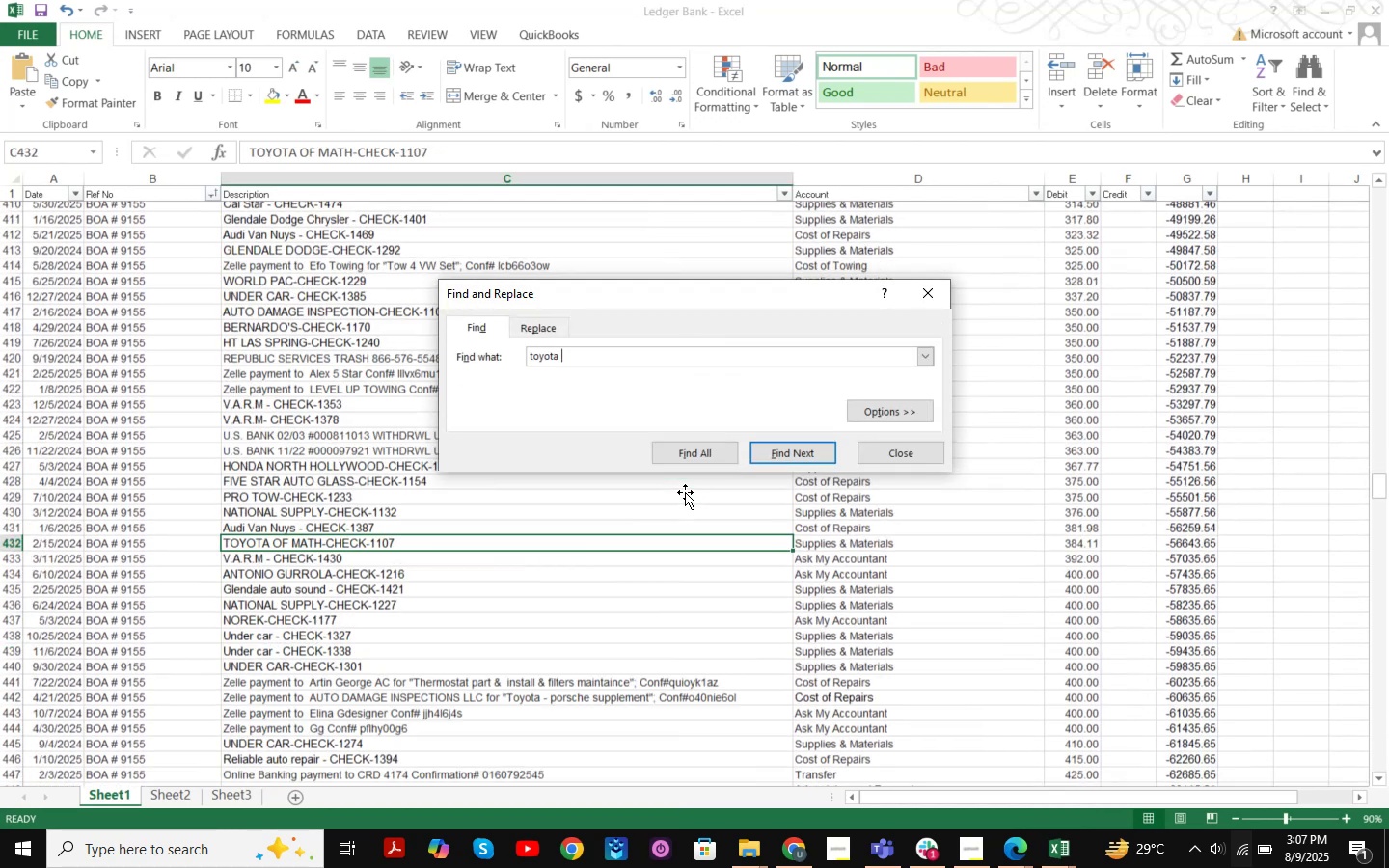 
key(Enter)
 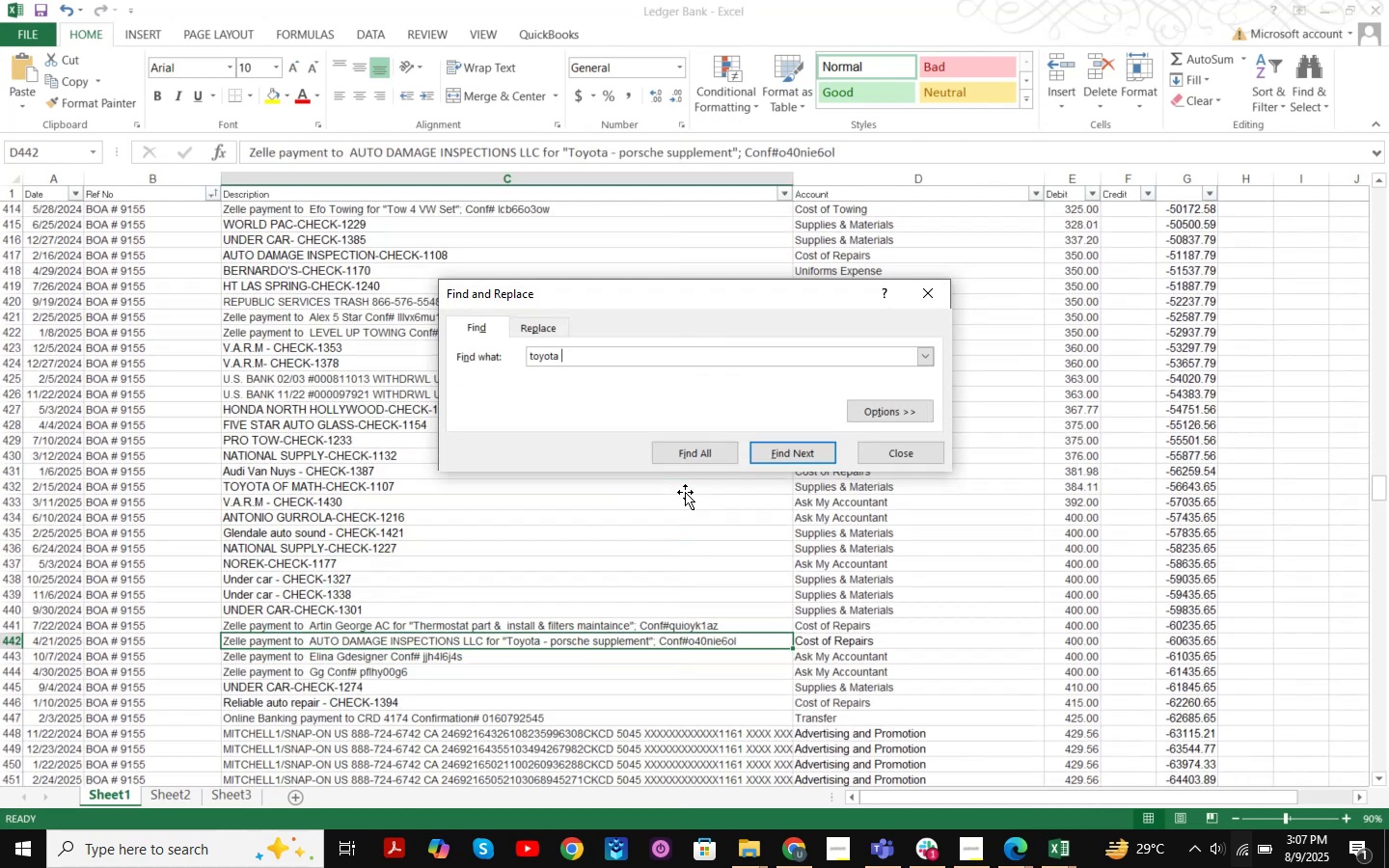 
key(Enter)
 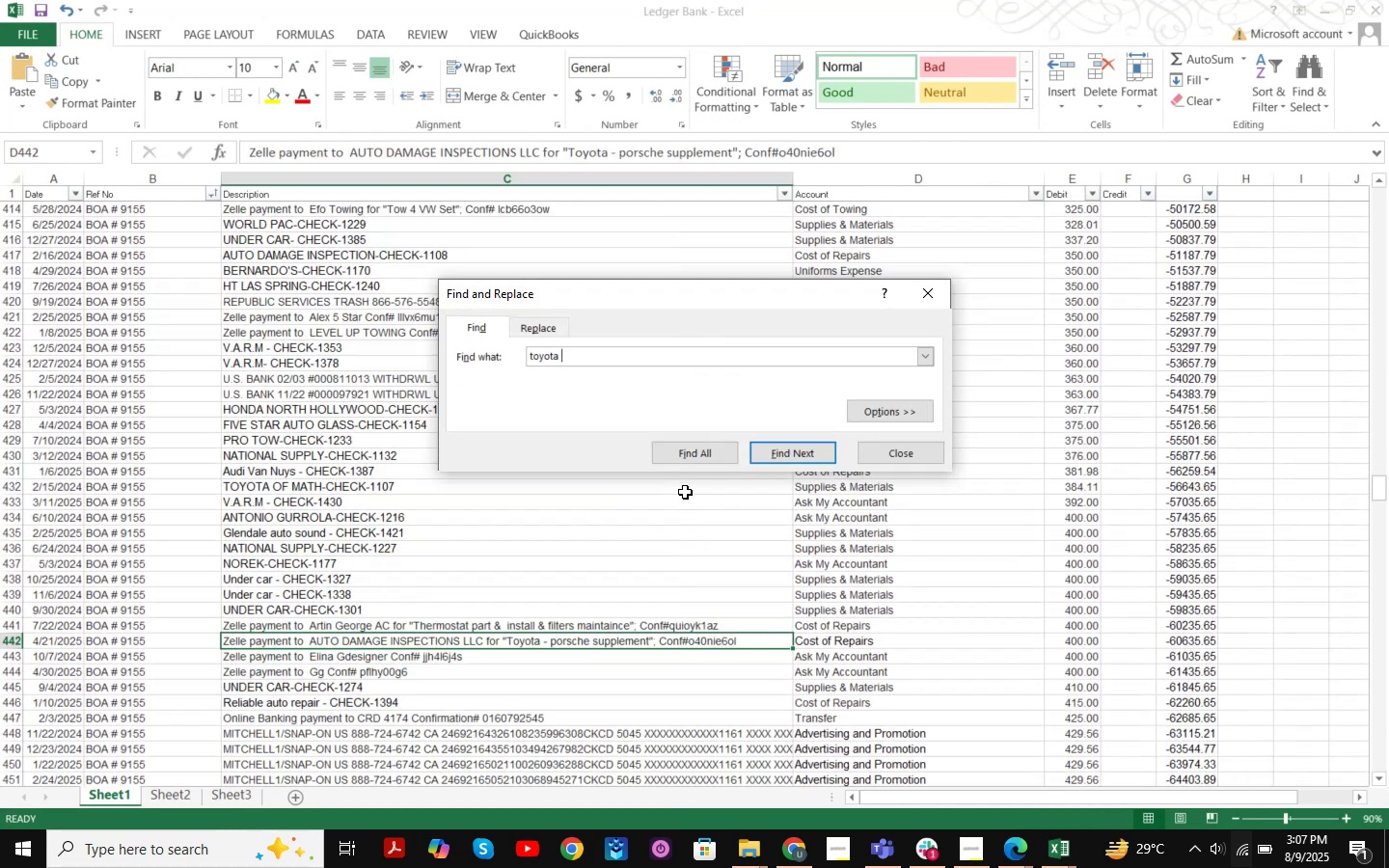 
key(Enter)
 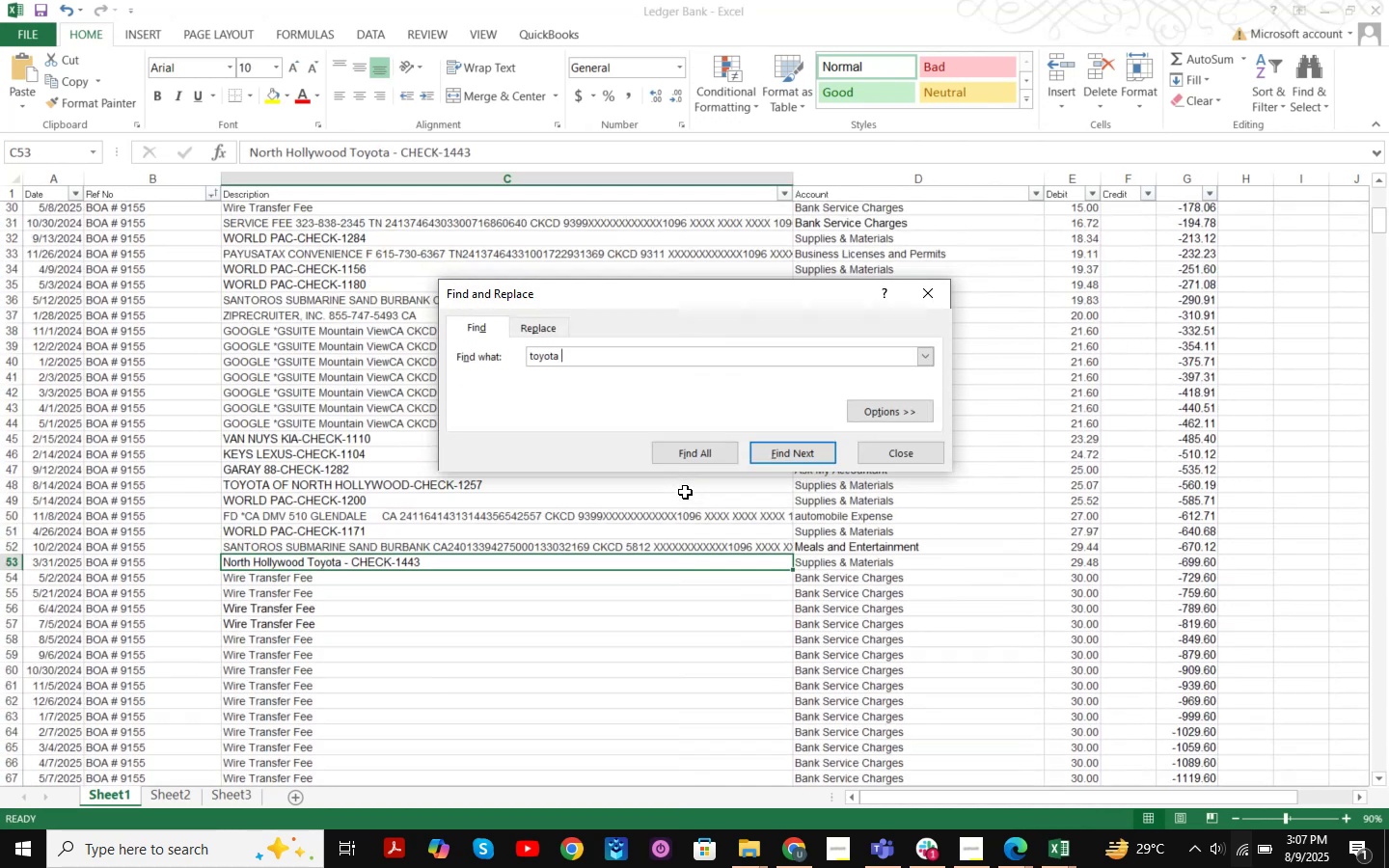 
key(Enter)
 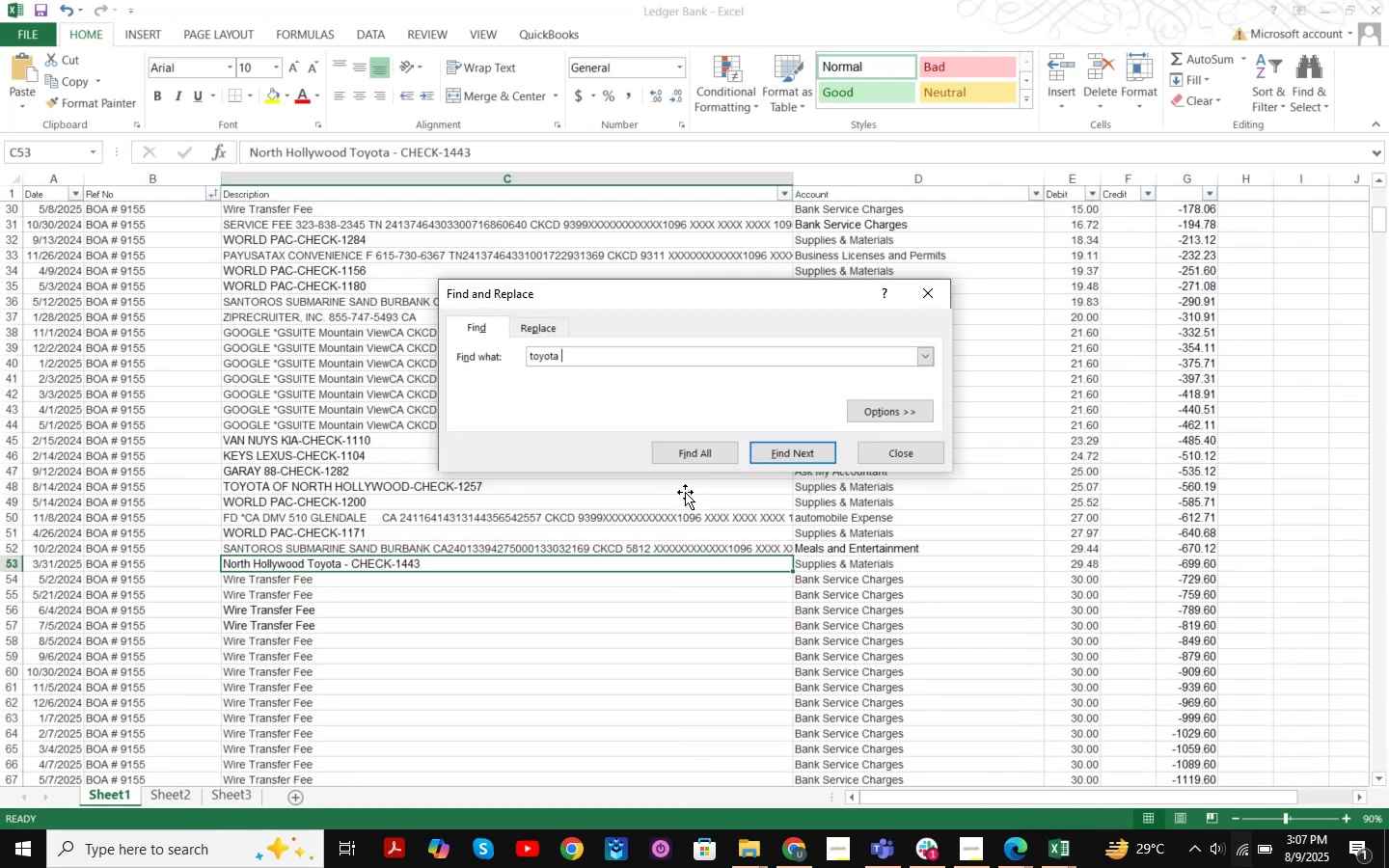 
key(Enter)
 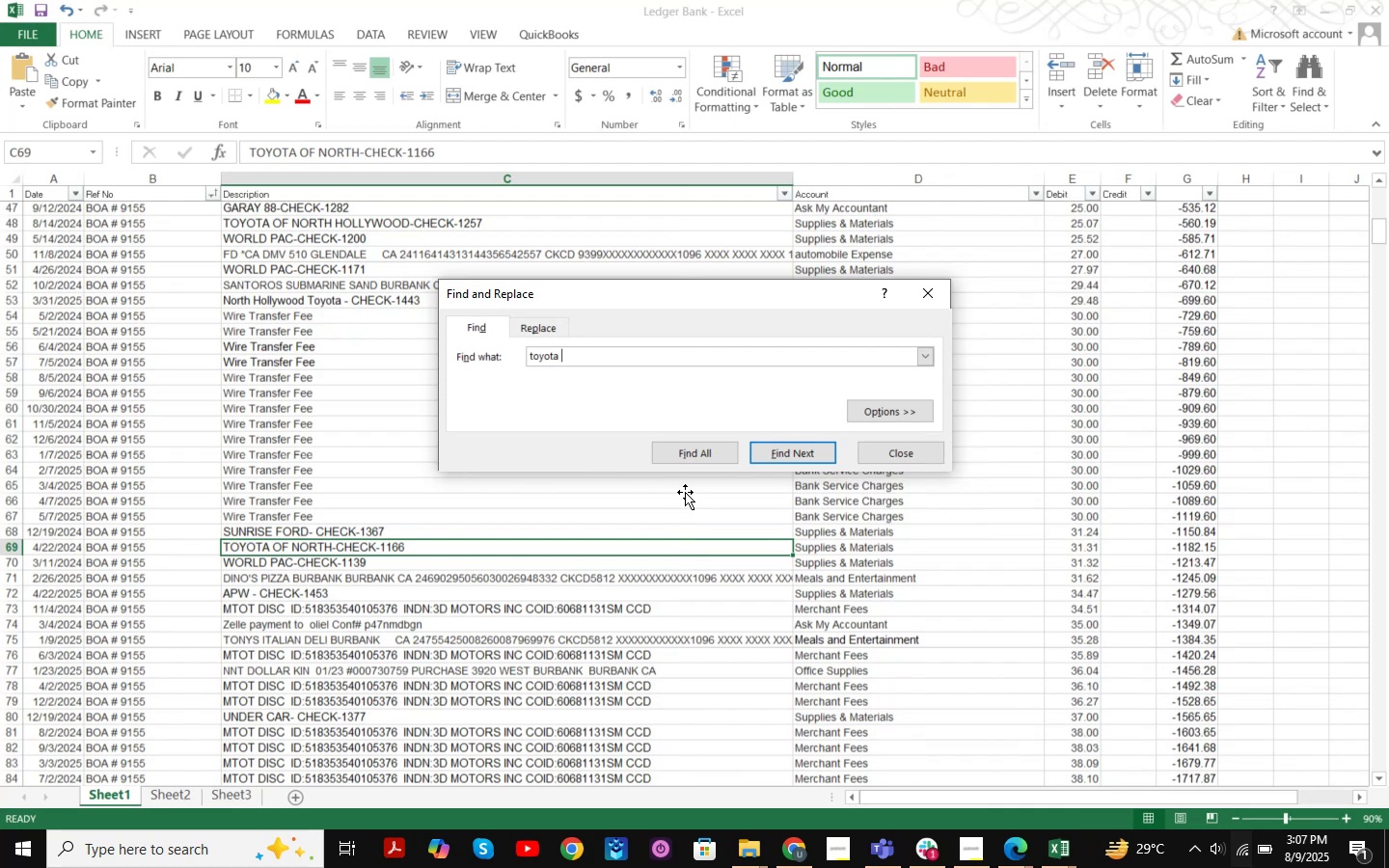 
key(Enter)
 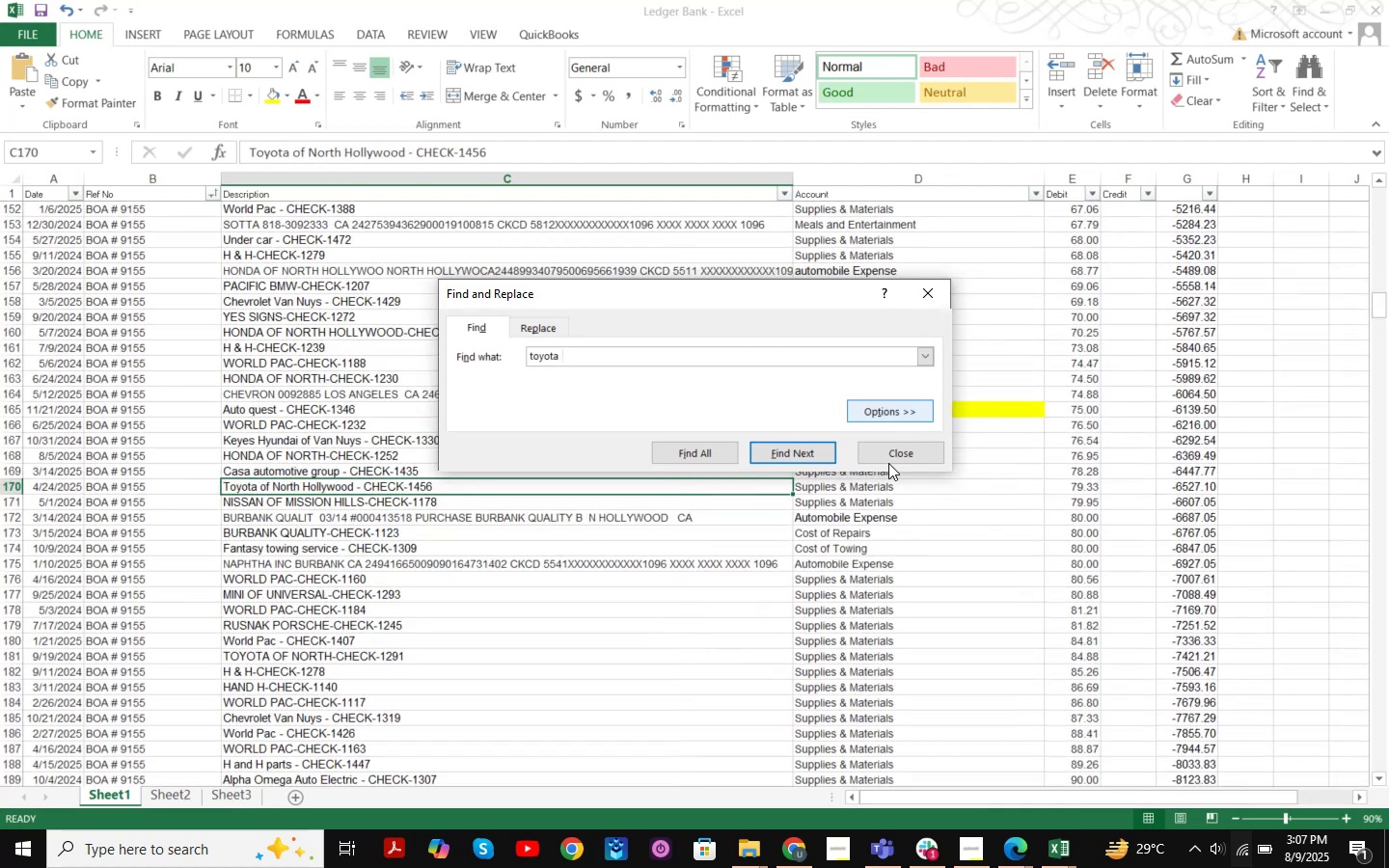 
left_click([909, 447])
 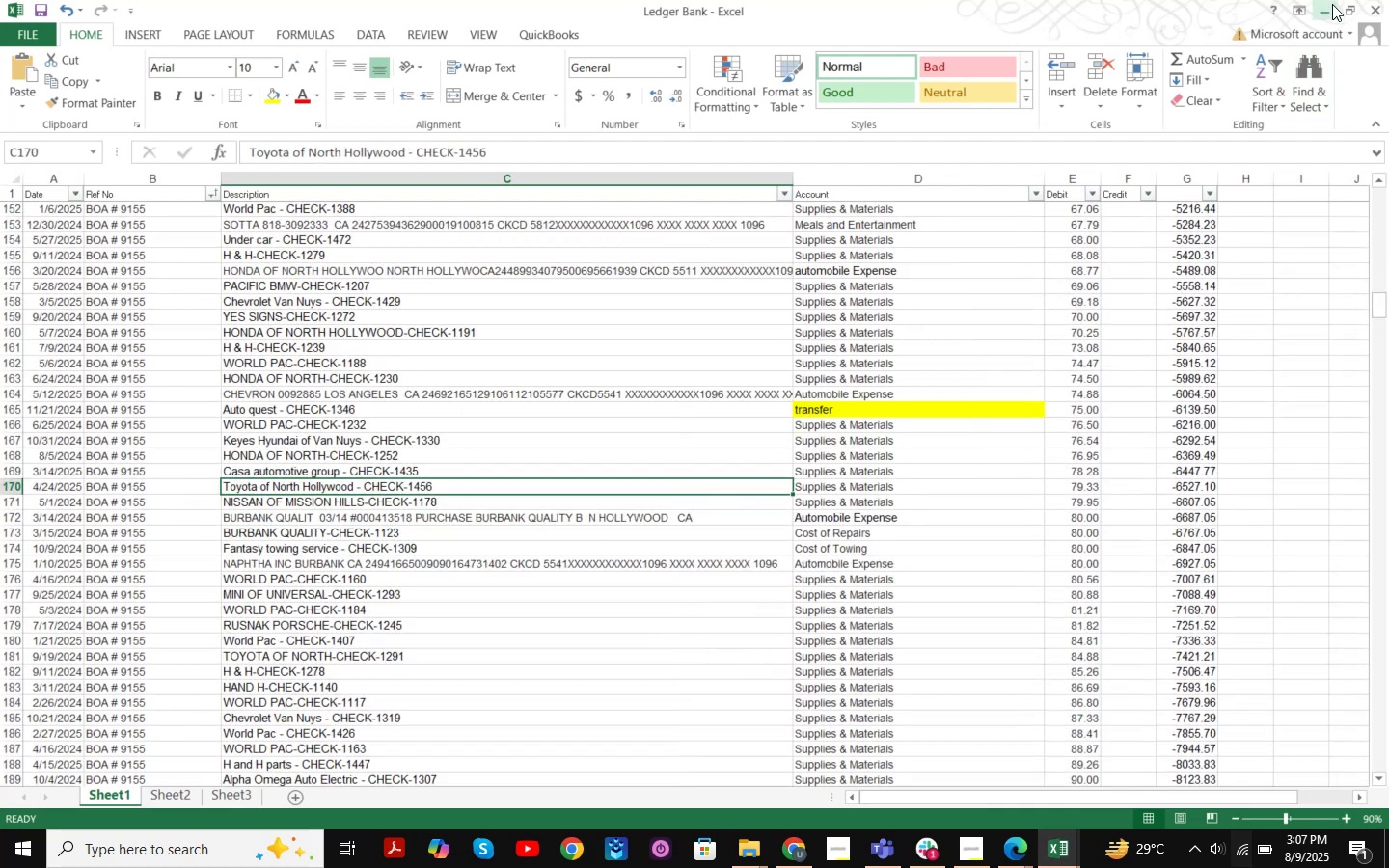 
left_click([1332, 3])
 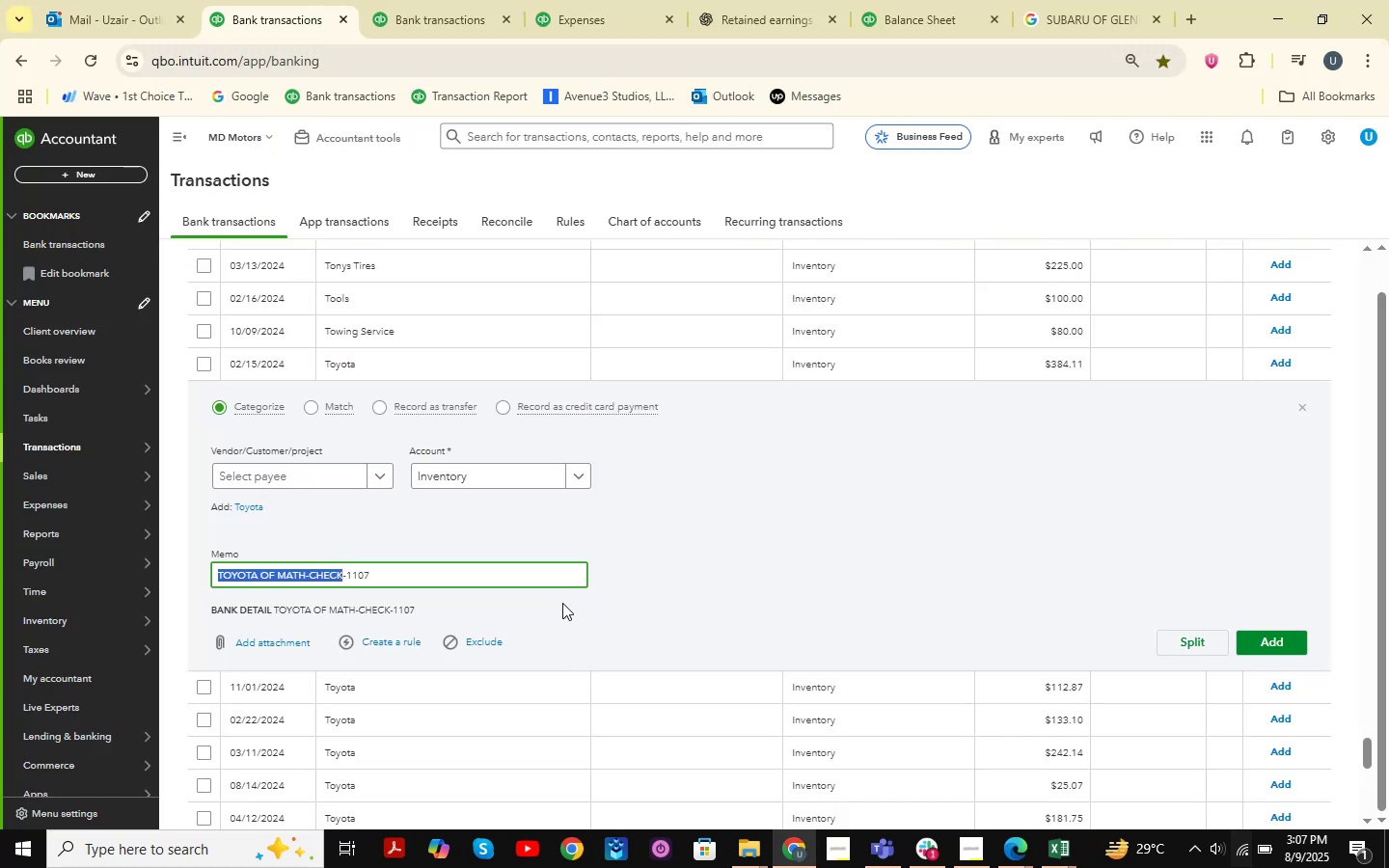 
scroll: coordinate [559, 598], scroll_direction: down, amount: 3.0
 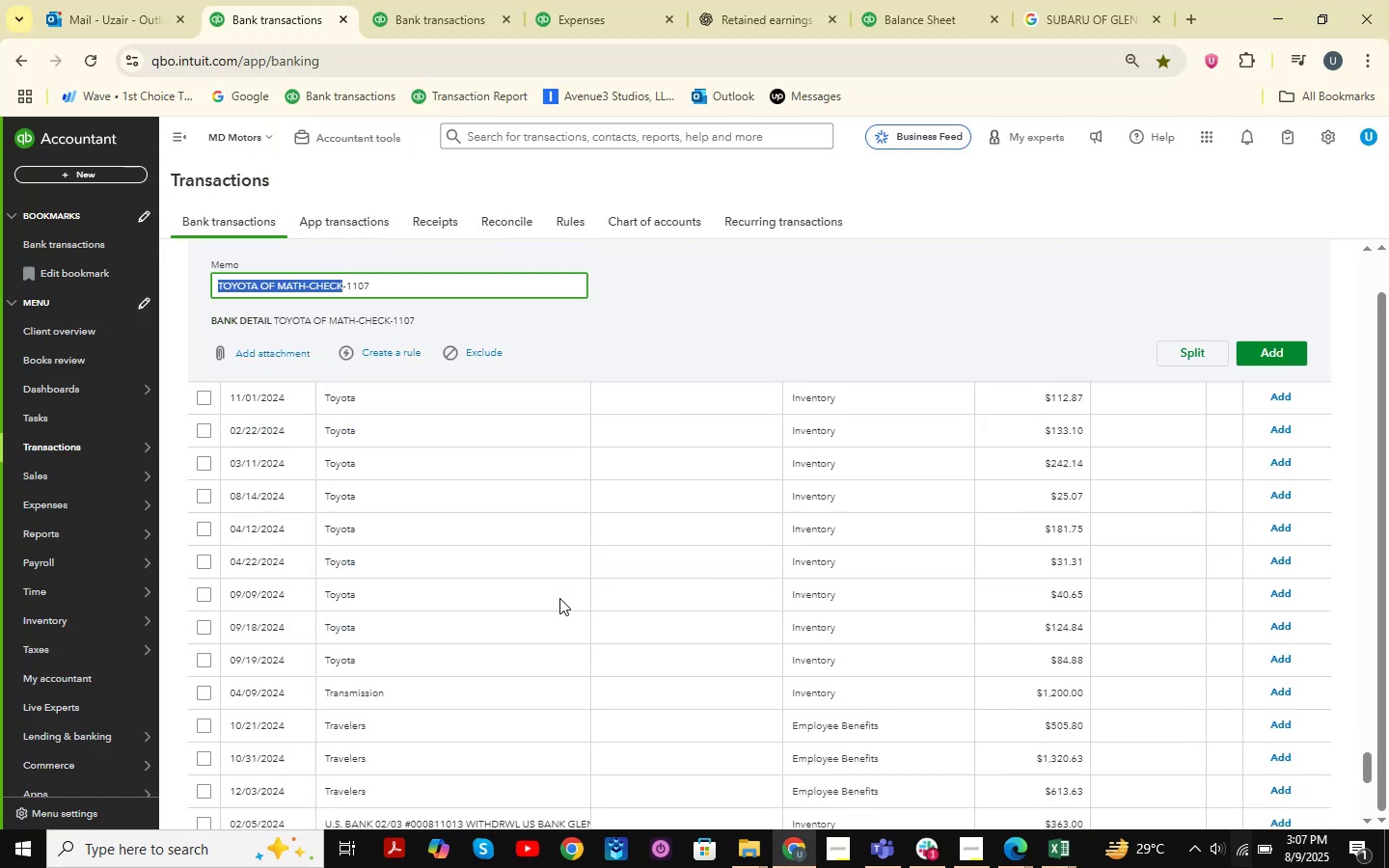 
left_click([422, 520])
 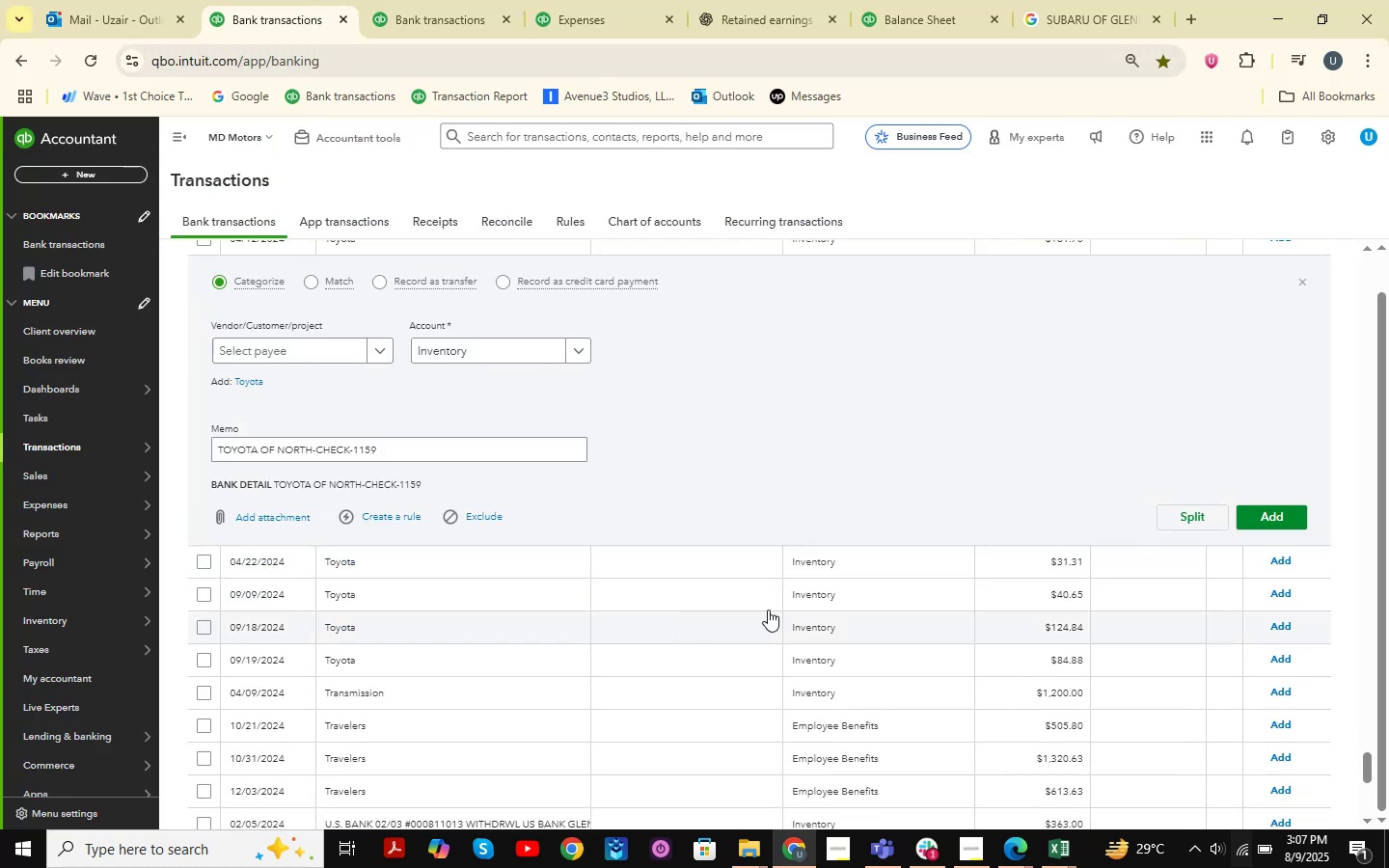 
wait(5.03)
 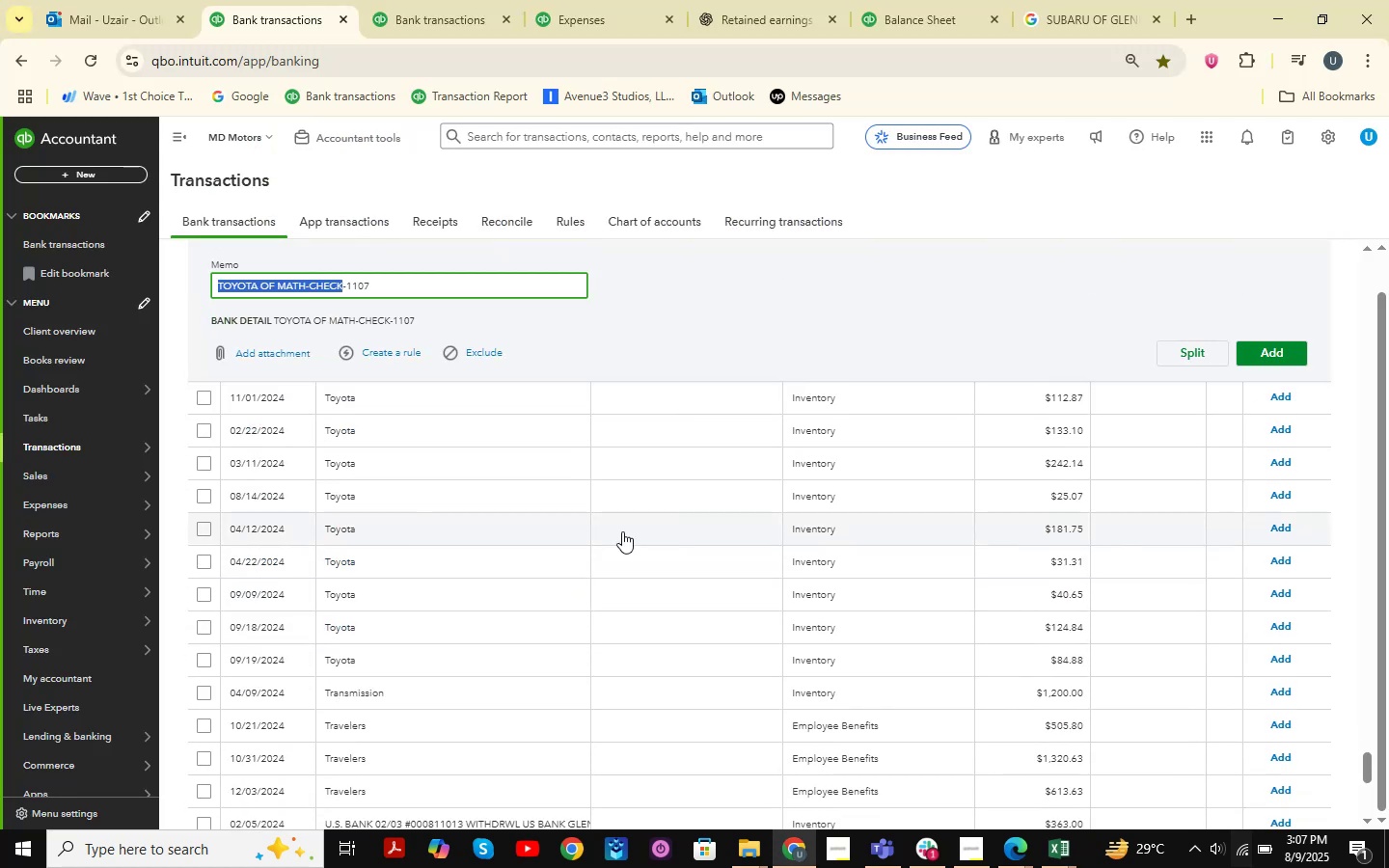 
left_click([1059, 845])
 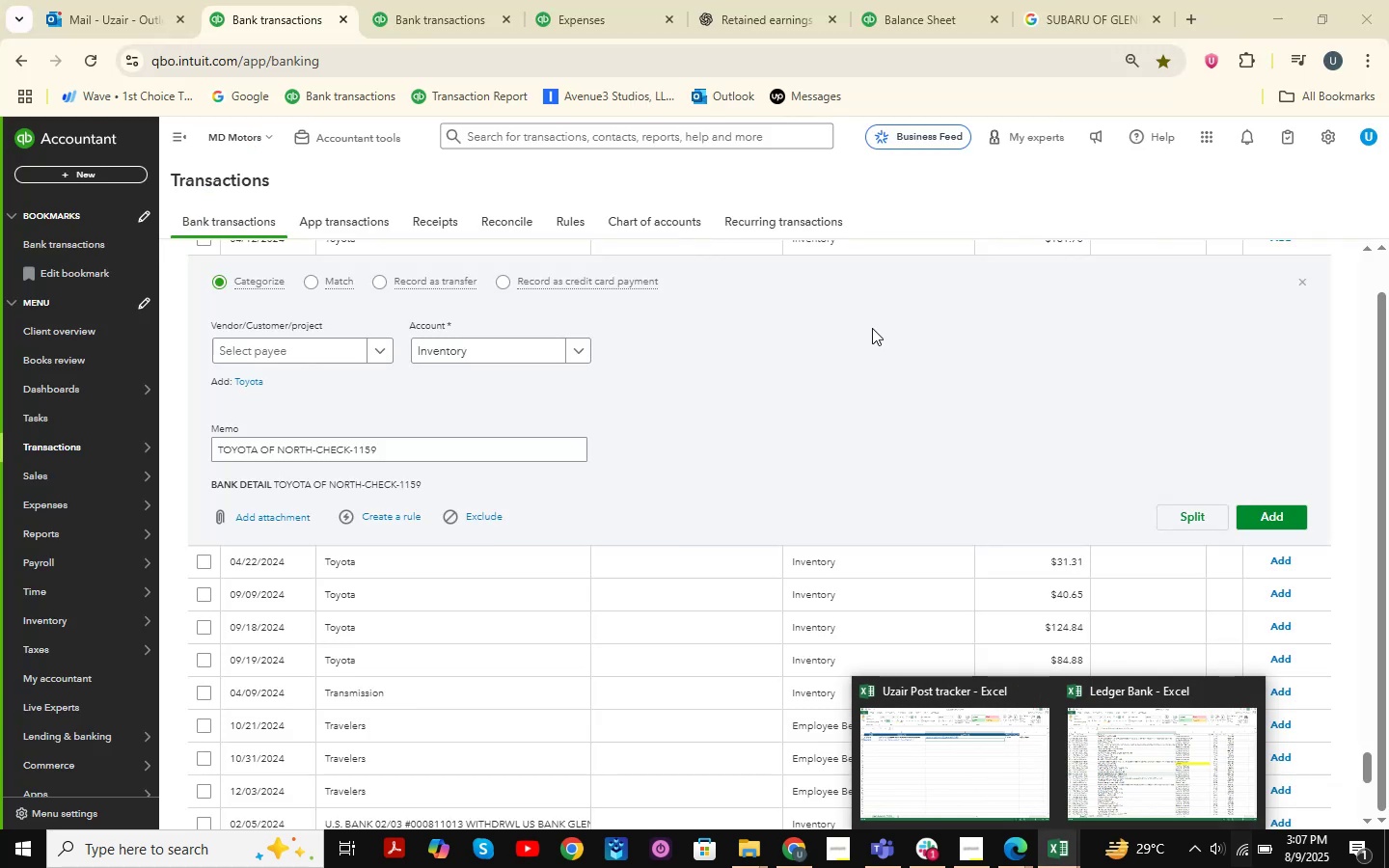 
left_click([838, 429])
 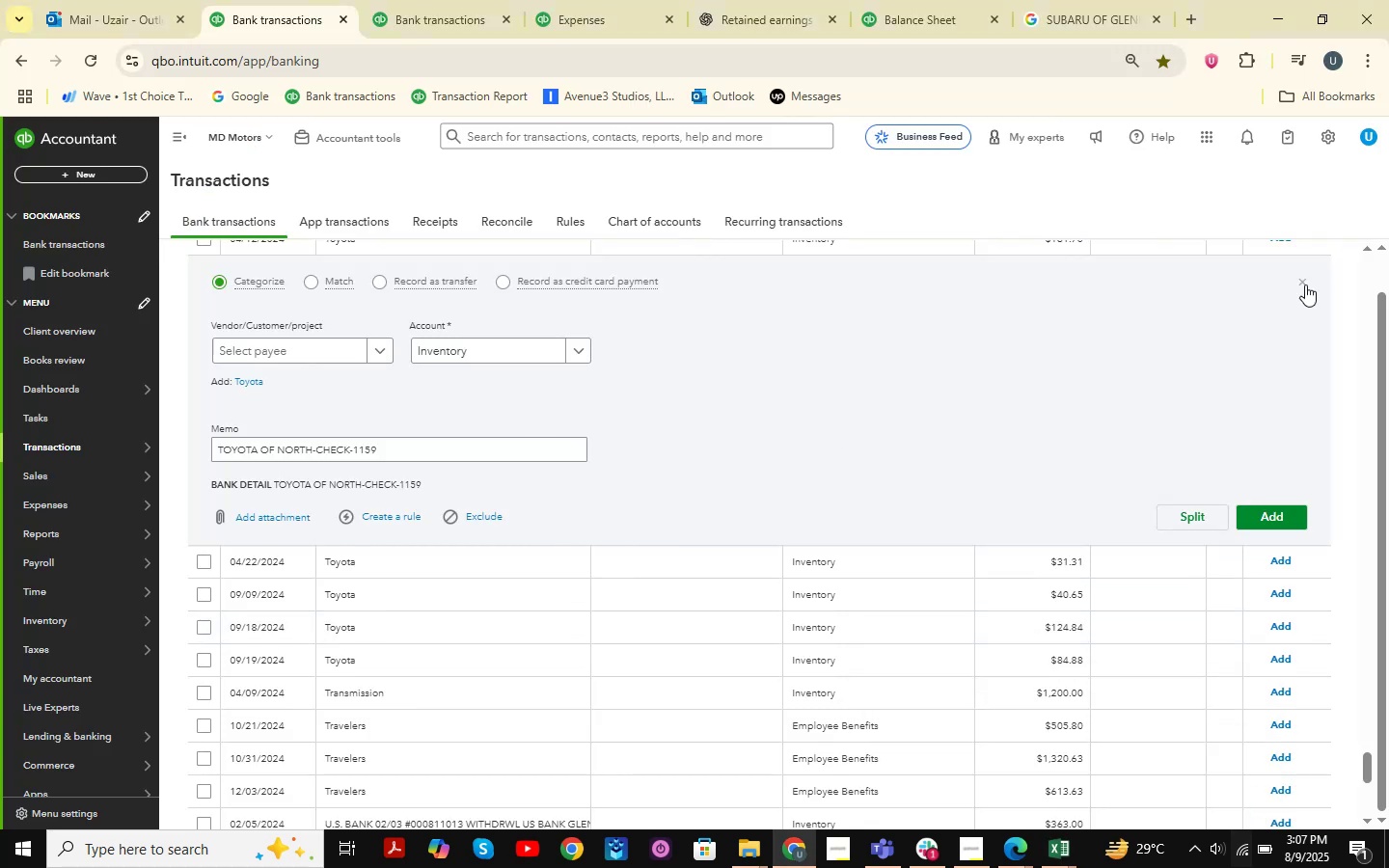 
left_click([1305, 285])
 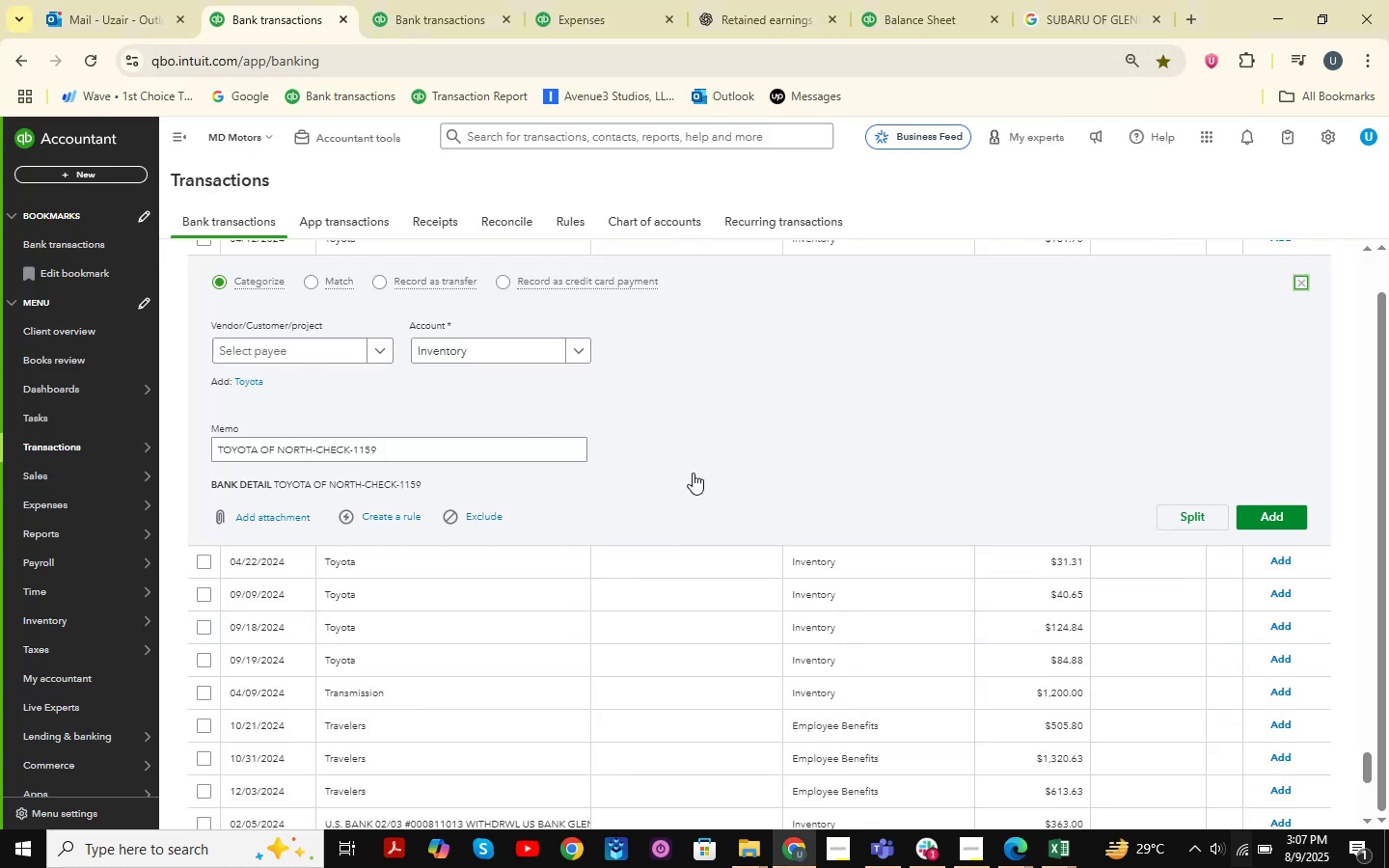 
scroll: coordinate [504, 590], scroll_direction: up, amount: 4.0
 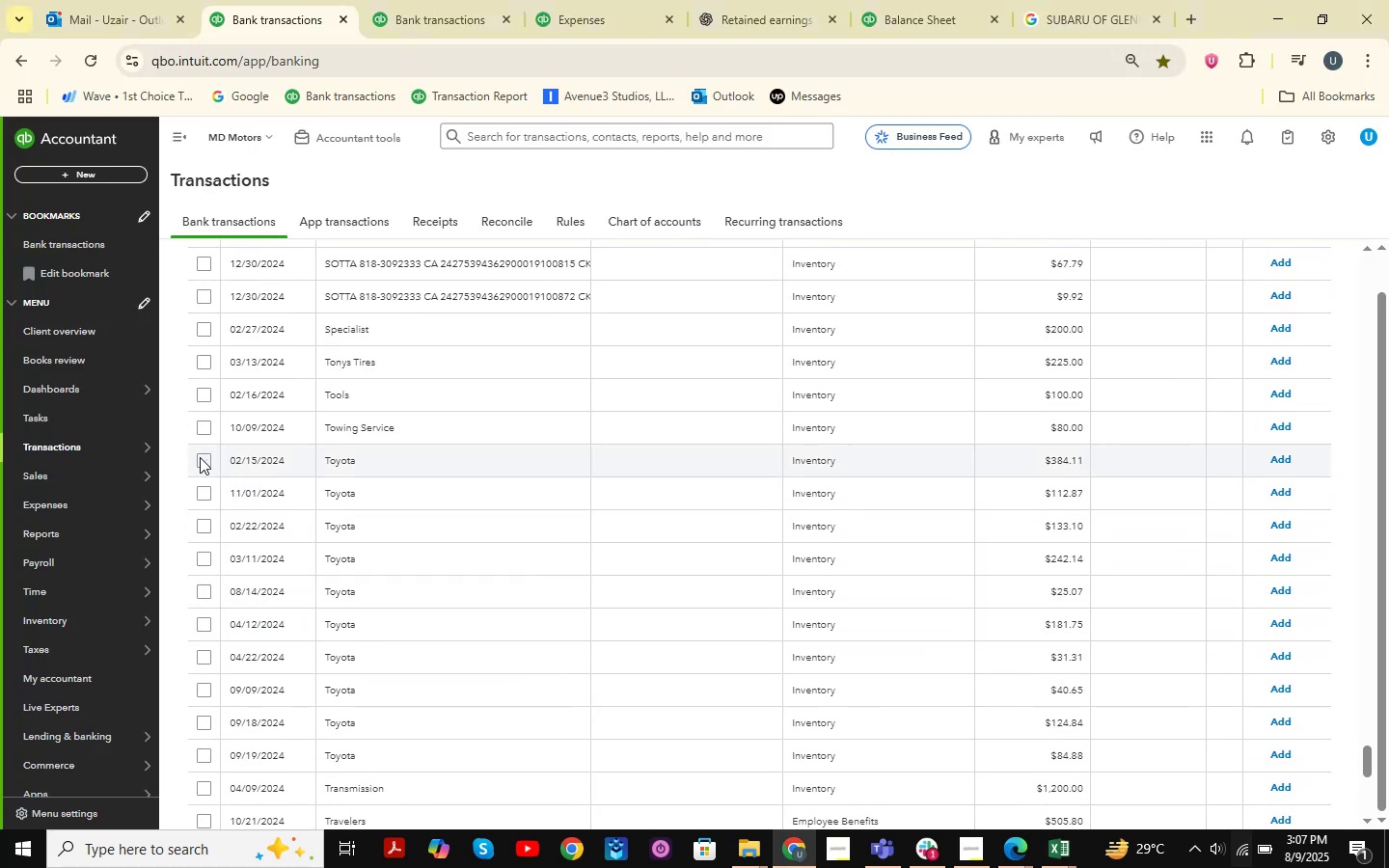 
left_click([196, 459])
 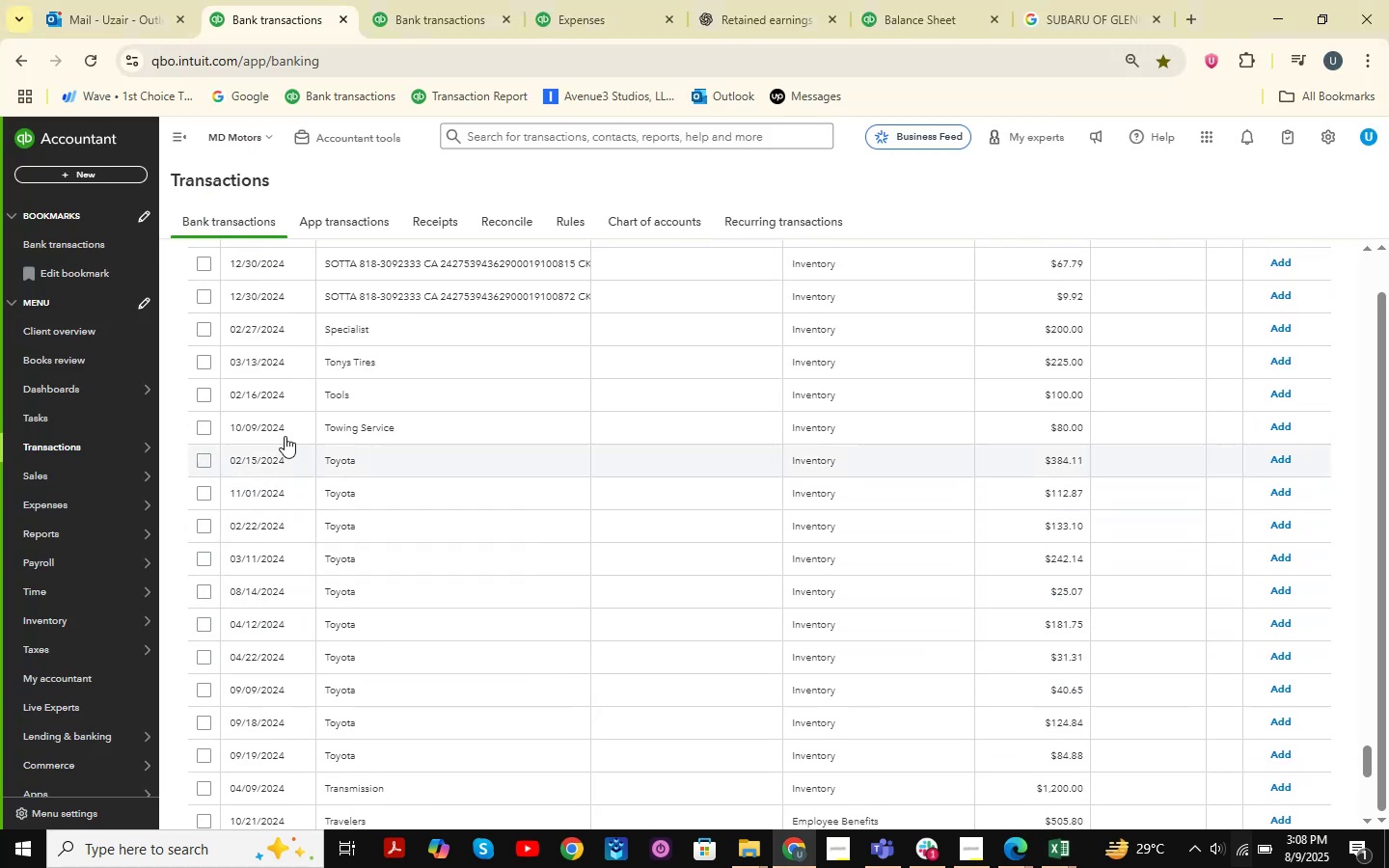 
left_click([386, 421])
 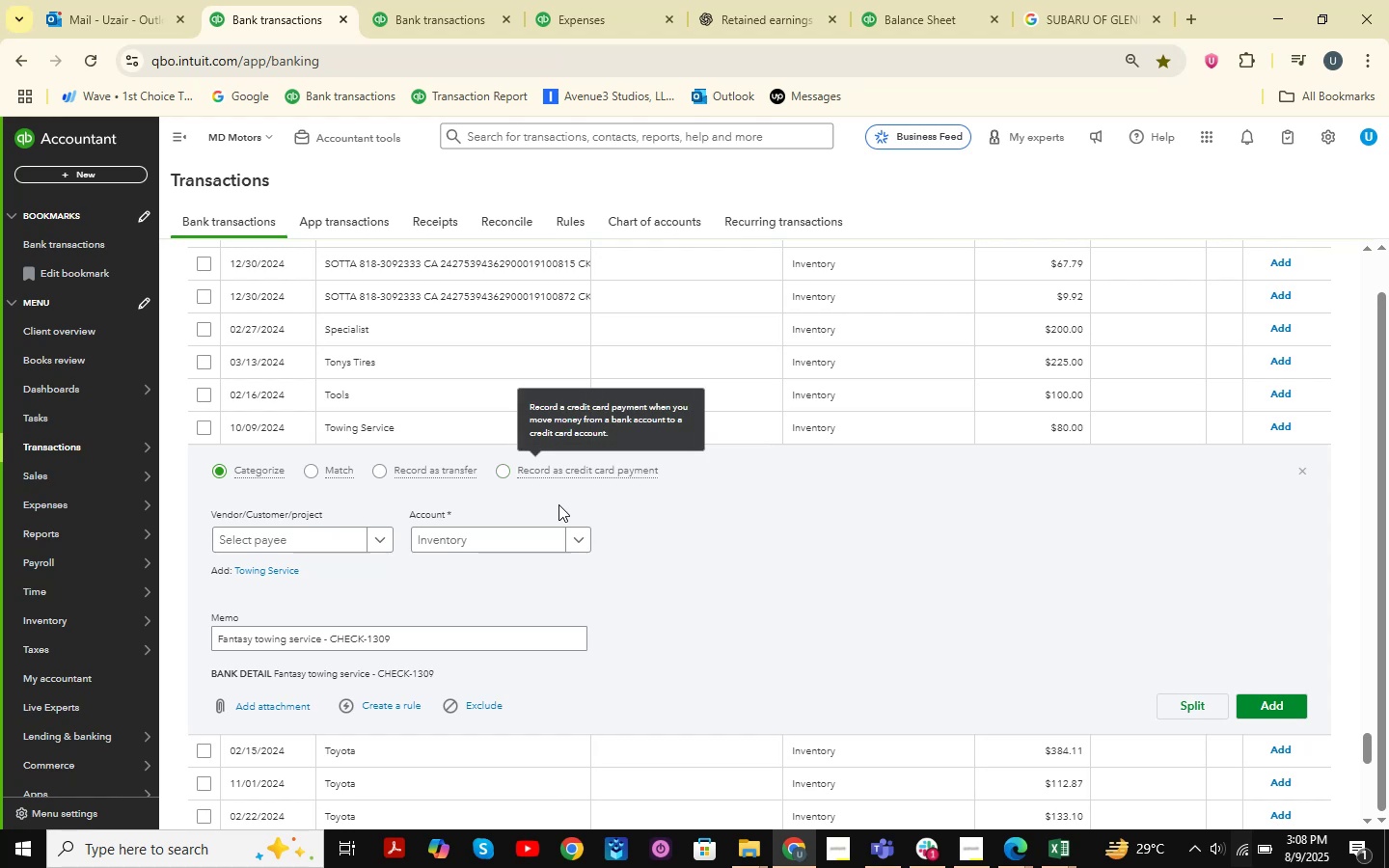 
left_click([474, 539])
 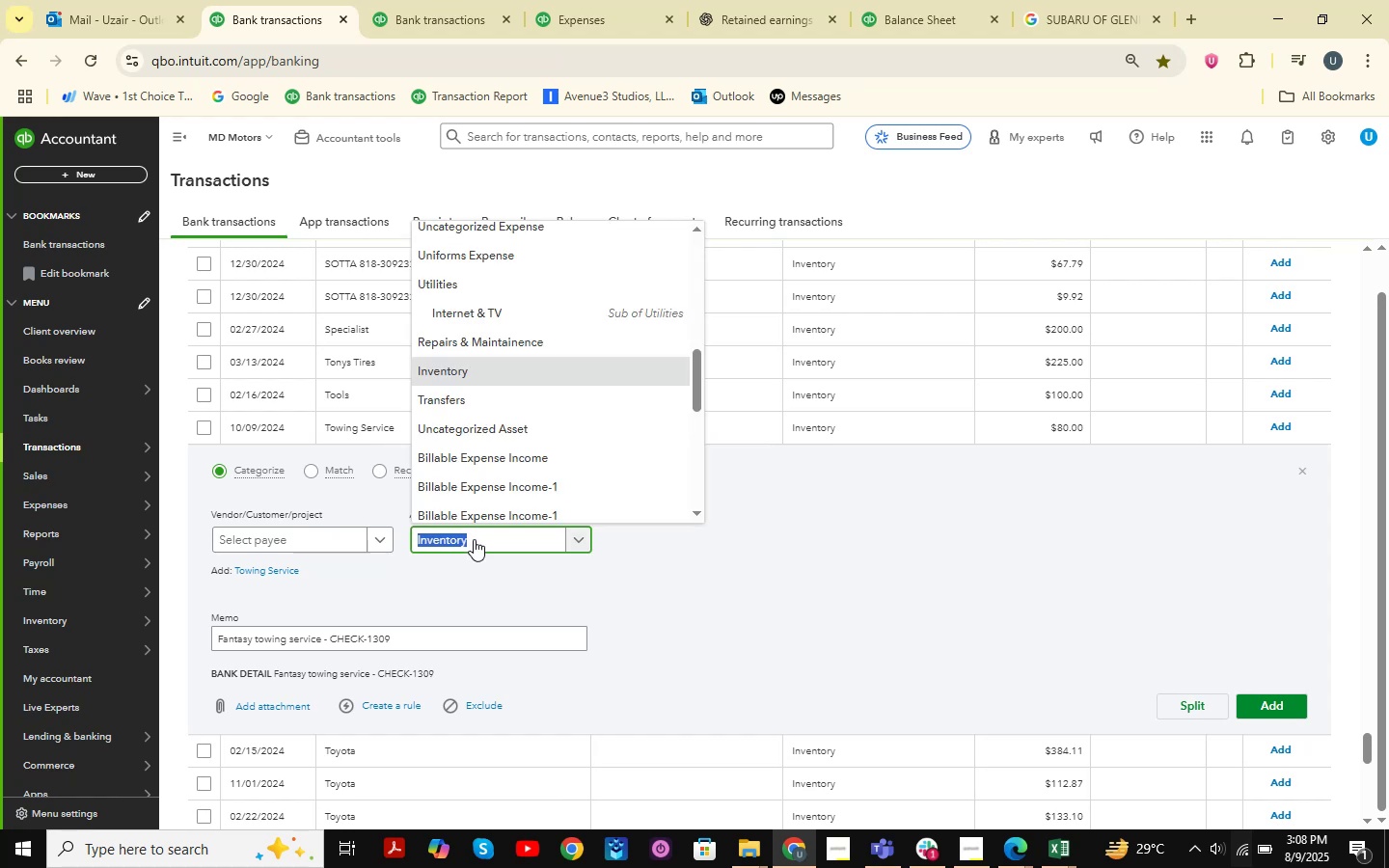 
type(cost )
 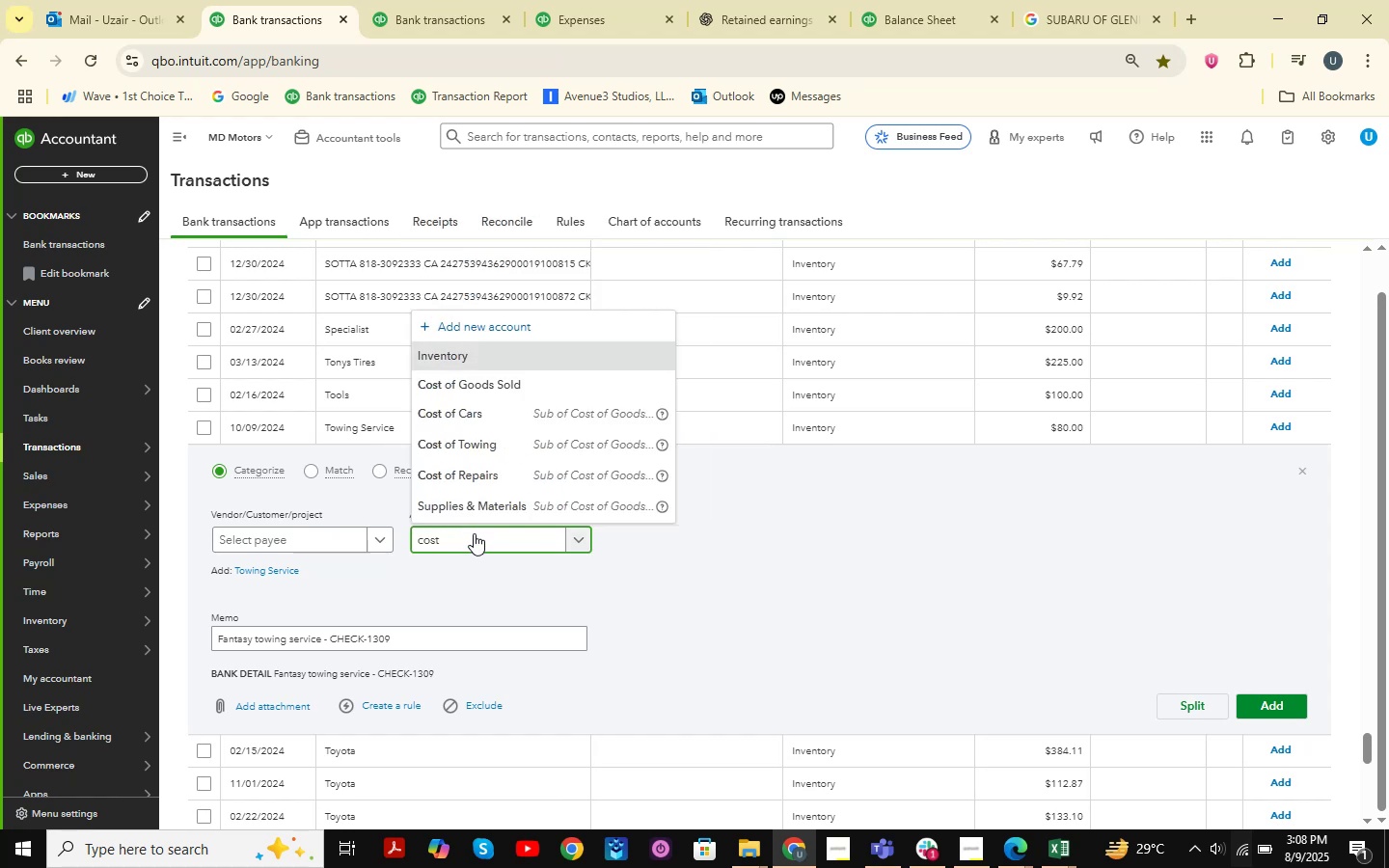 
left_click([505, 448])
 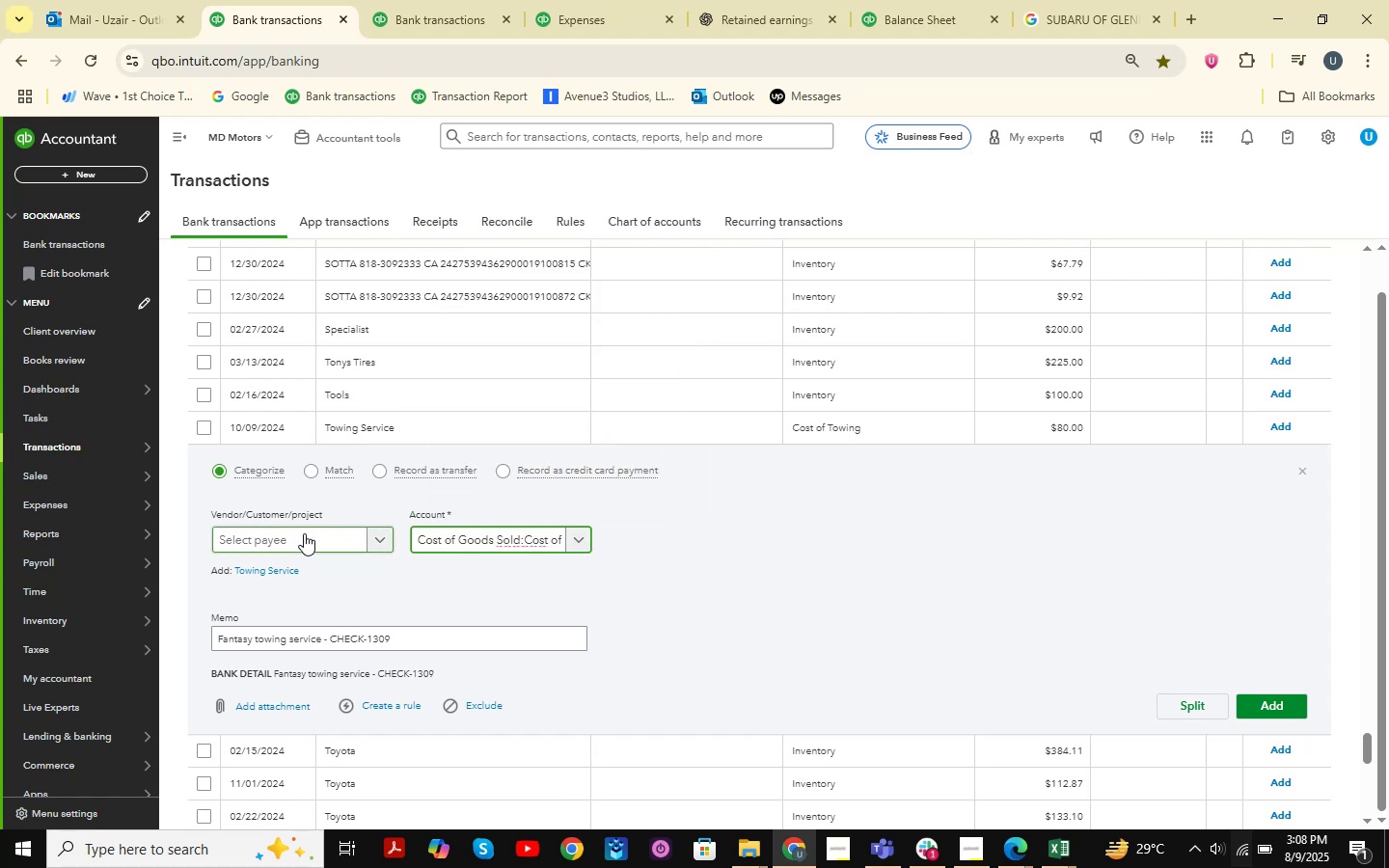 
left_click([304, 533])
 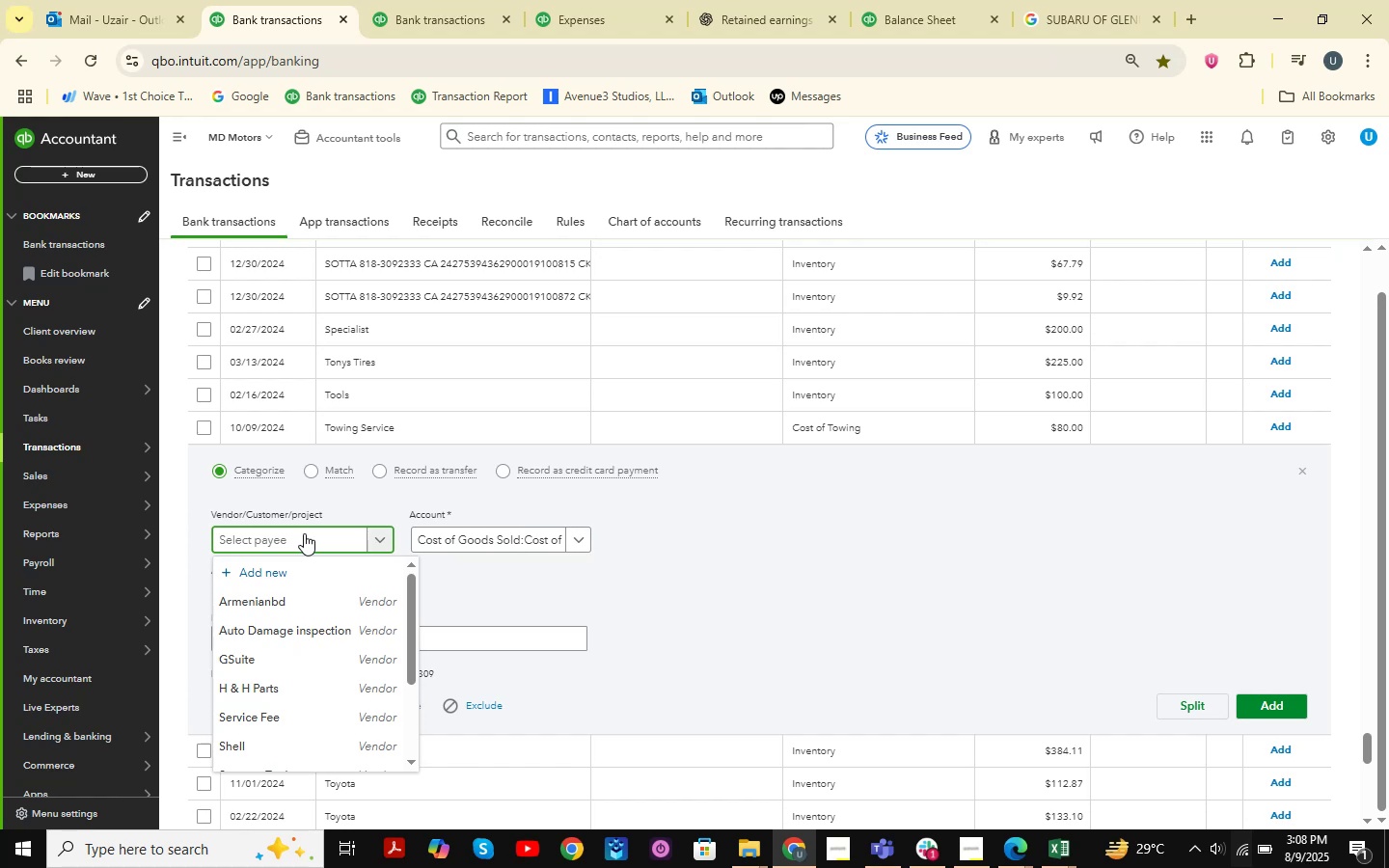 
type(Towing Service )
 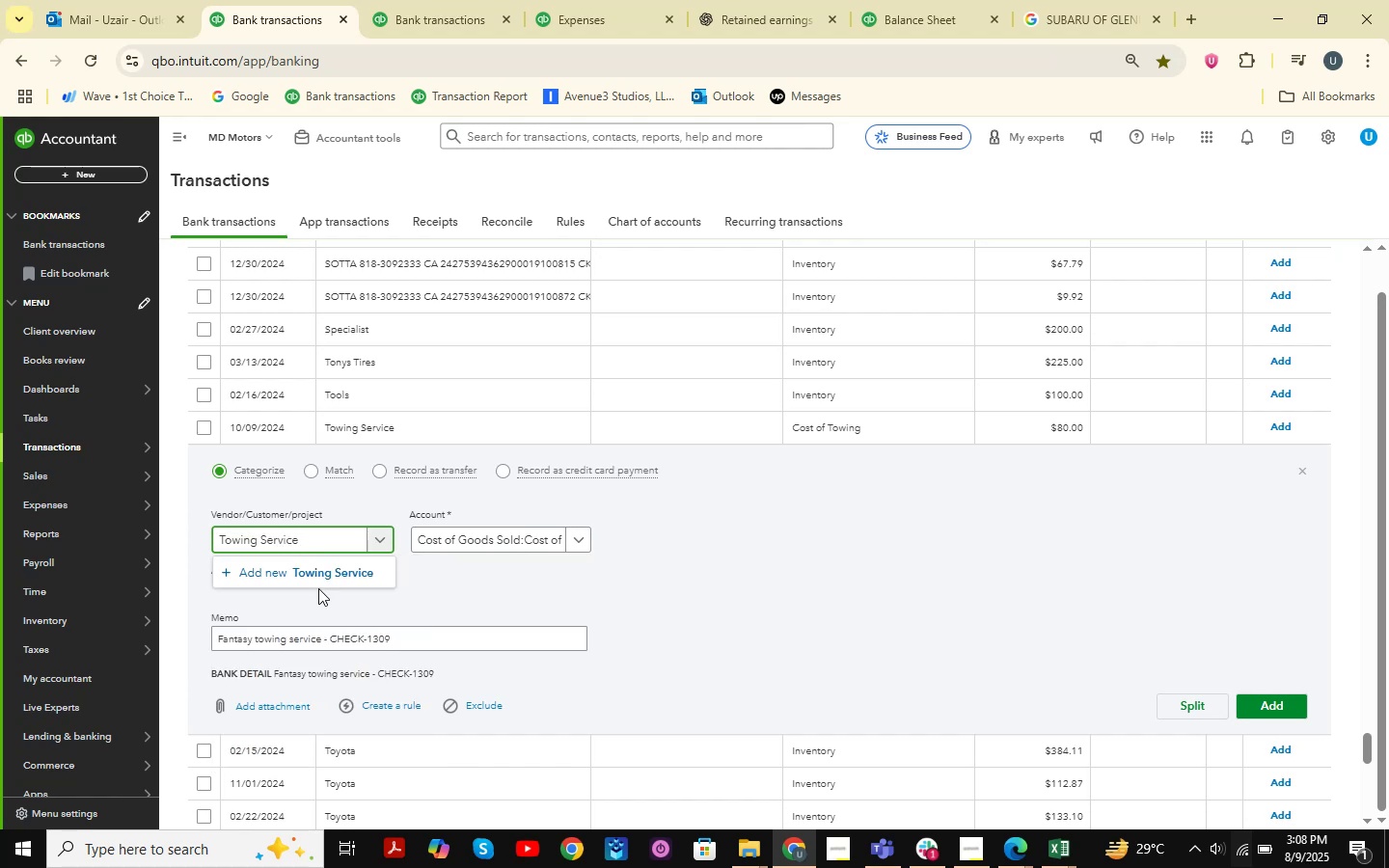 
left_click([318, 540])
 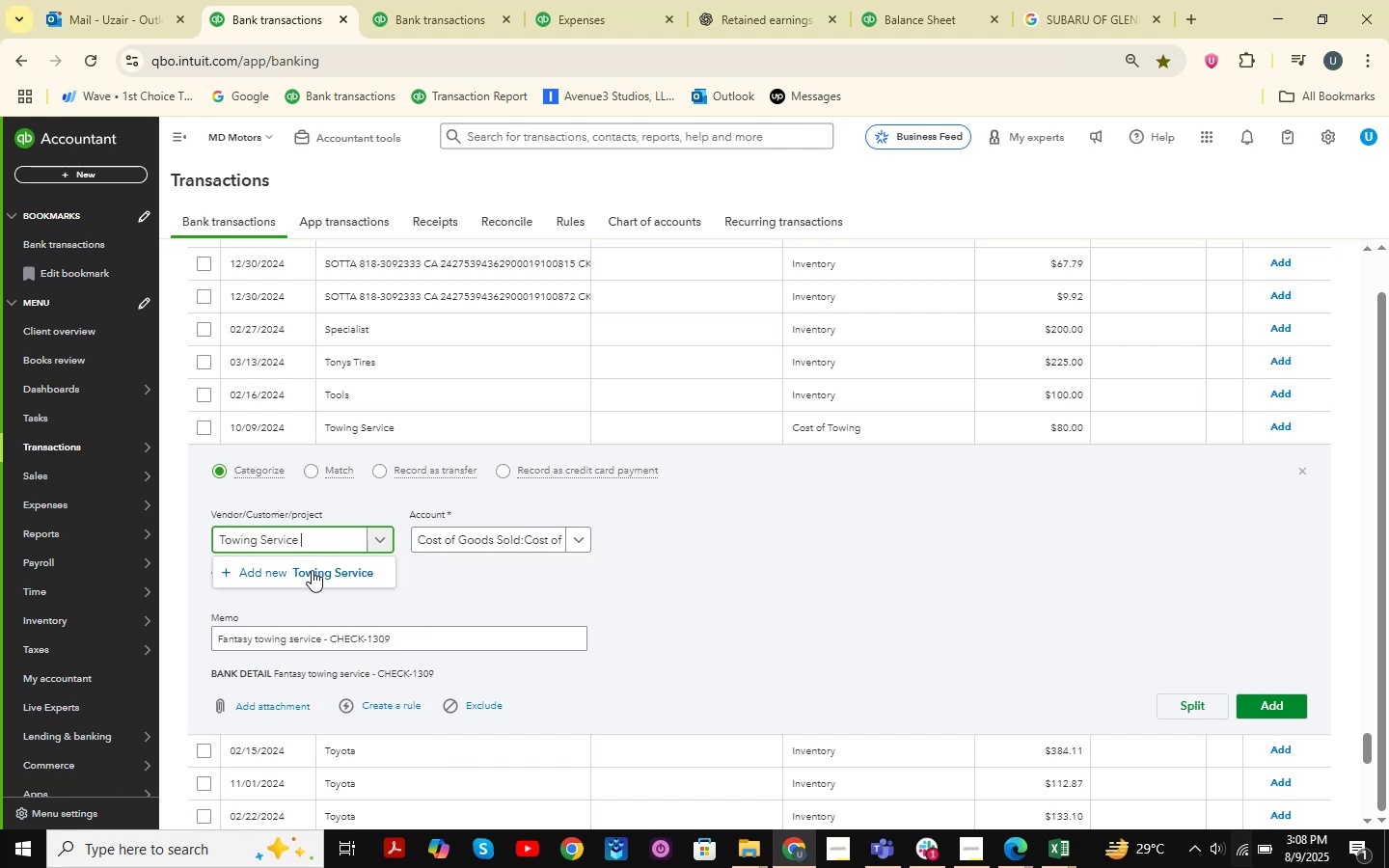 
left_click([312, 572])
 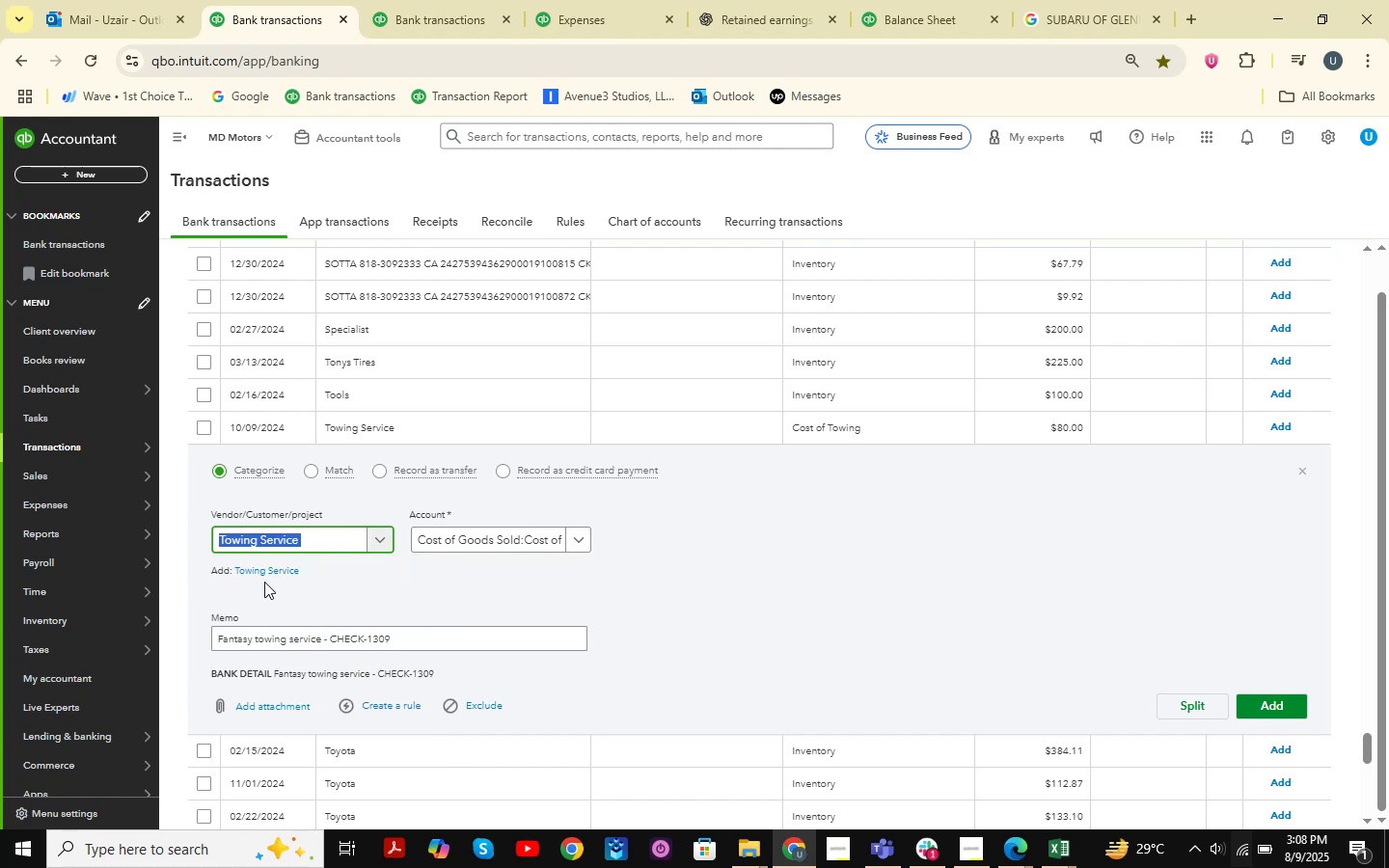 
left_click([316, 535])
 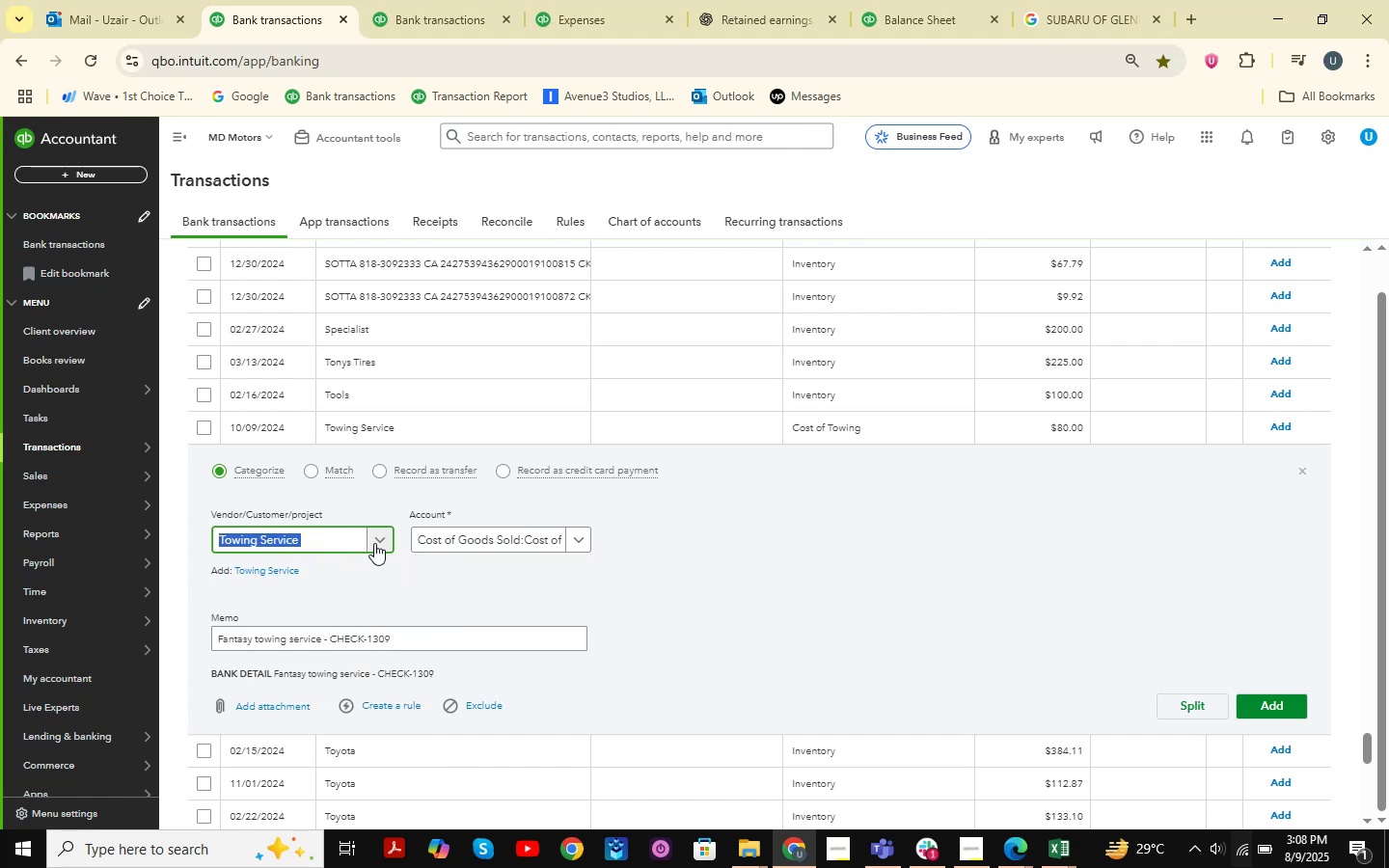 
double_click([374, 543])
 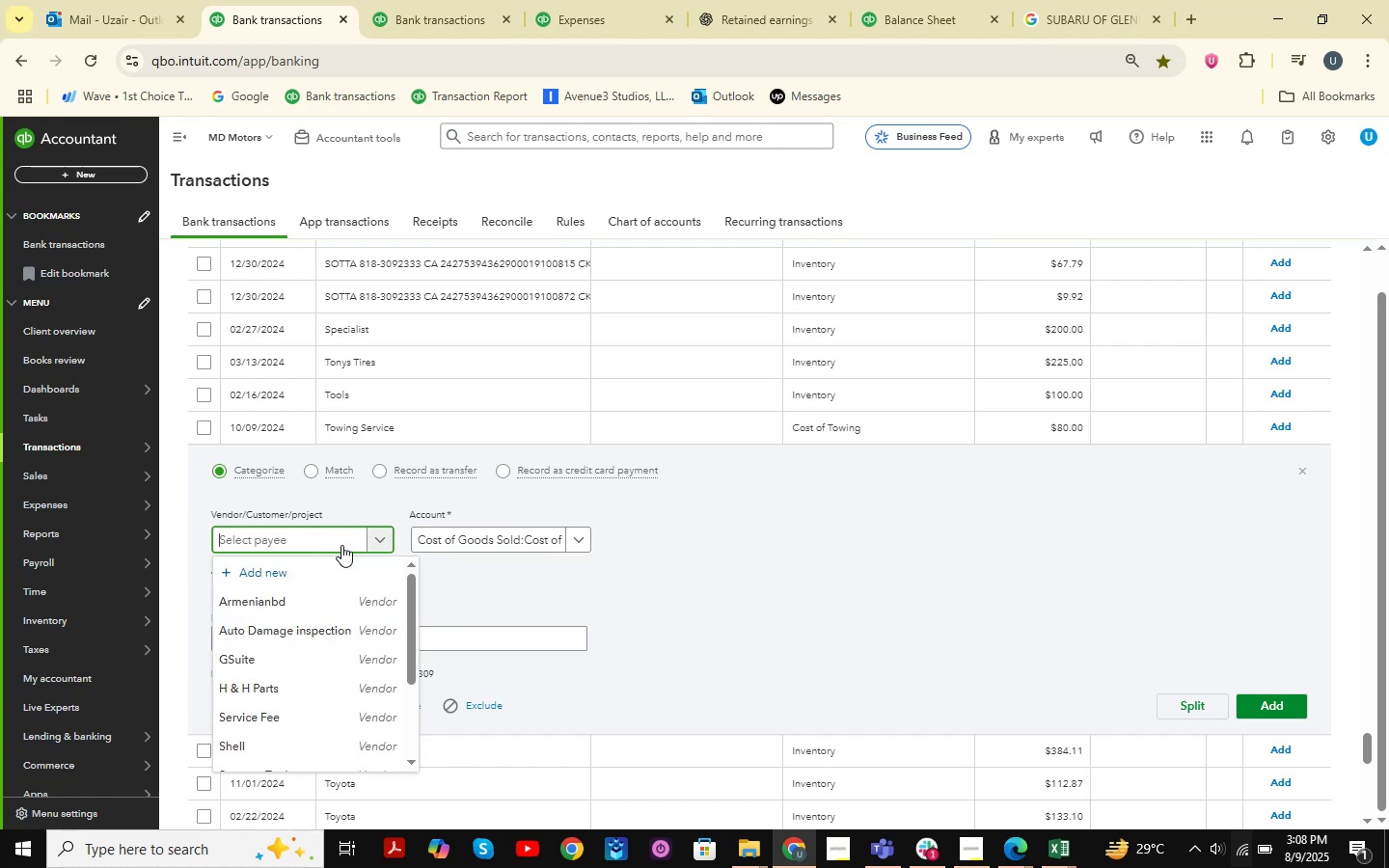 
type(Towing Service )
 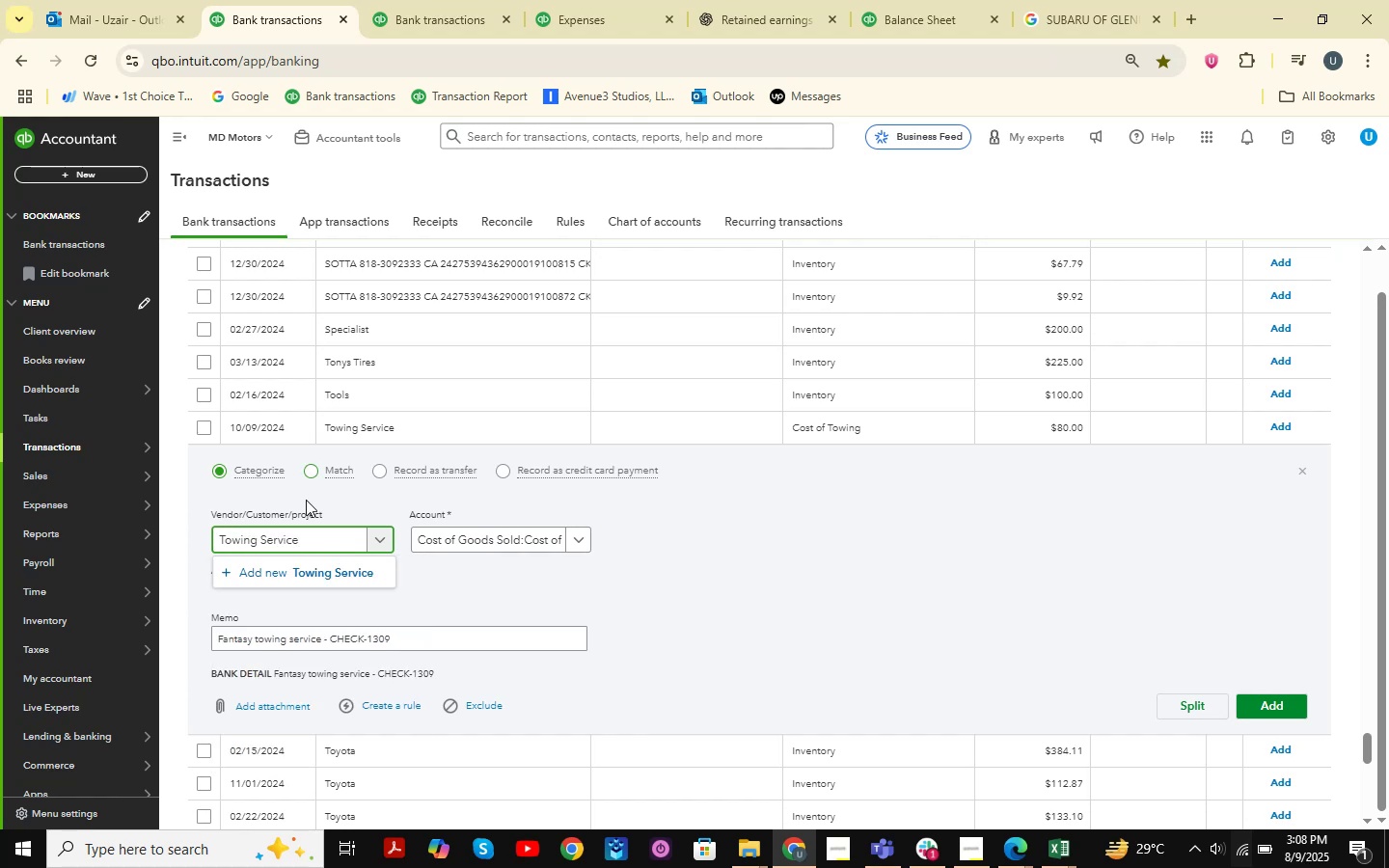 
left_click([334, 568])
 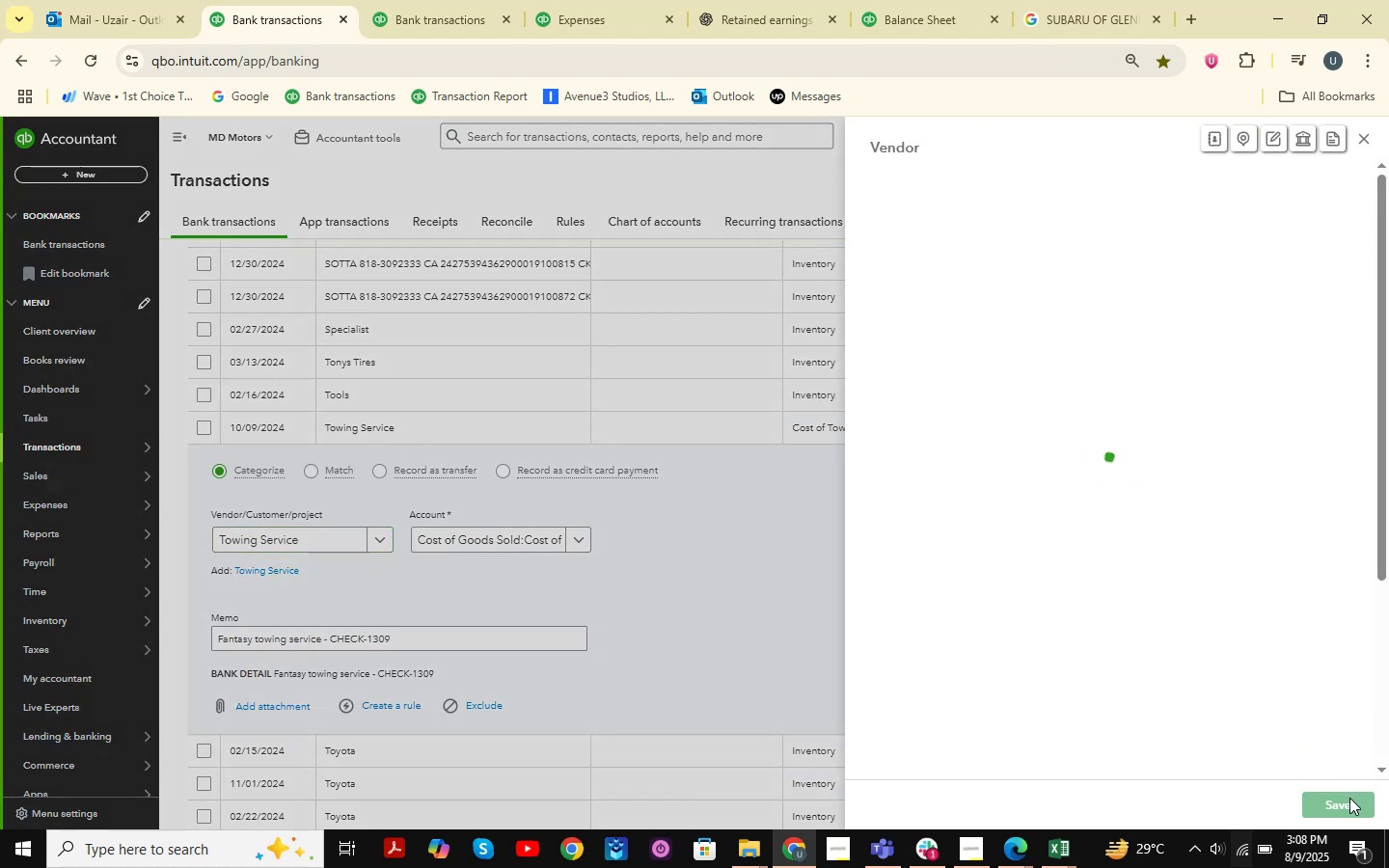 
left_click([1349, 798])
 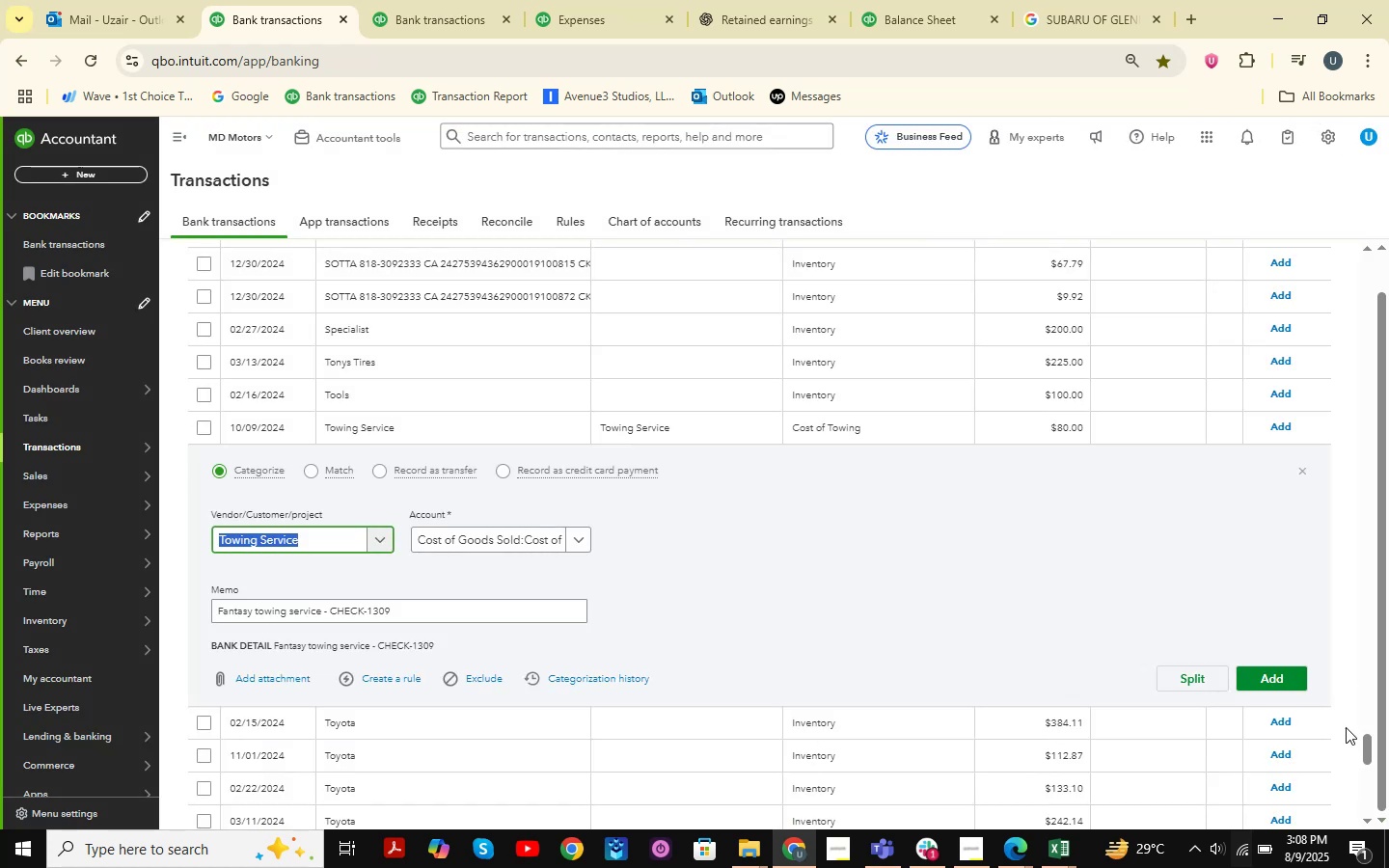 
left_click([1285, 677])
 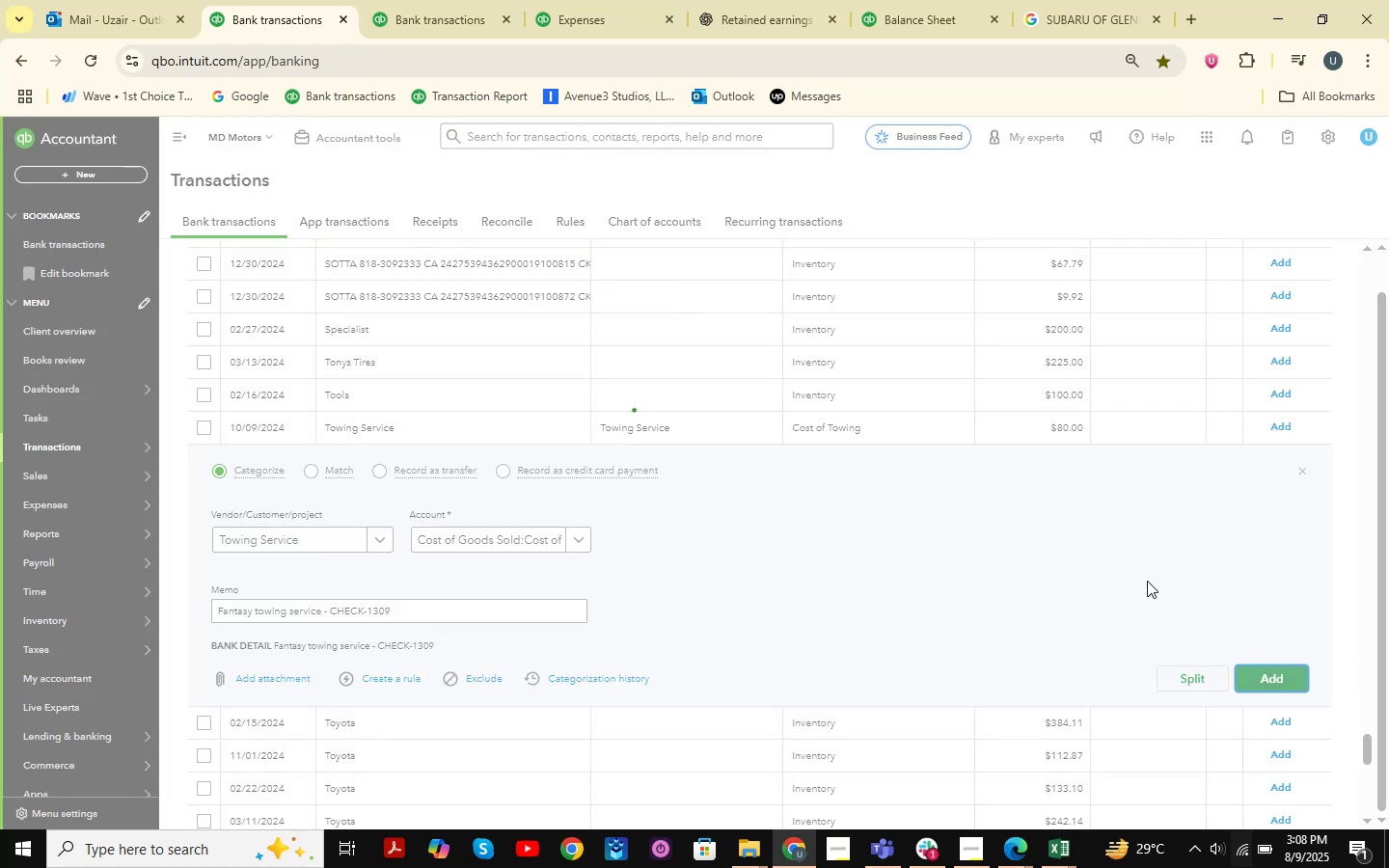 
scroll: coordinate [617, 465], scroll_direction: down, amount: 4.0
 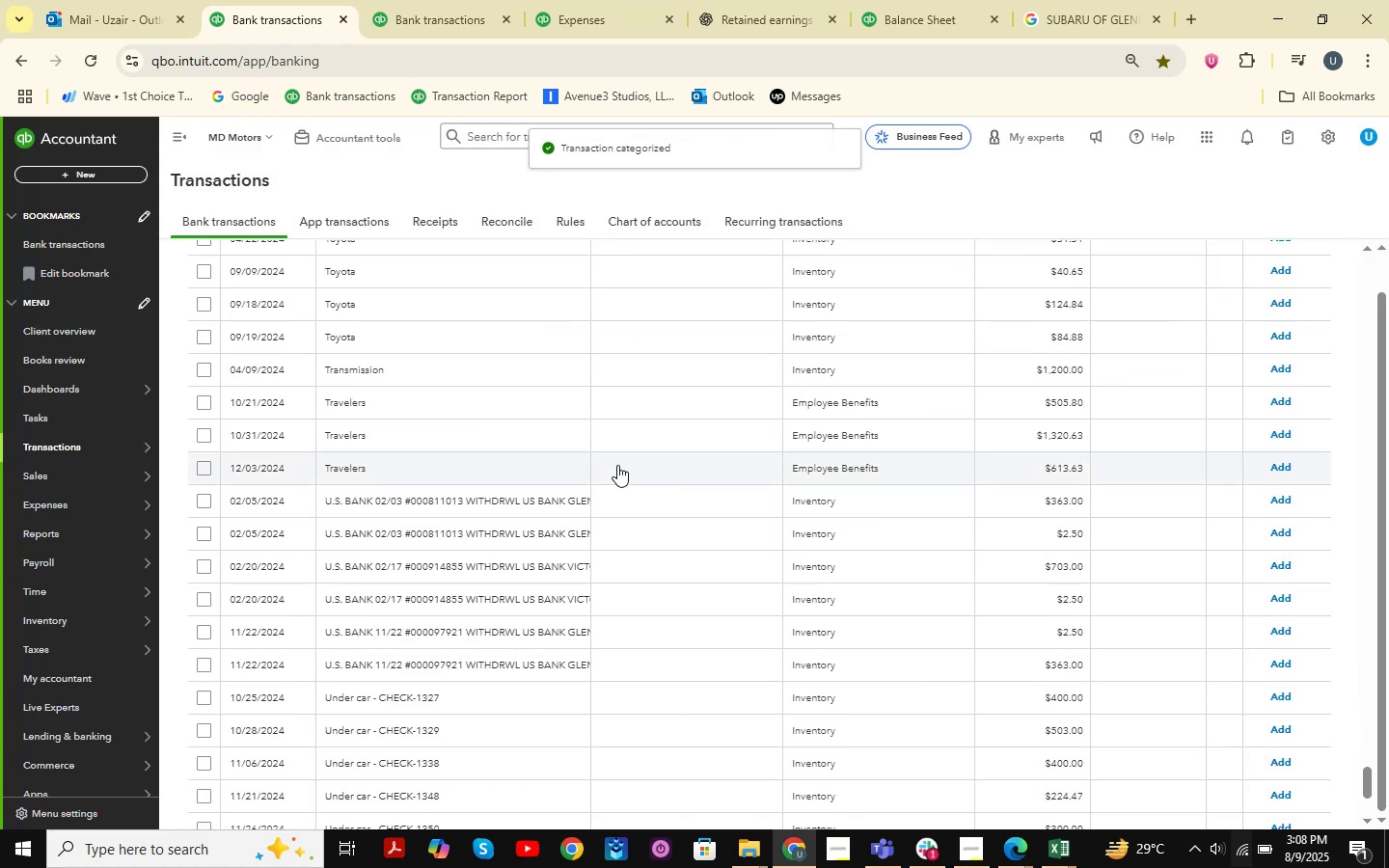 
scroll: coordinate [617, 465], scroll_direction: up, amount: 25.0
 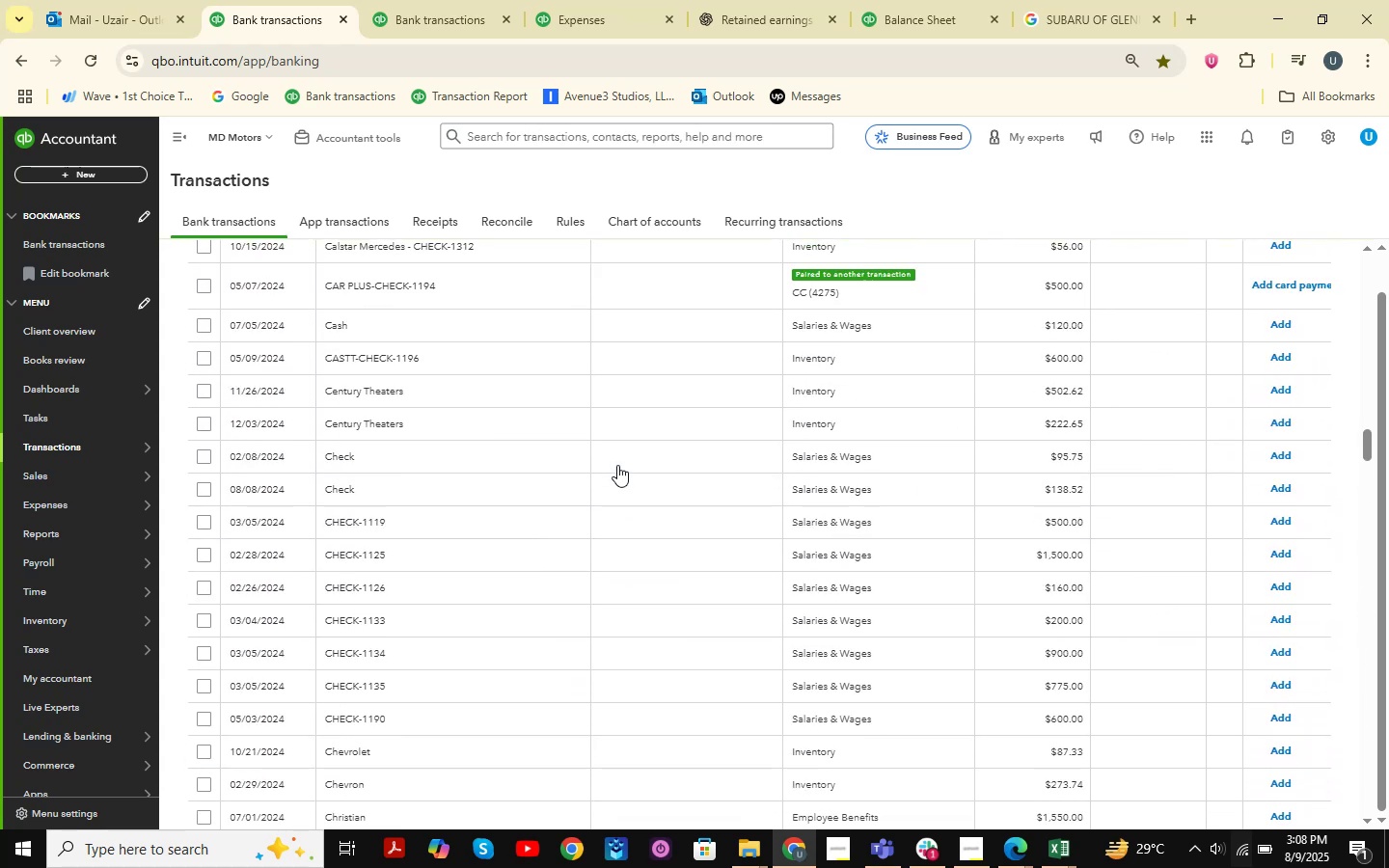 
scroll: coordinate [617, 465], scroll_direction: down, amount: 4.0
 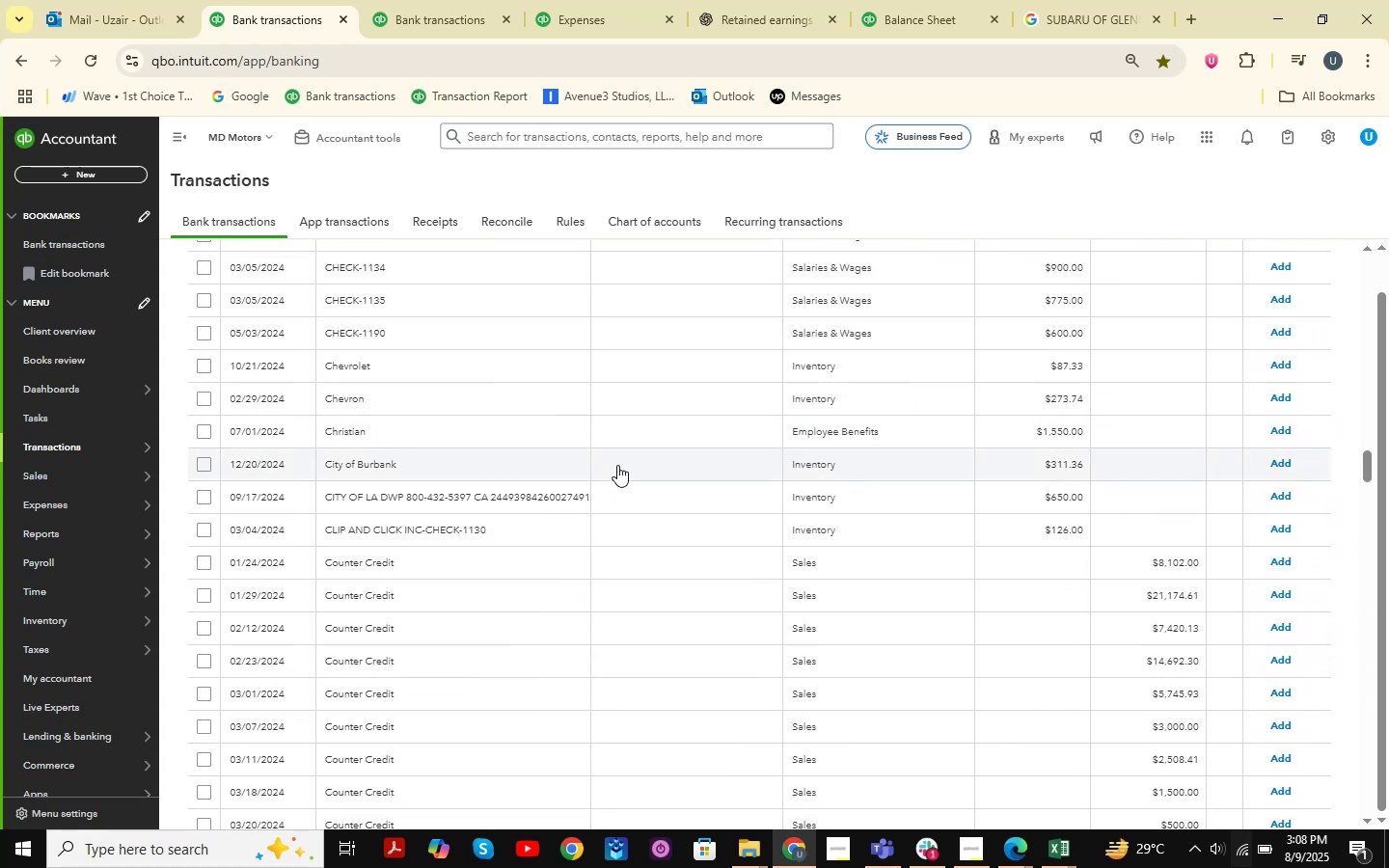 
left_click([453, 0])
 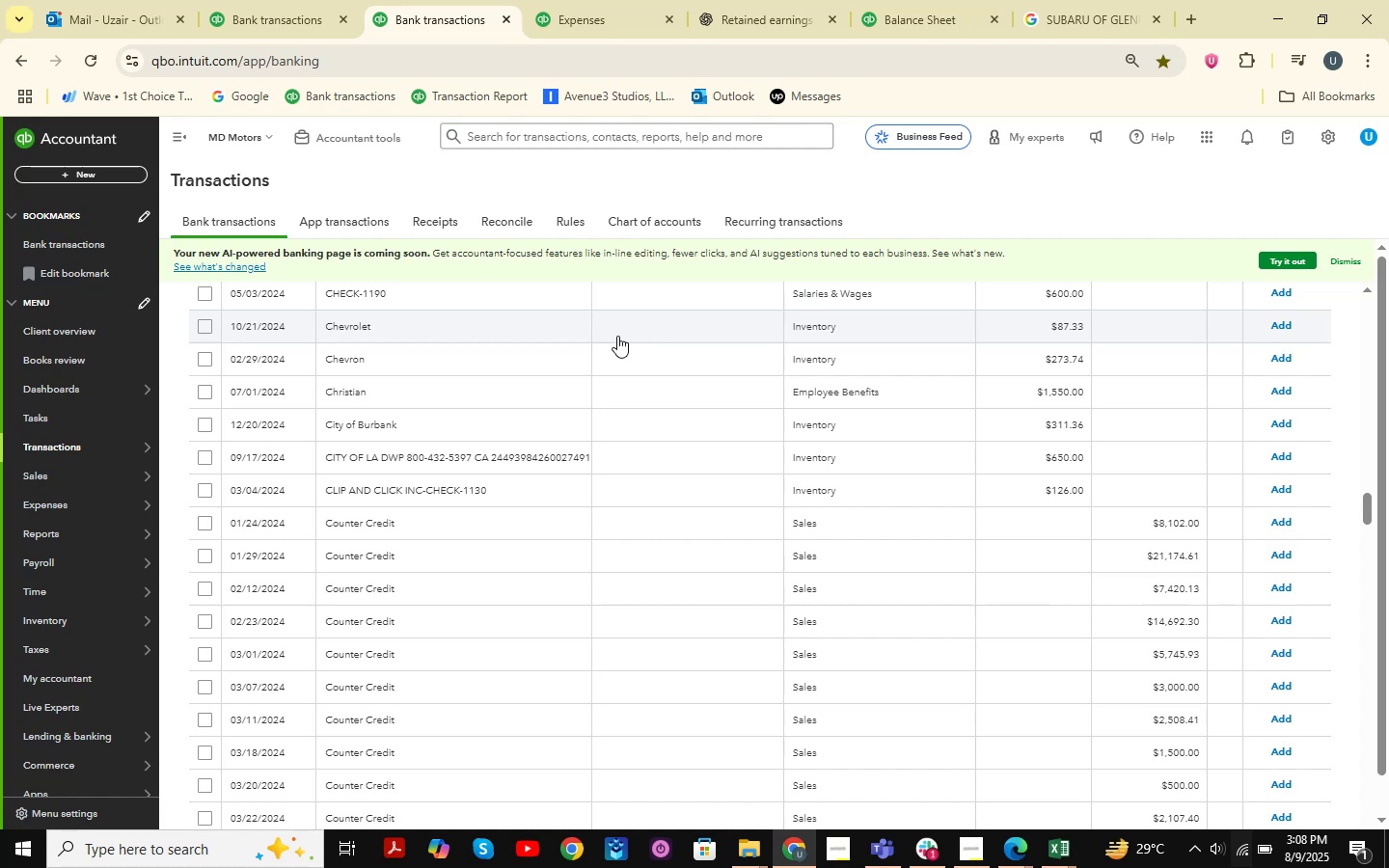 
scroll: coordinate [685, 461], scroll_direction: up, amount: 35.0
 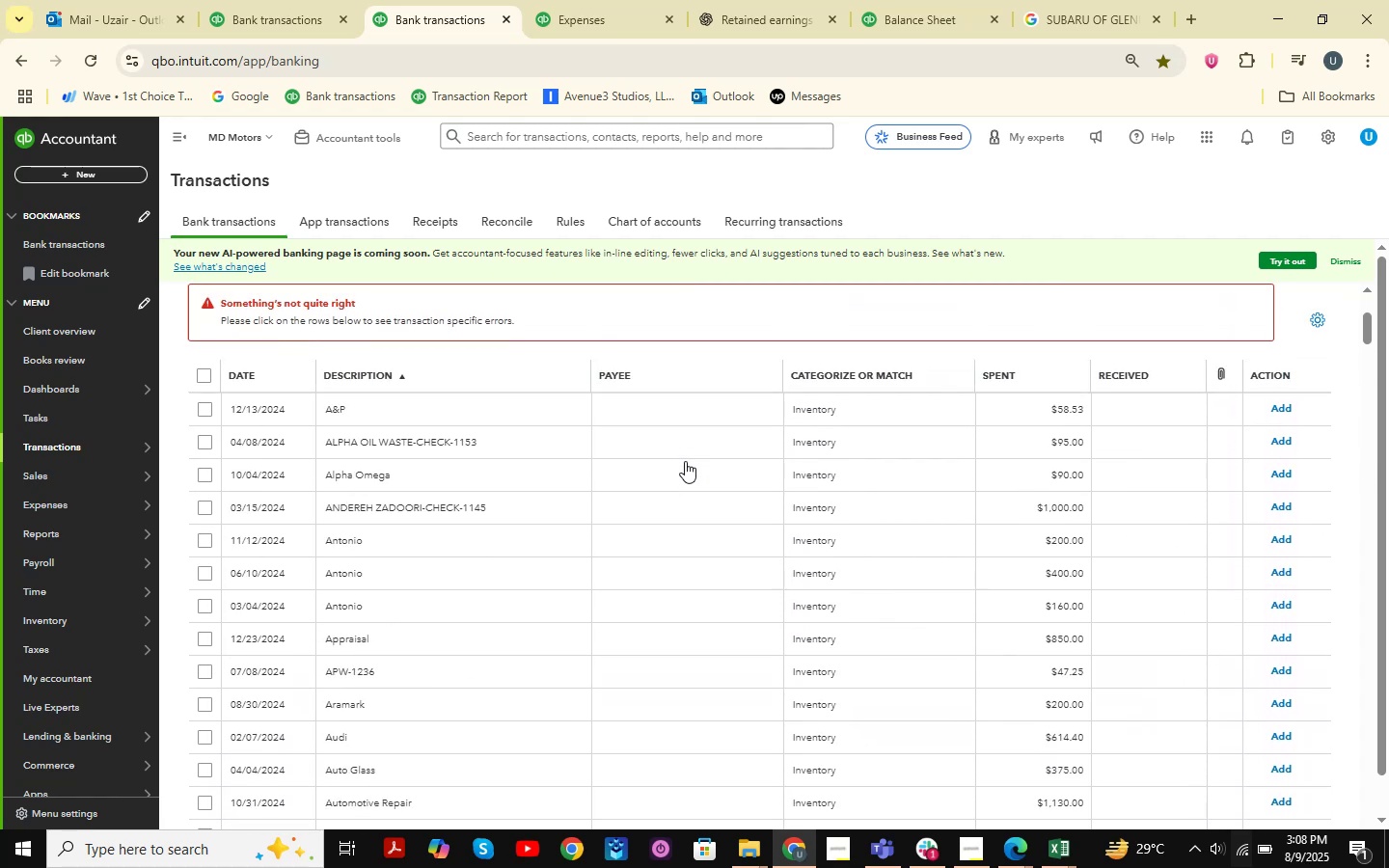 
key(4)
 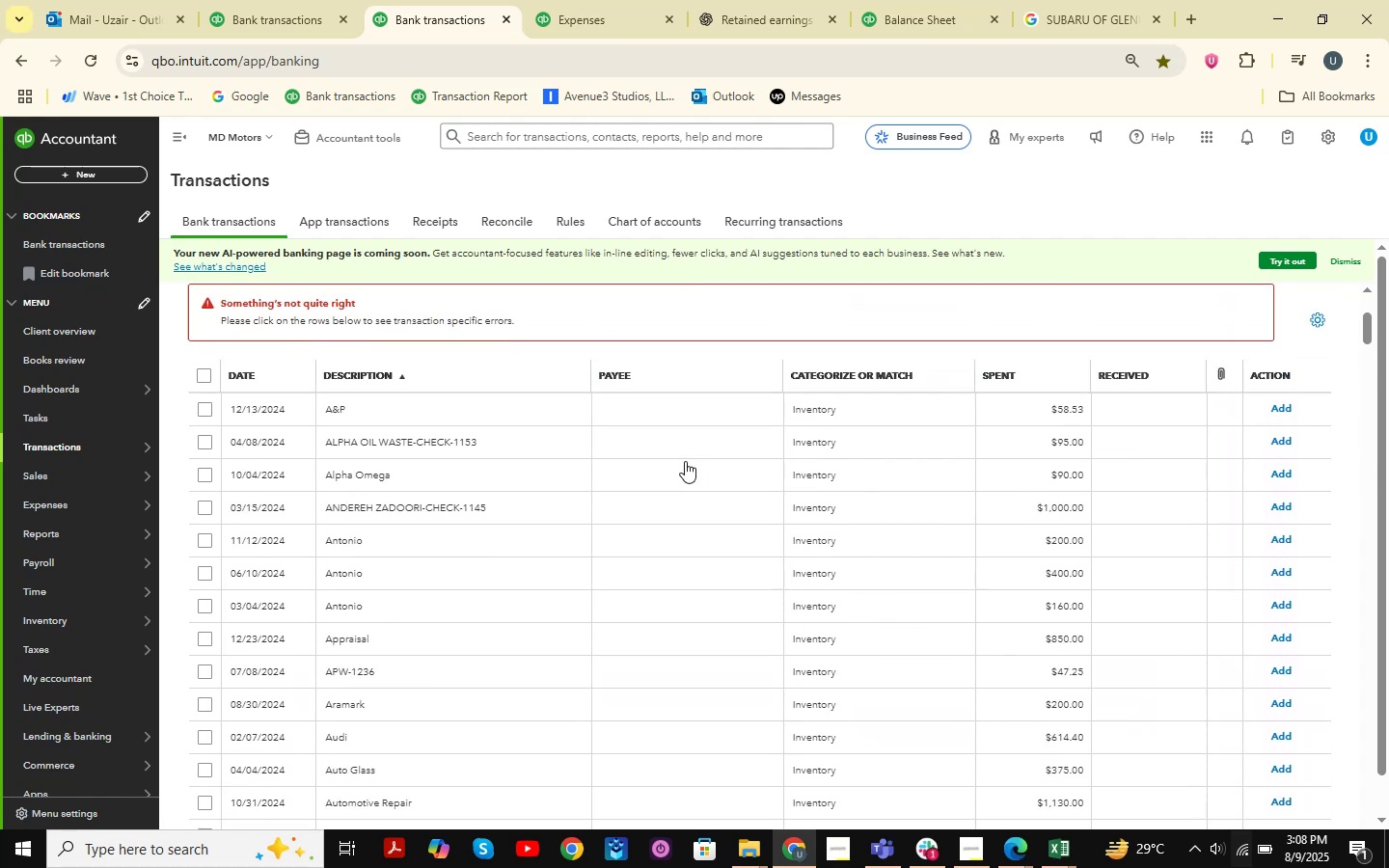 
scroll: coordinate [925, 446], scroll_direction: up, amount: 10.0
 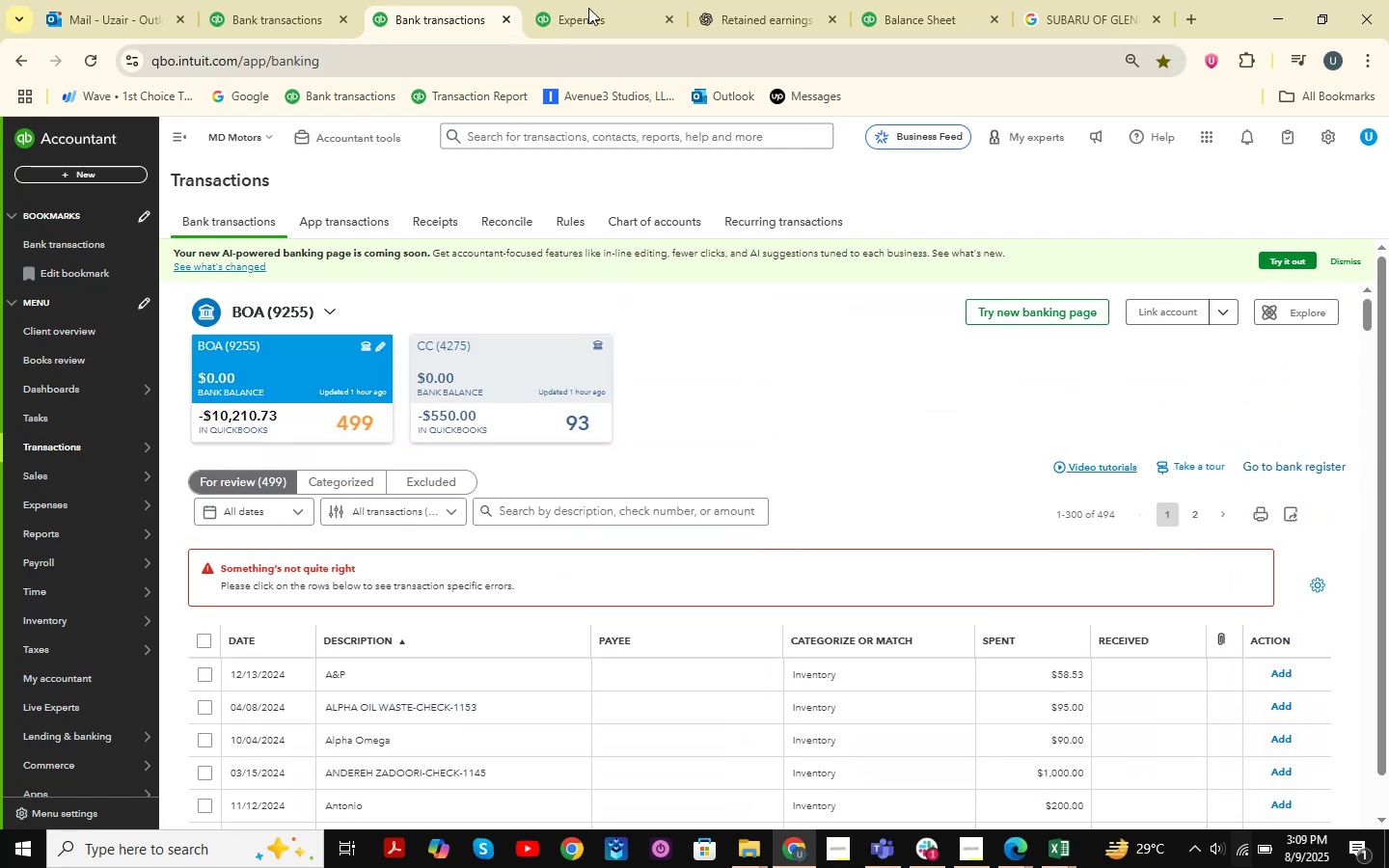 
left_click([590, 0])
 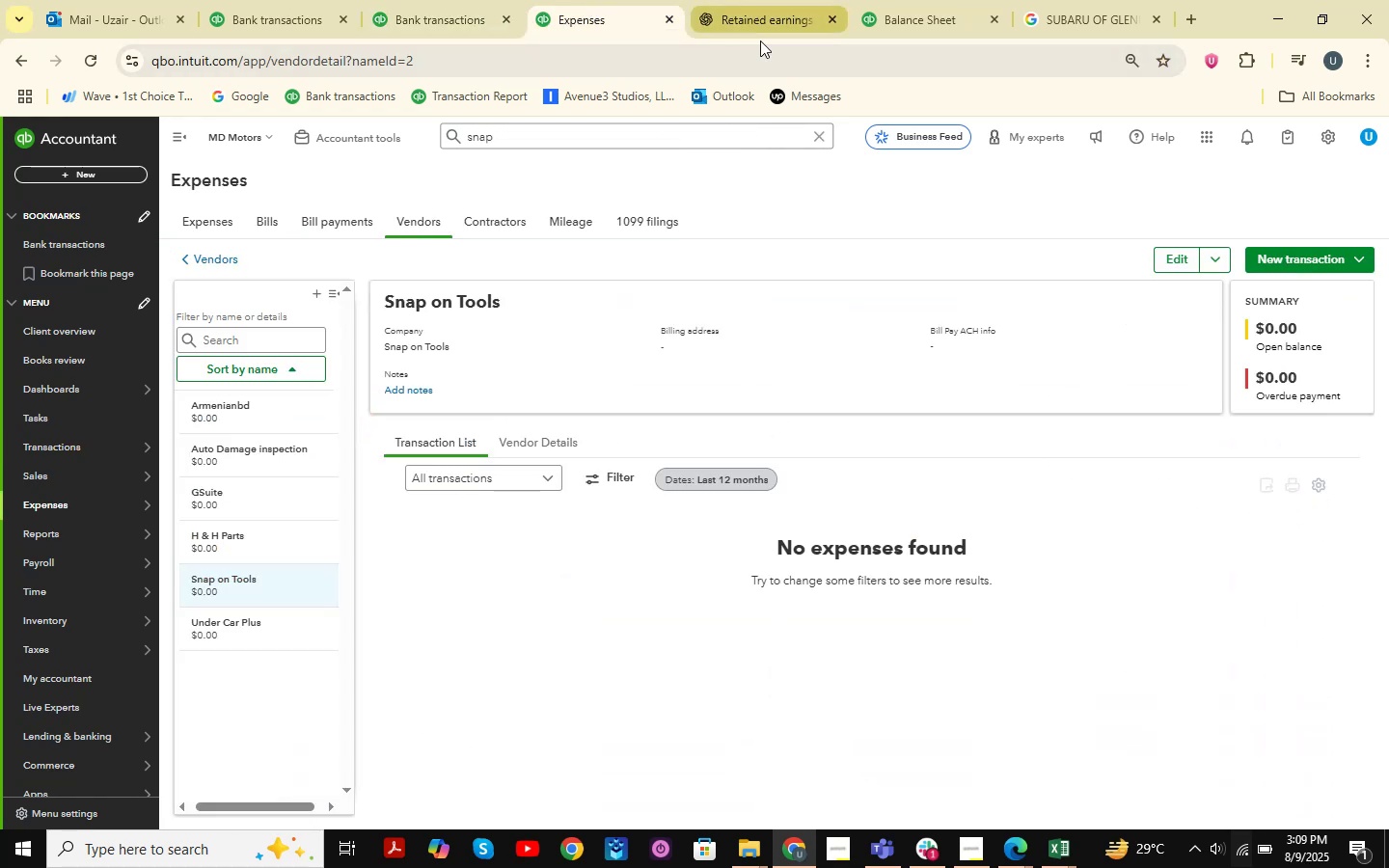 
left_click([768, 0])
 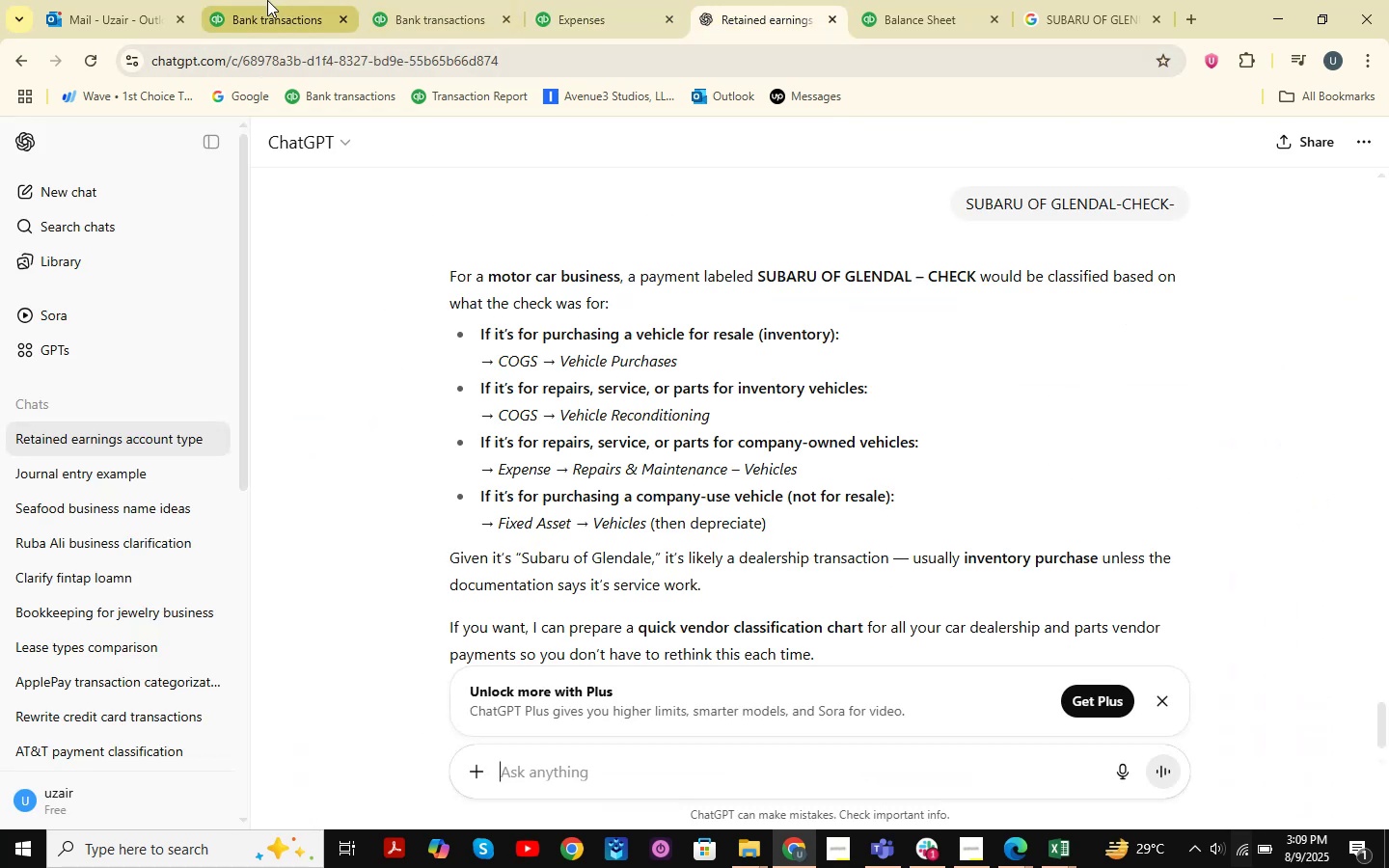 
left_click([267, 0])
 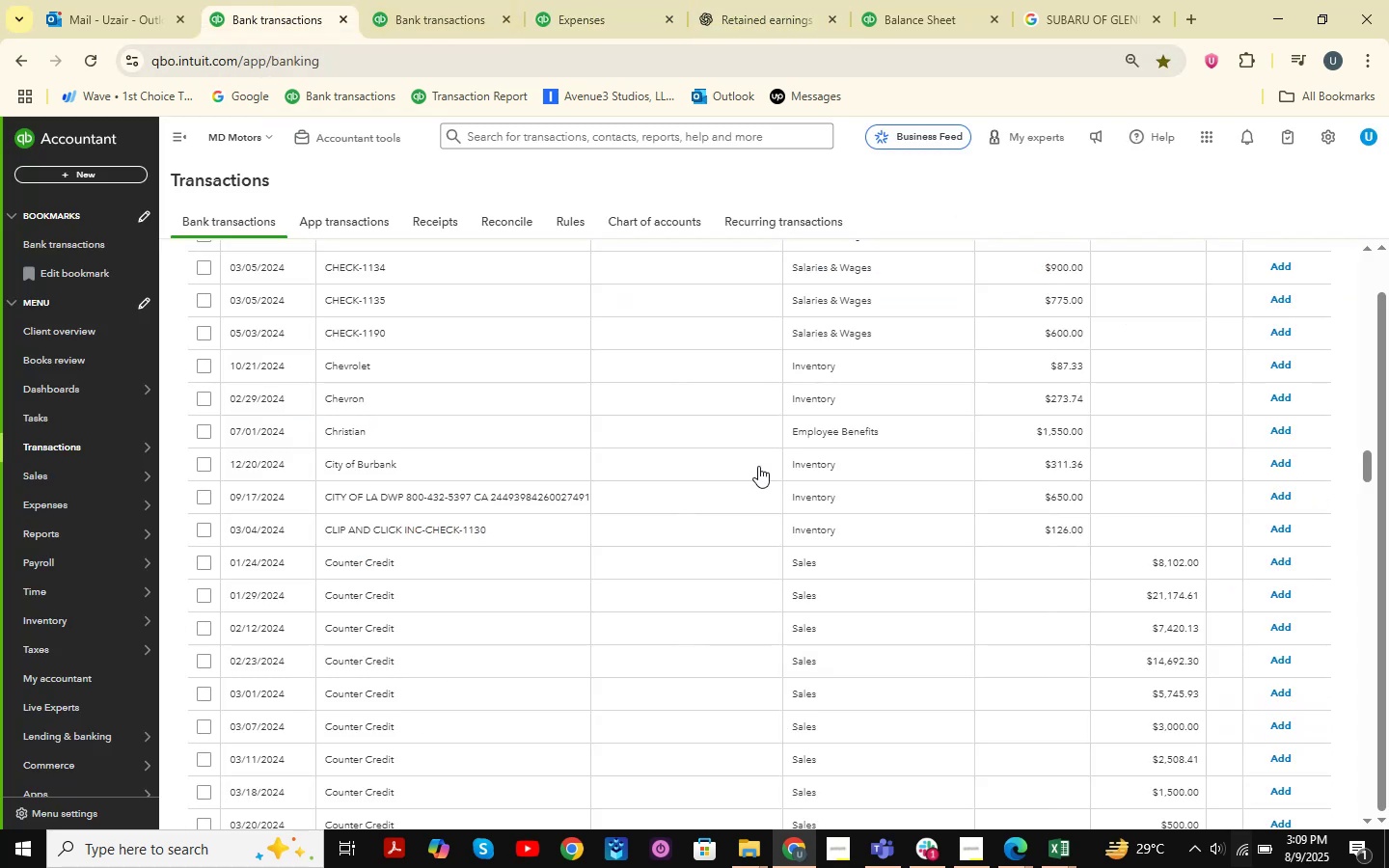 
scroll: coordinate [677, 413], scroll_direction: down, amount: 8.0
 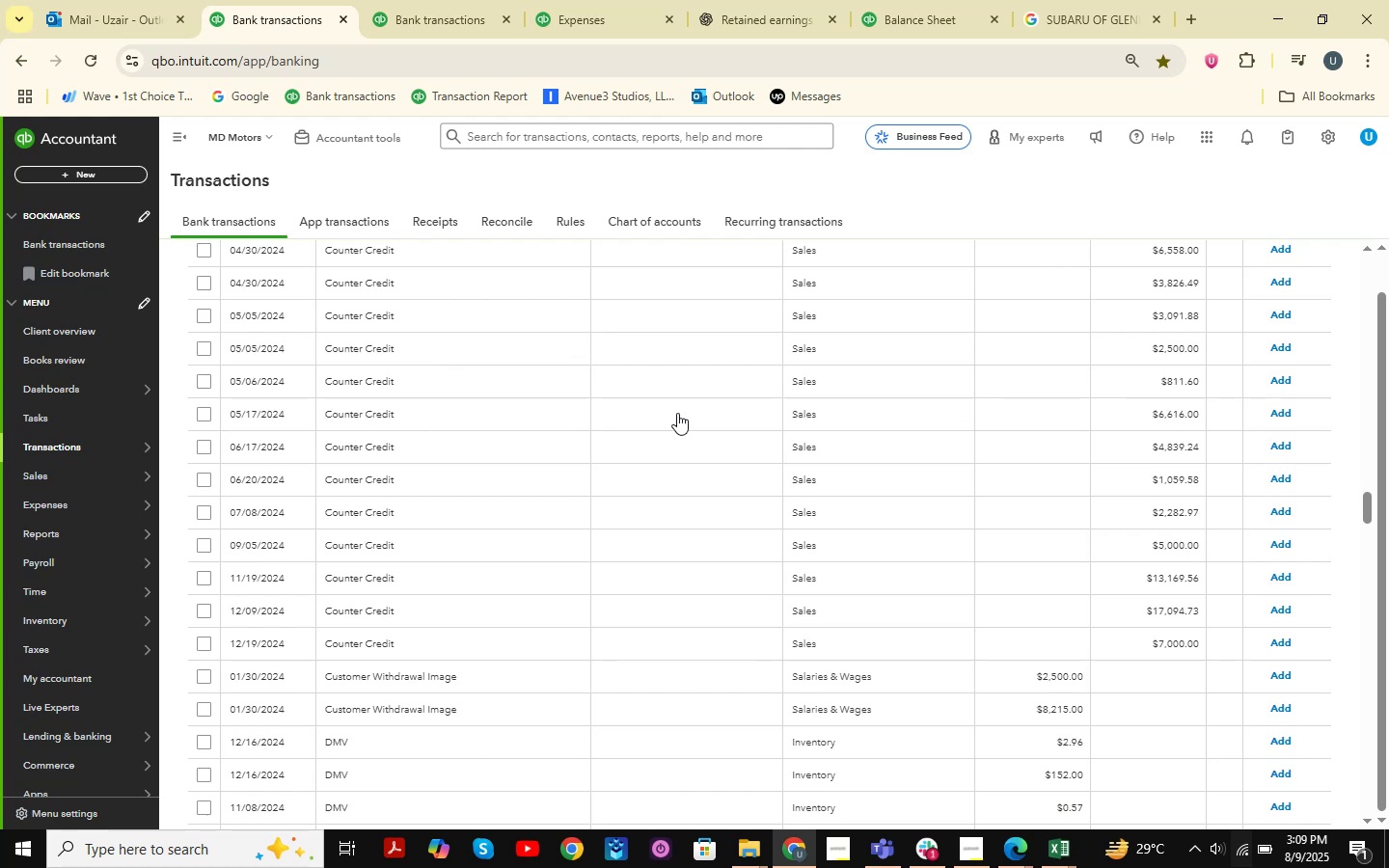 
scroll: coordinate [677, 413], scroll_direction: up, amount: 4.0
 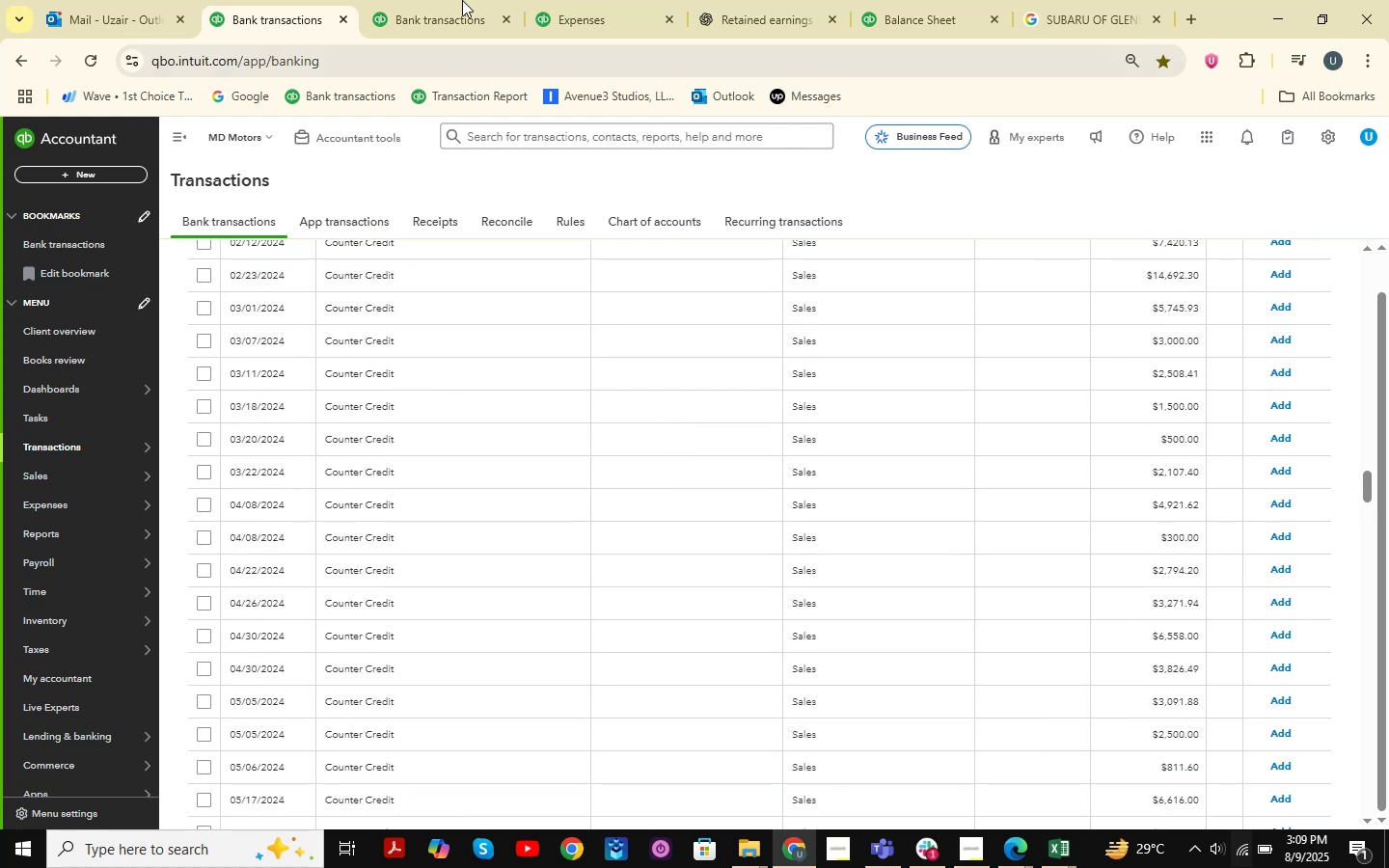 
left_click([453, 0])
 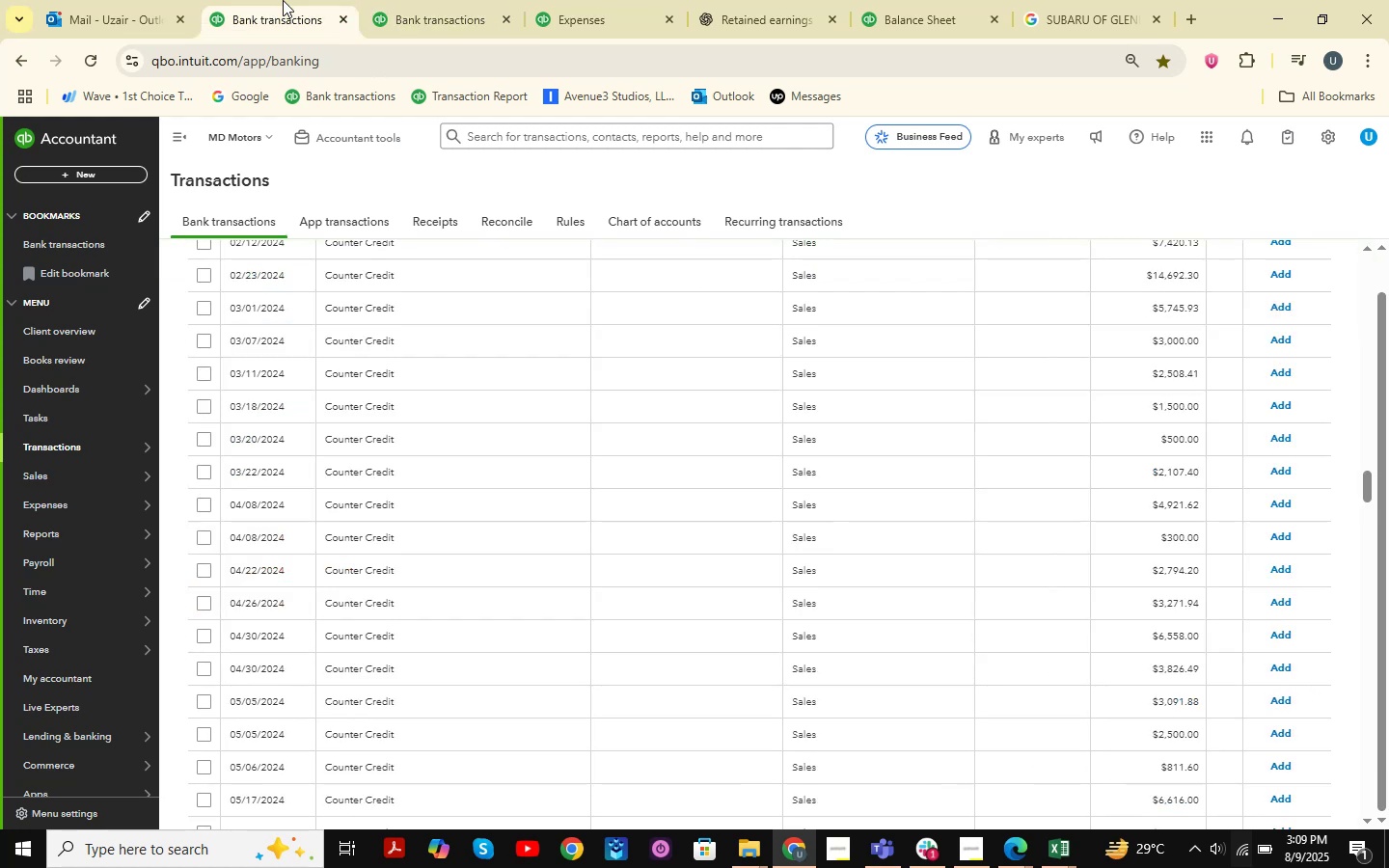 
double_click([449, 6])
 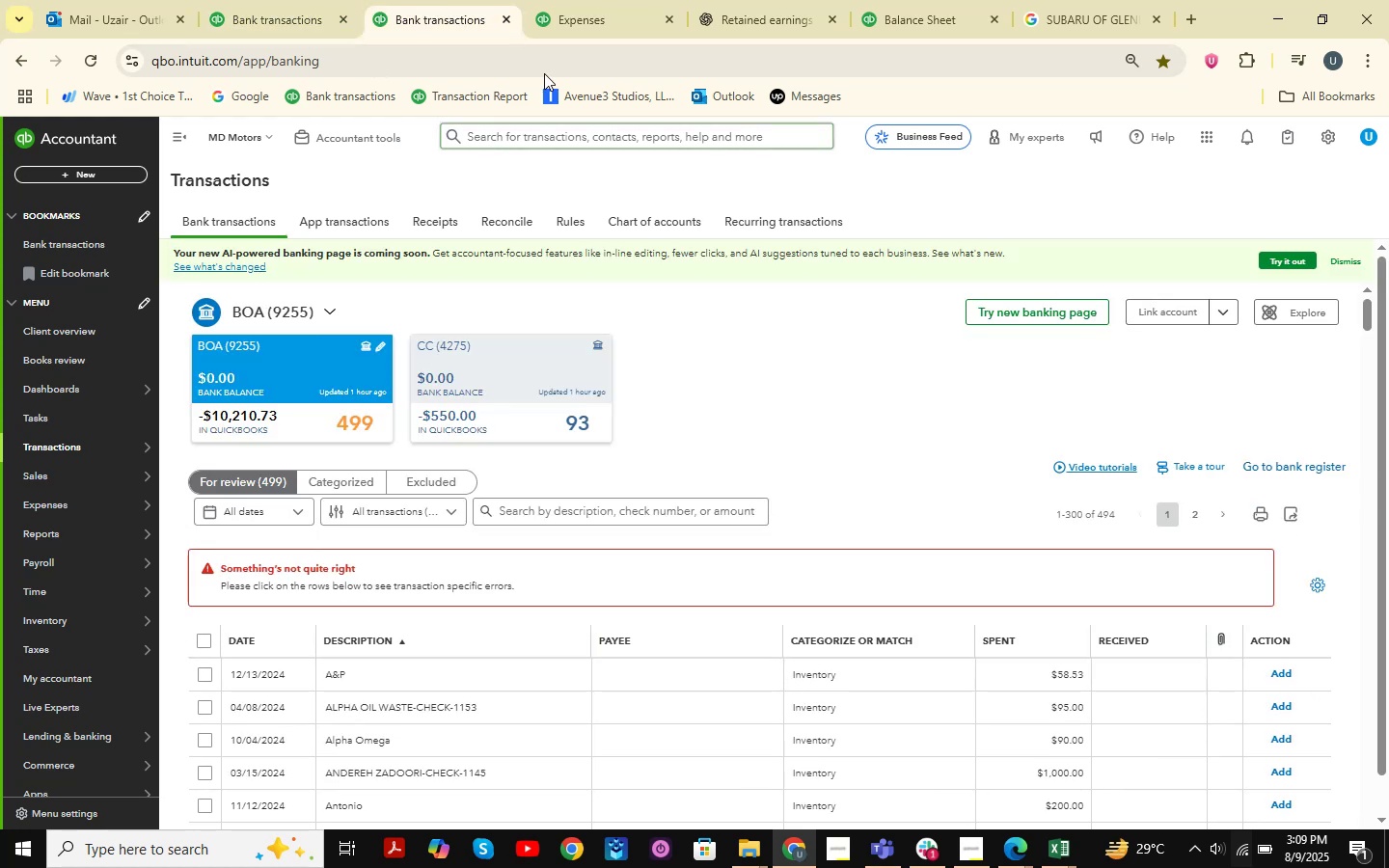 
left_click([599, 0])
 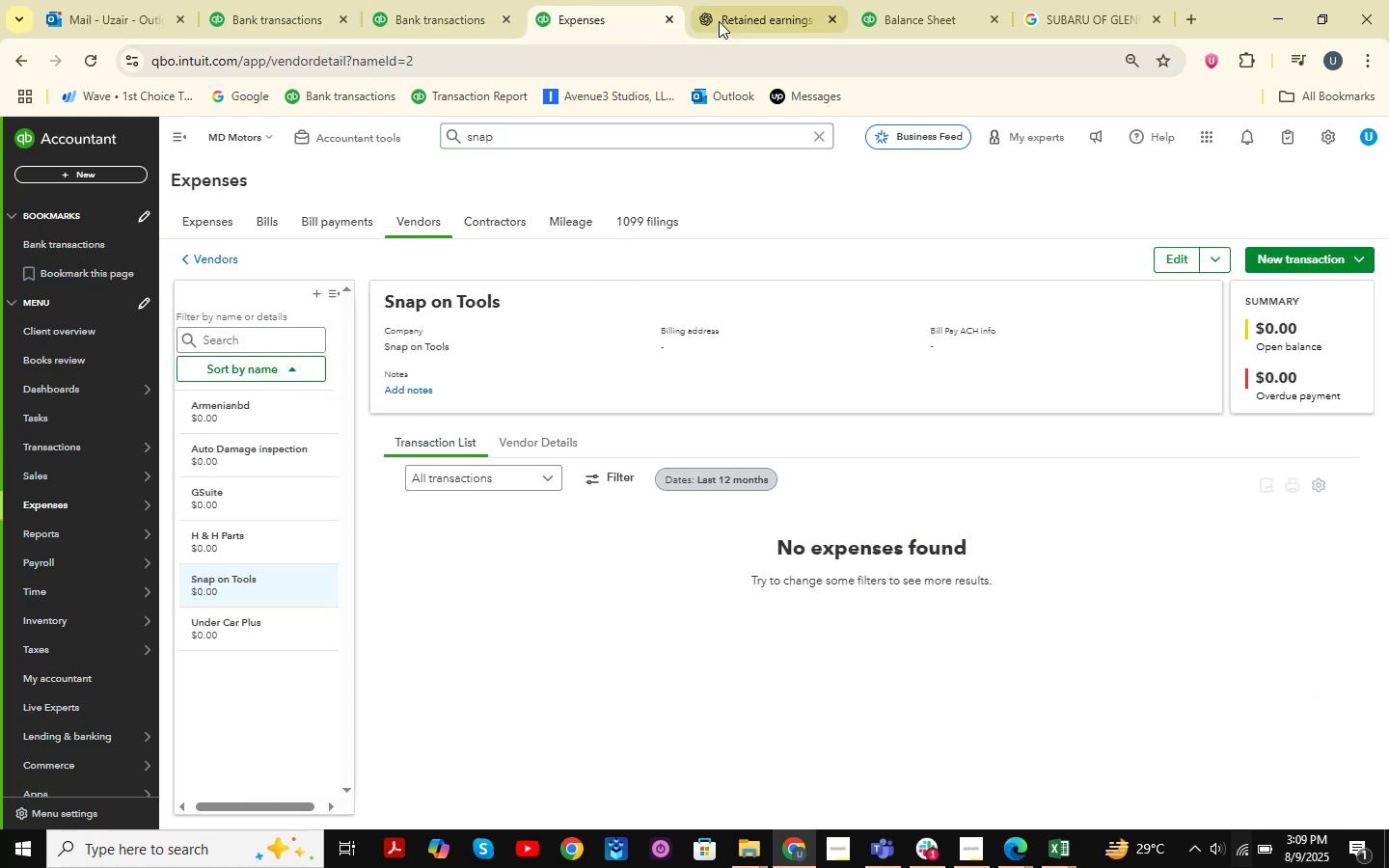 
left_click([911, 0])
 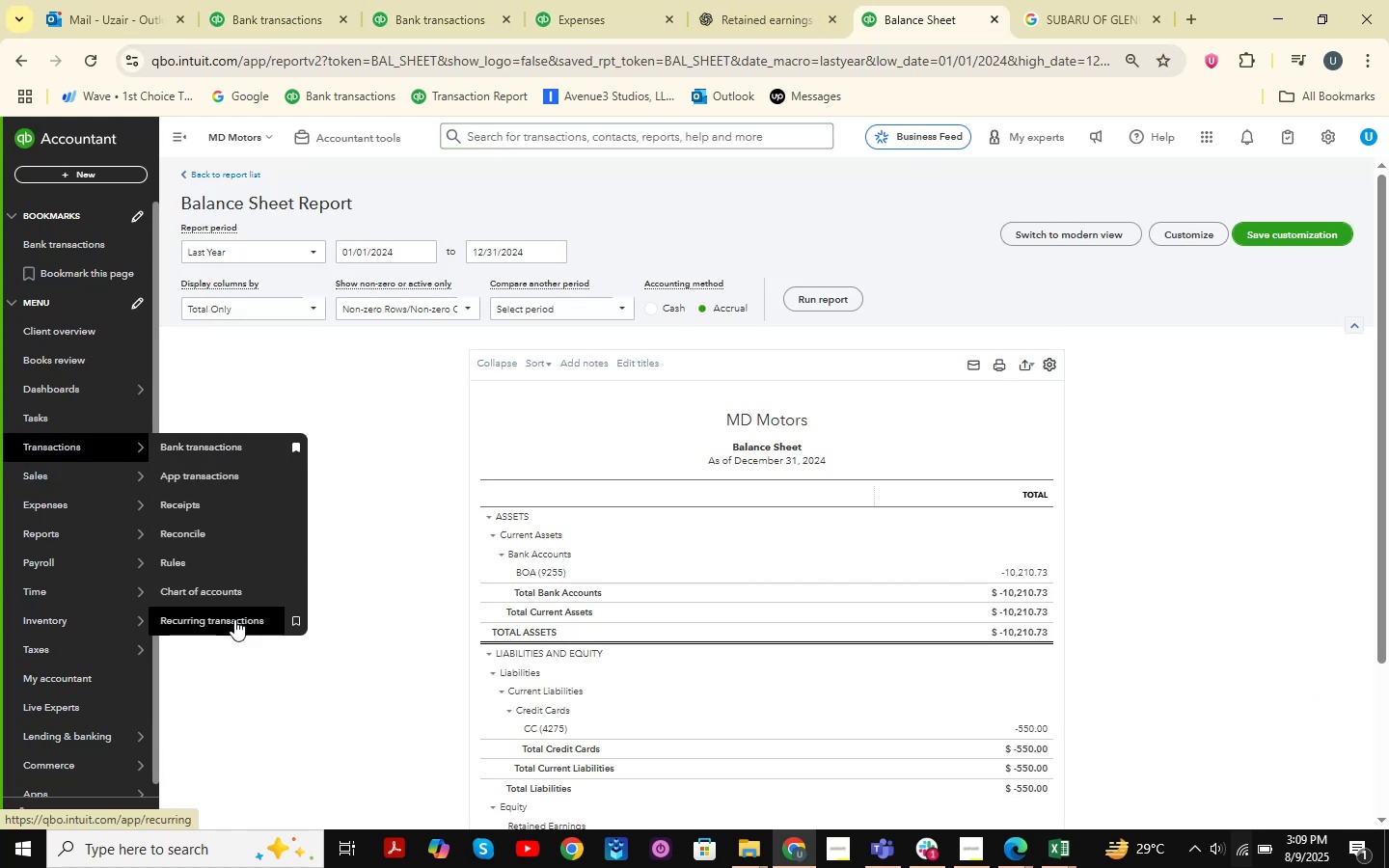 
left_click([238, 593])
 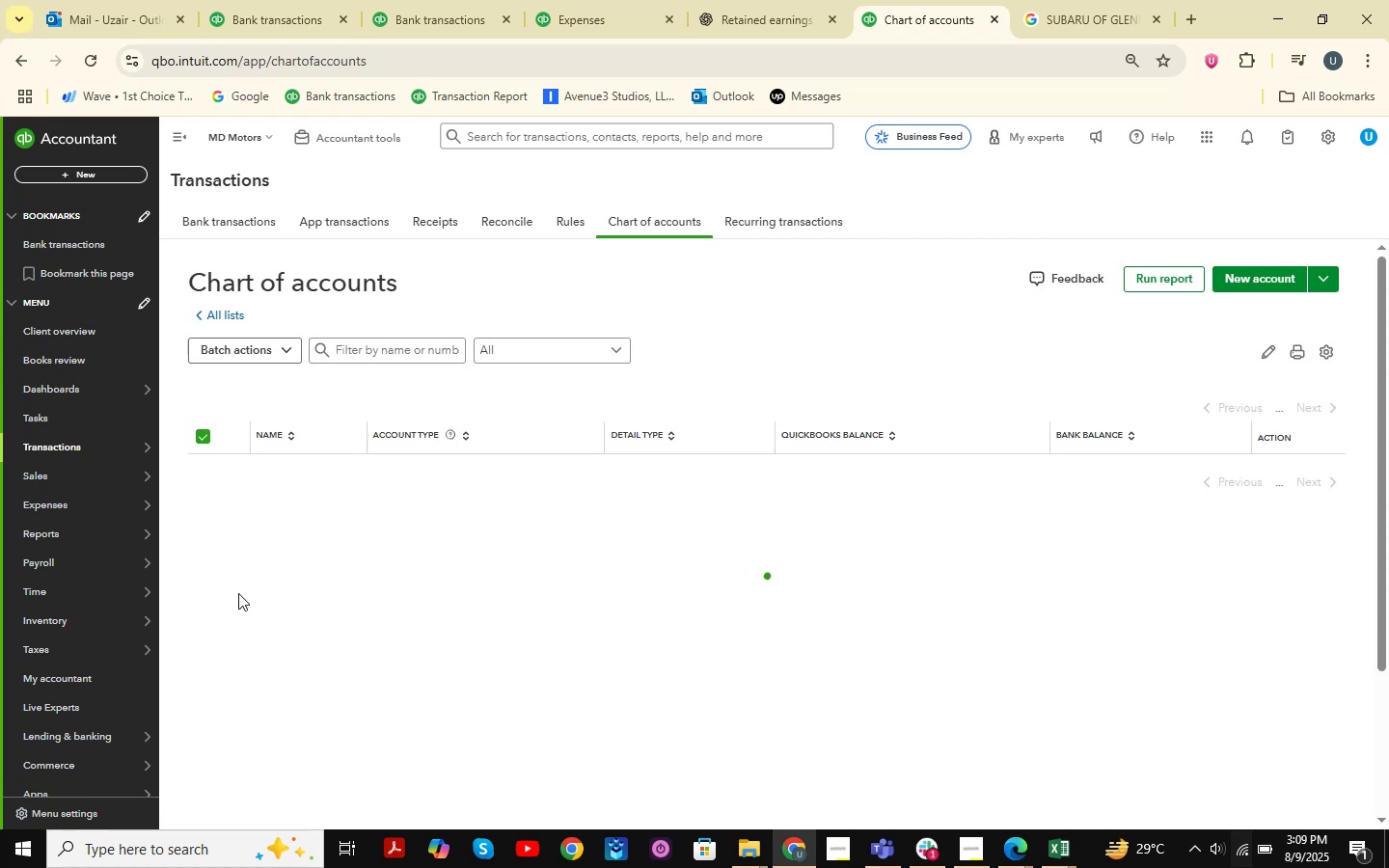 
wait(6.44)
 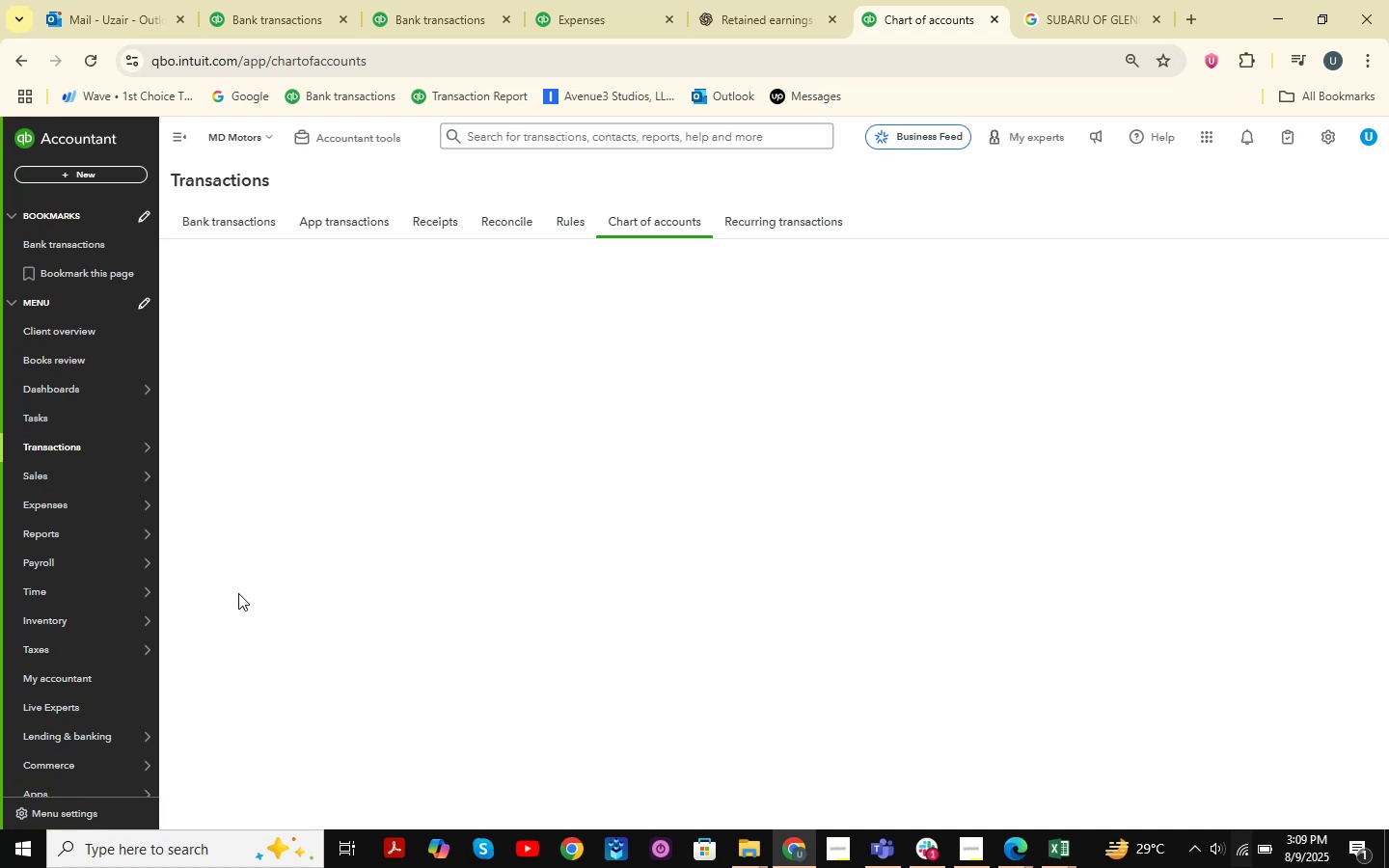 
scroll: coordinate [528, 427], scroll_direction: down, amount: 1.0
 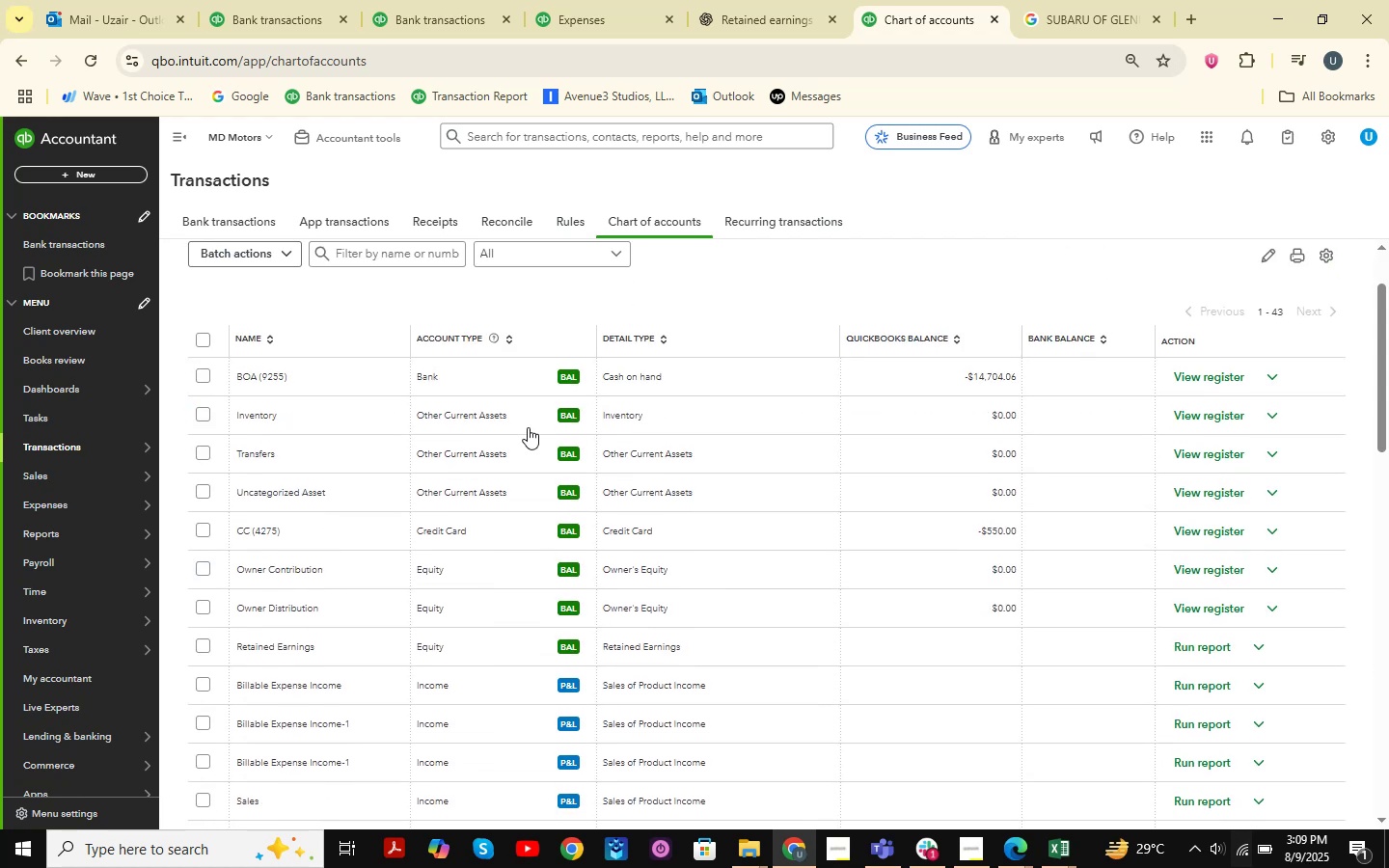 
scroll: coordinate [528, 427], scroll_direction: up, amount: 1.0
 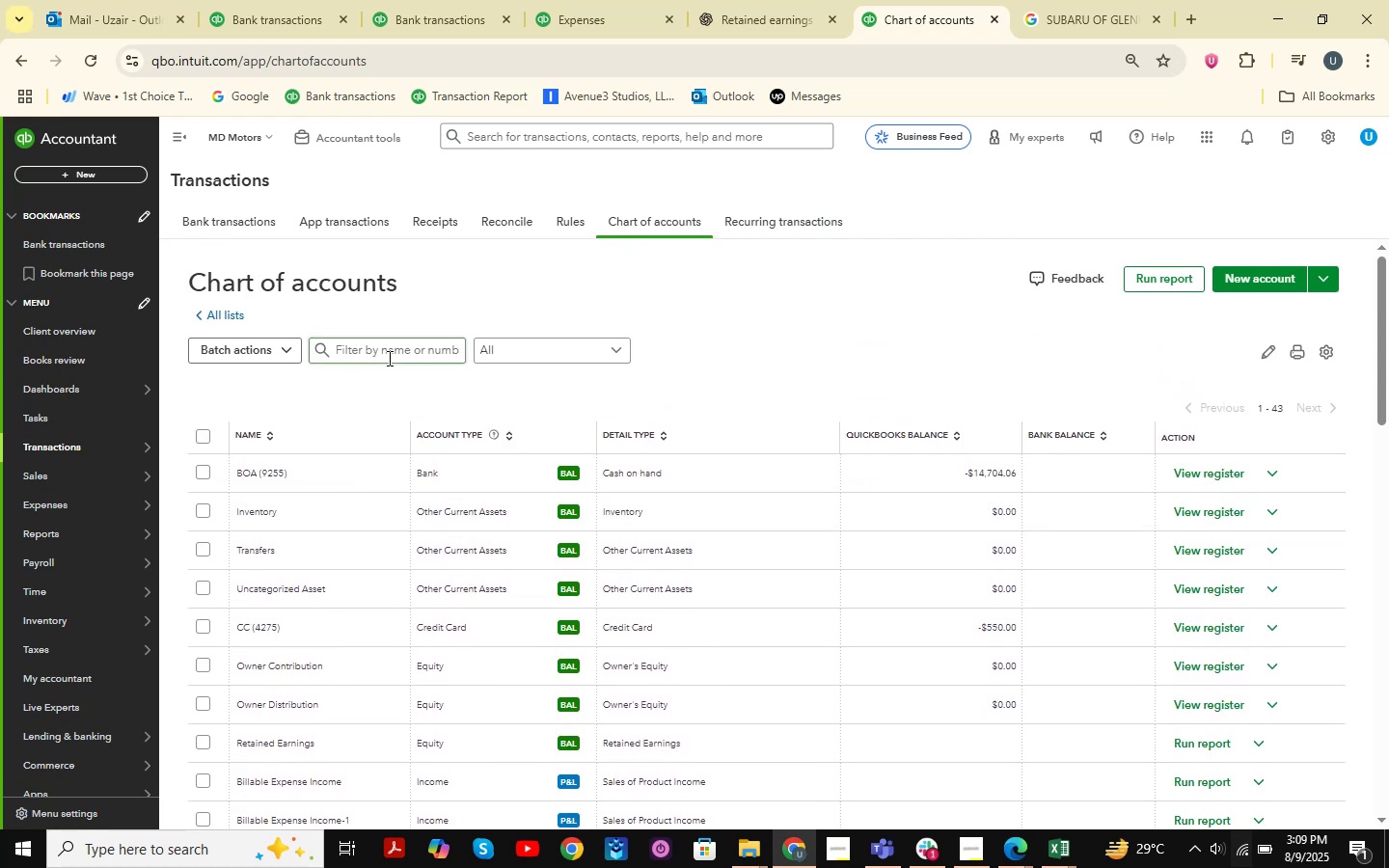 
left_click([342, 345])
 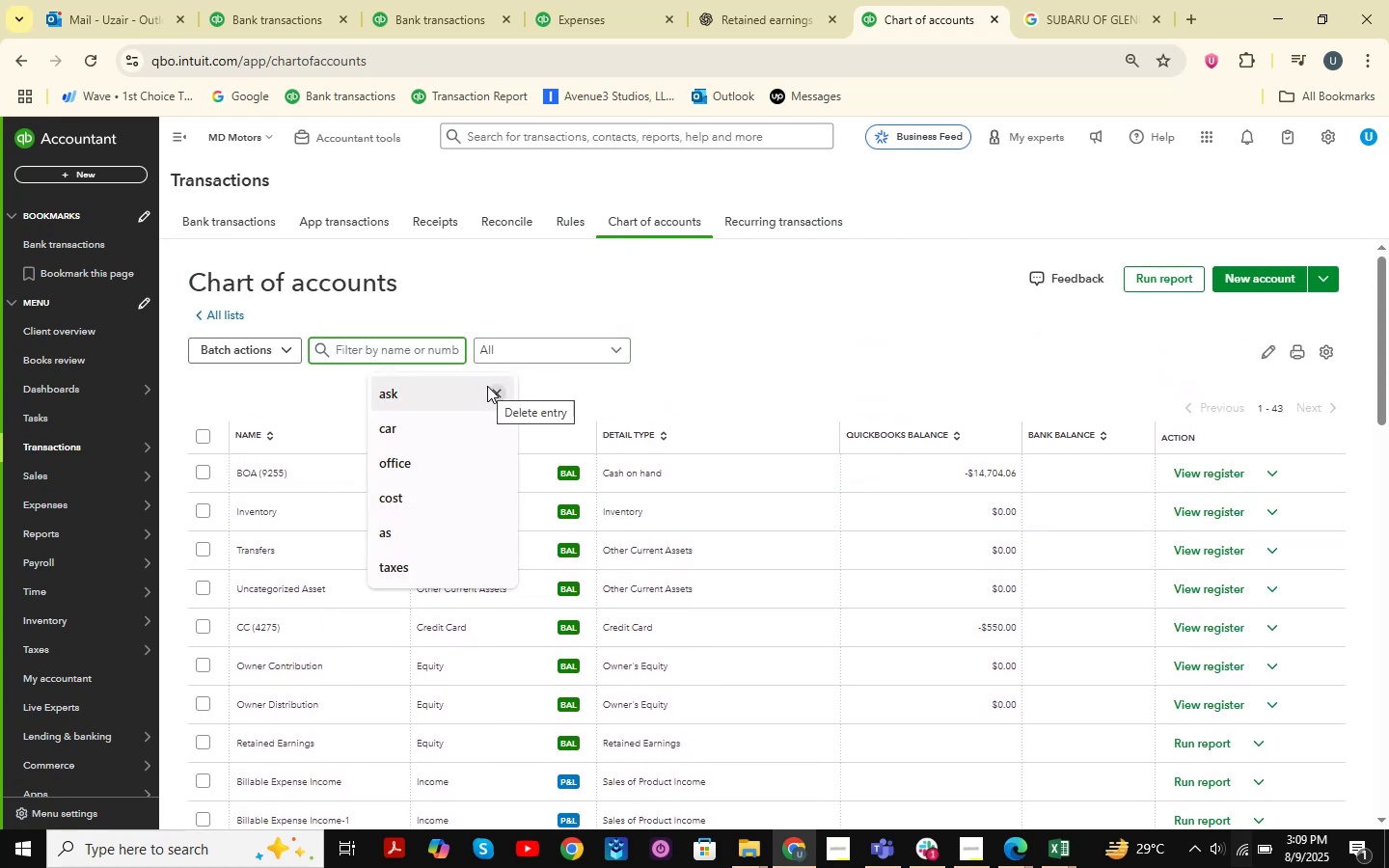 
type(sales )
 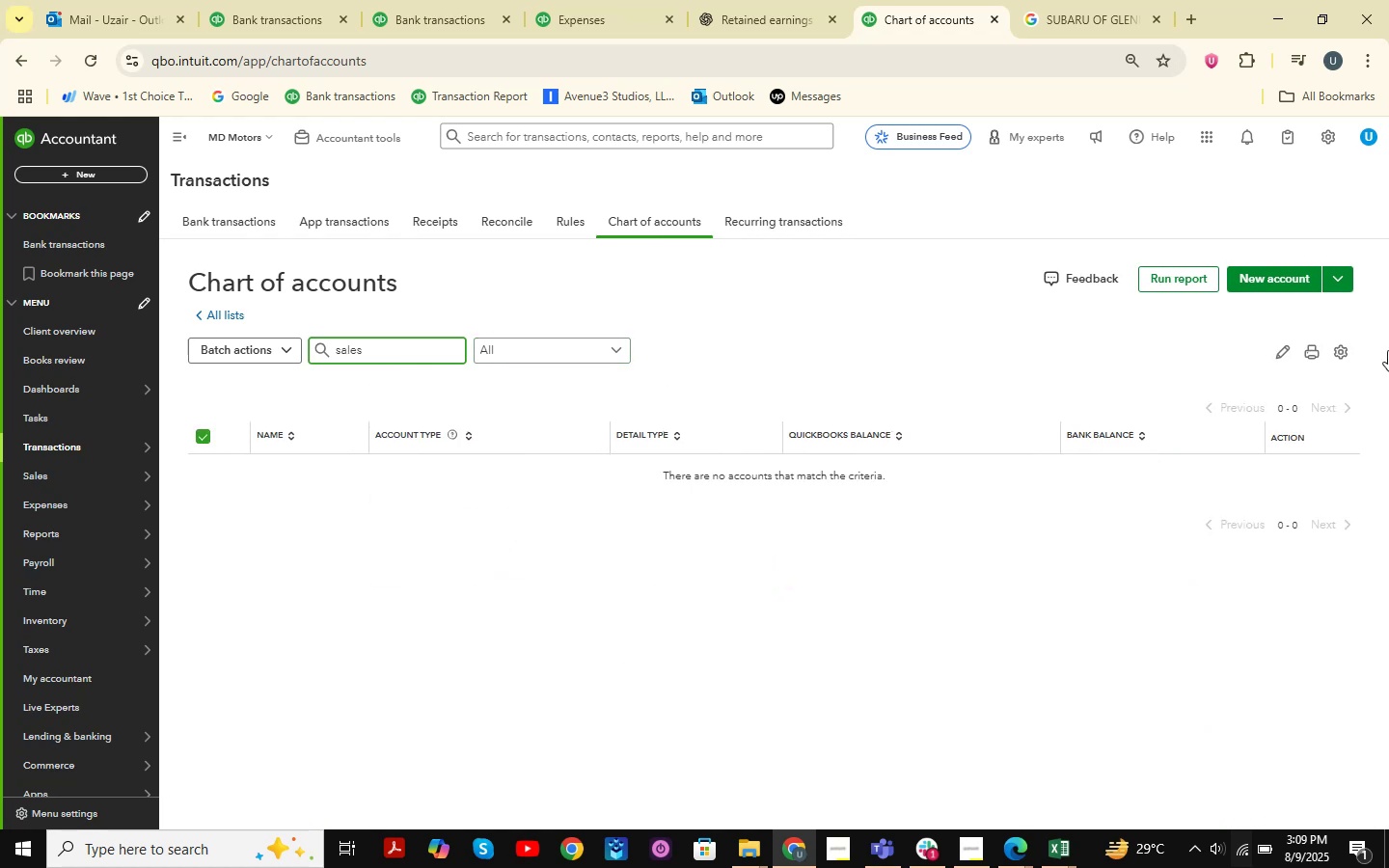 
double_click([1284, 287])
 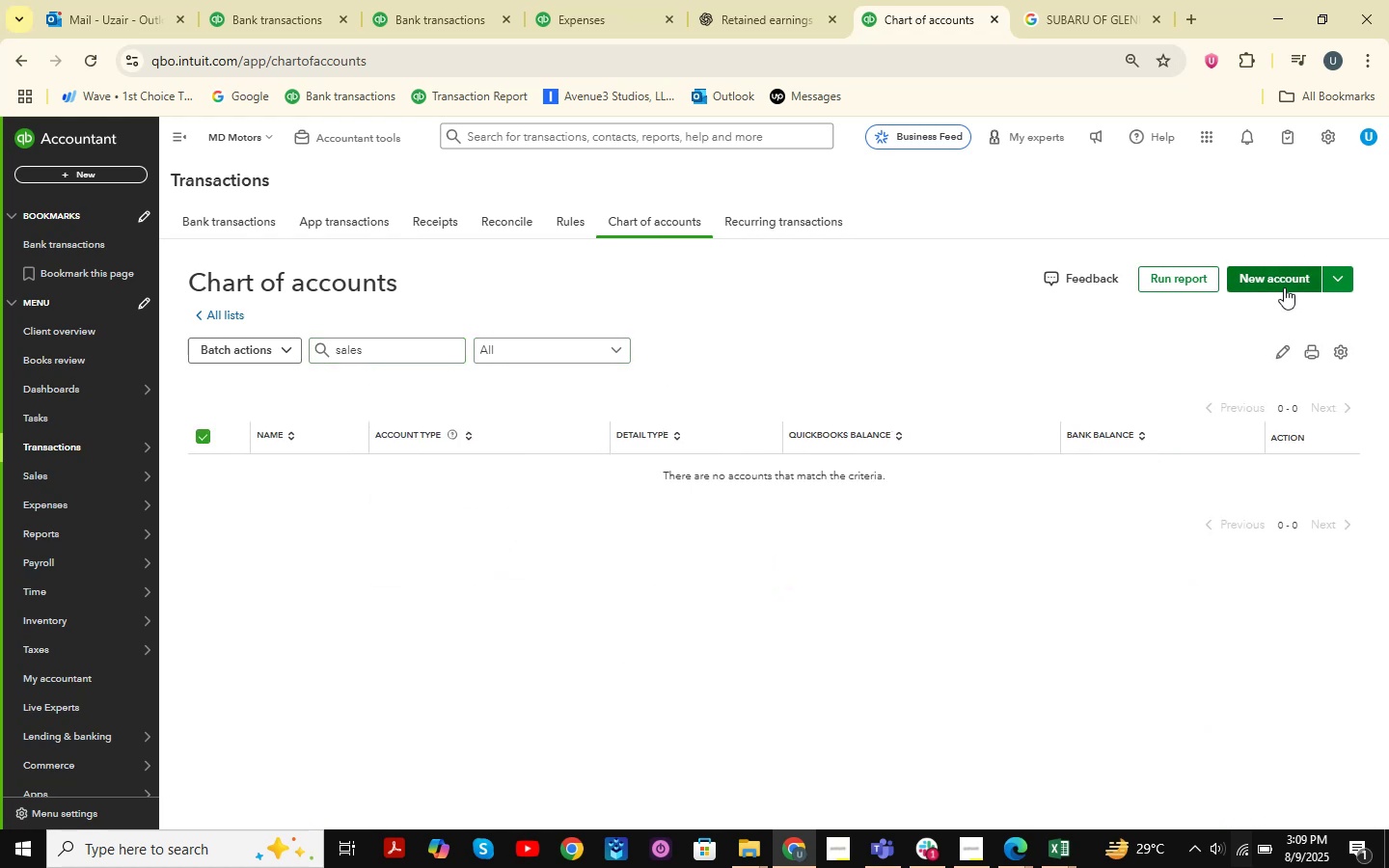 
mouse_move([1249, 335])
 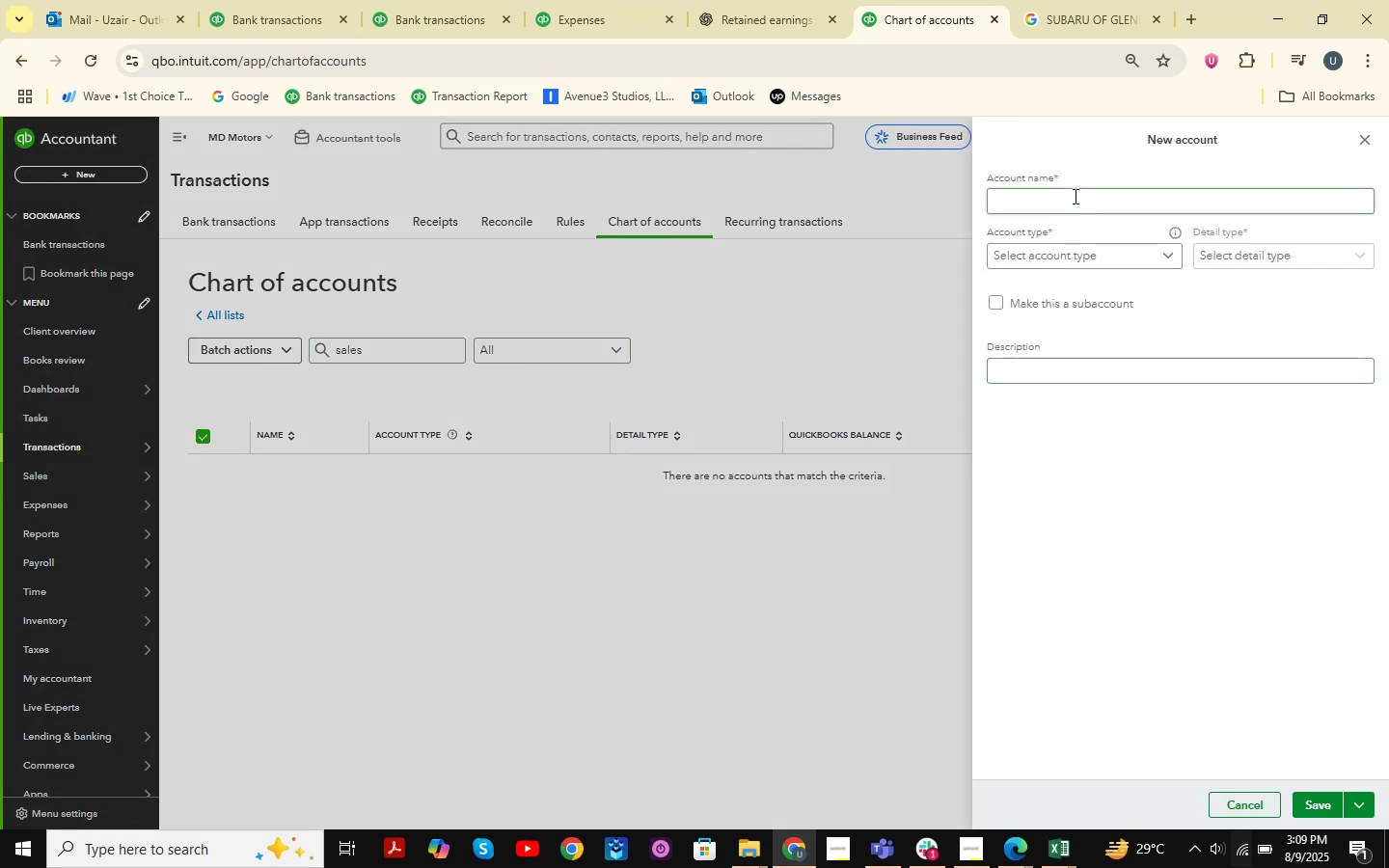 
left_click([1074, 196])
 